 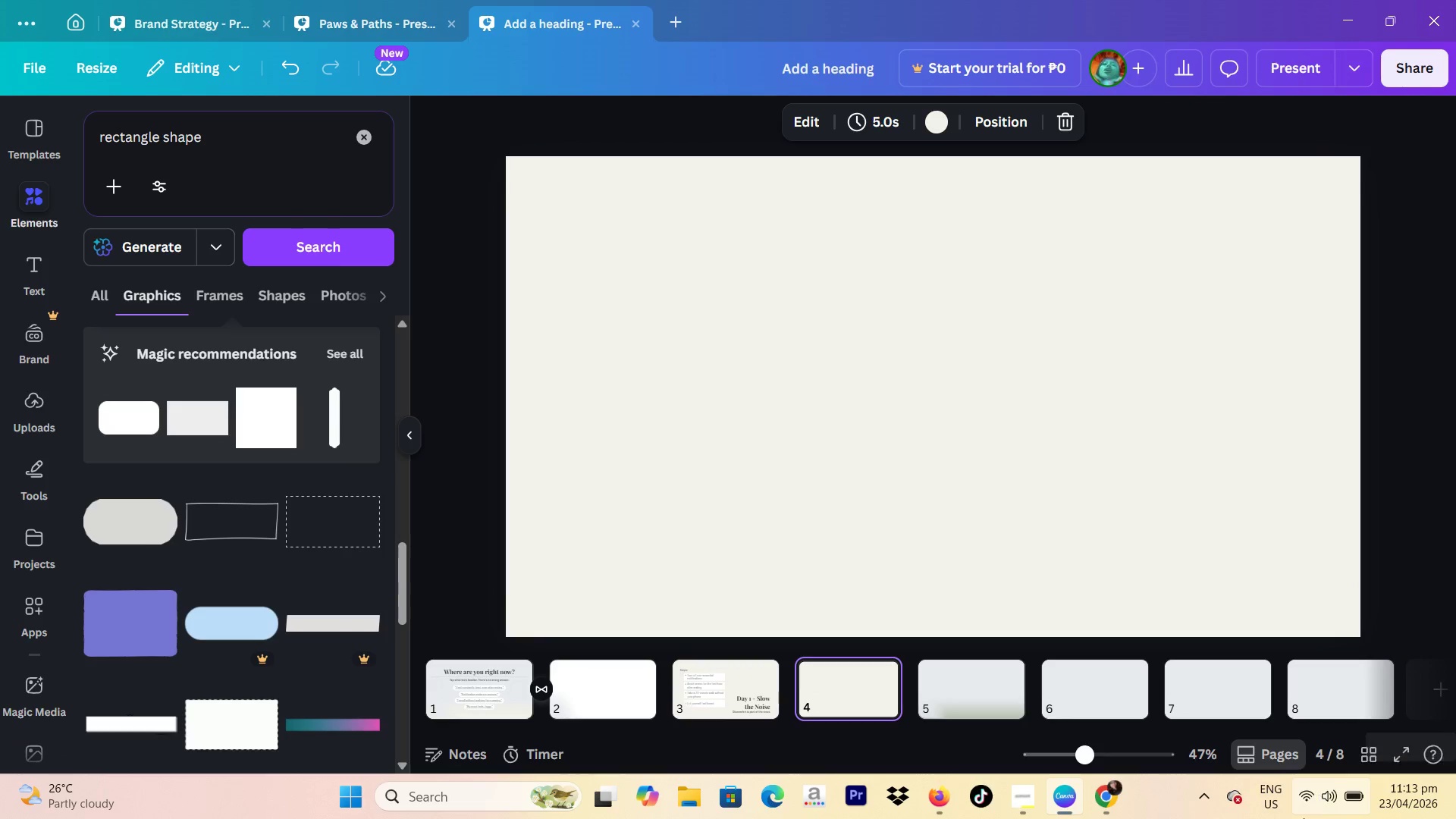 
scroll: coordinate [1380, 667], scroll_direction: down, amount: 2.0
 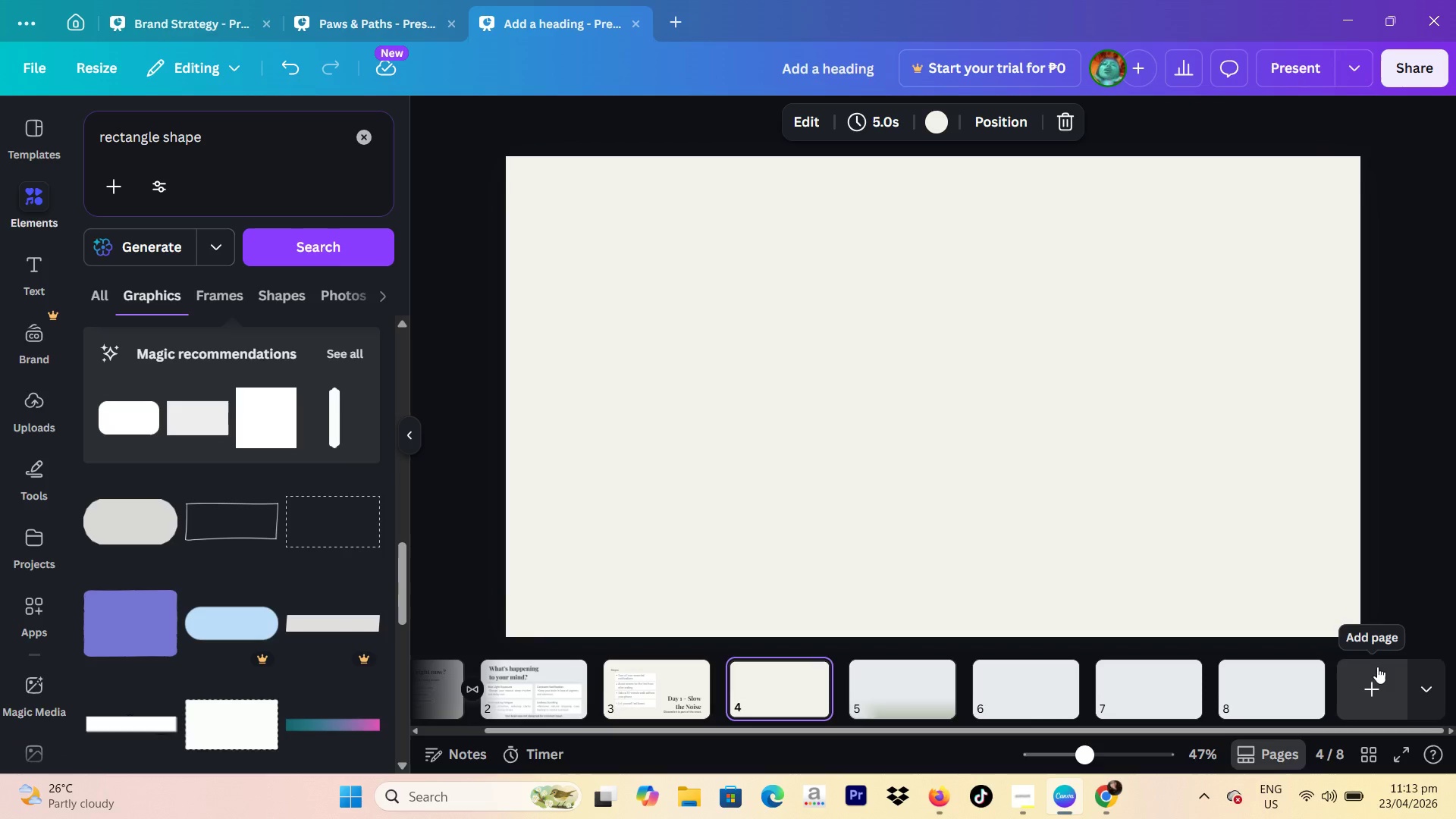 
left_click([1377, 667])
 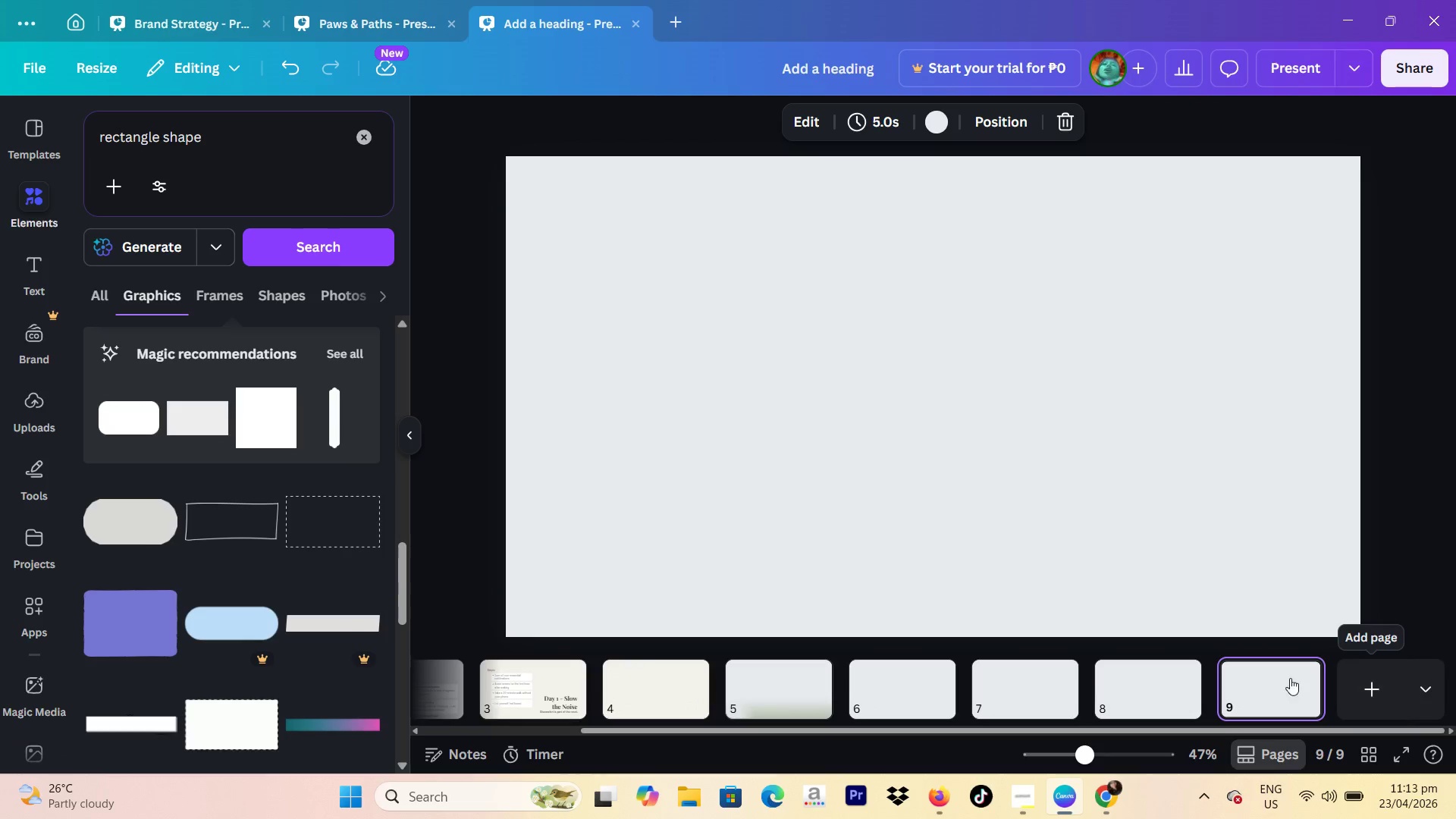 
scroll: coordinate [1220, 688], scroll_direction: up, amount: 2.0
 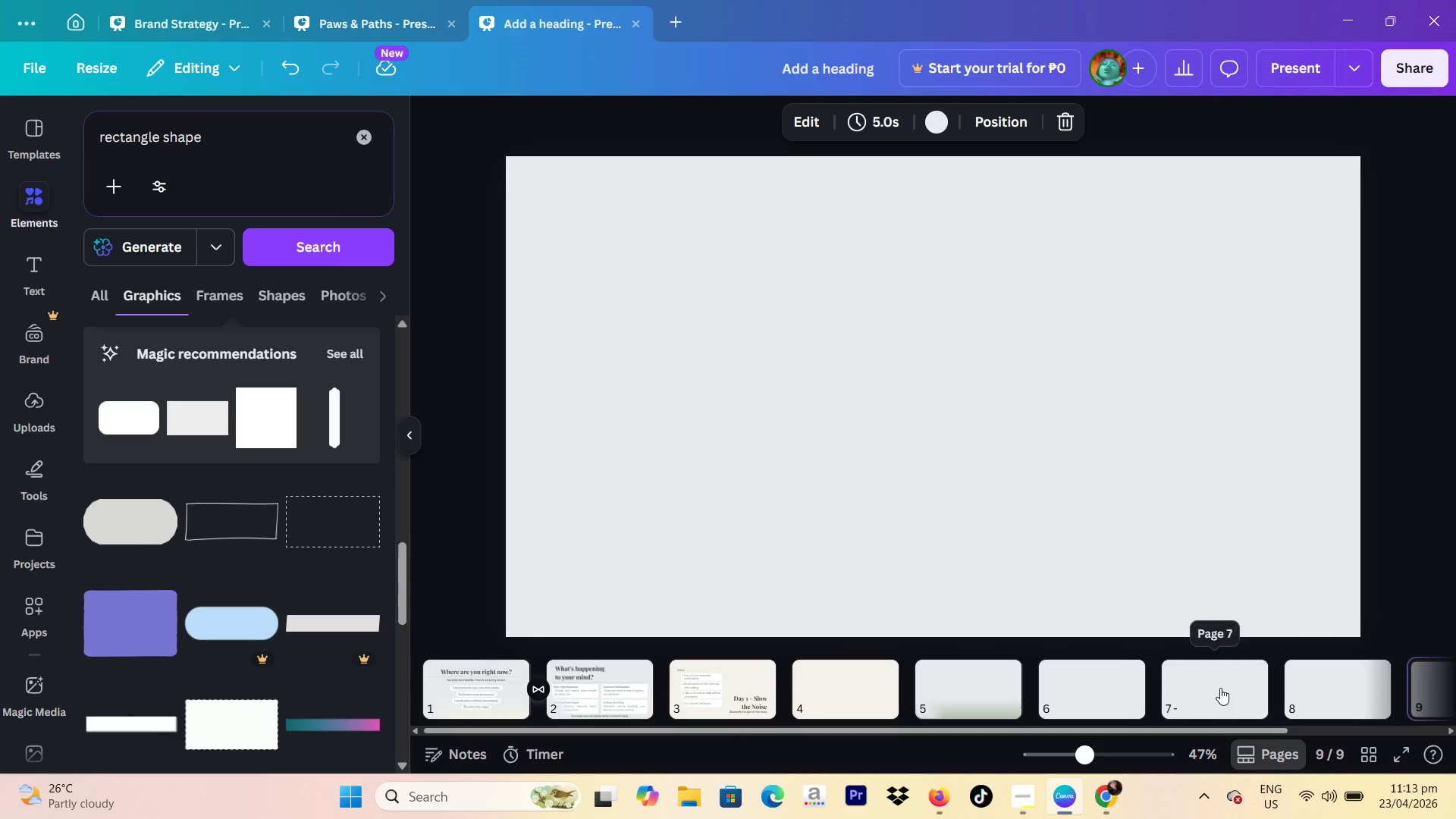 
scroll: coordinate [1220, 688], scroll_direction: down, amount: 3.0
 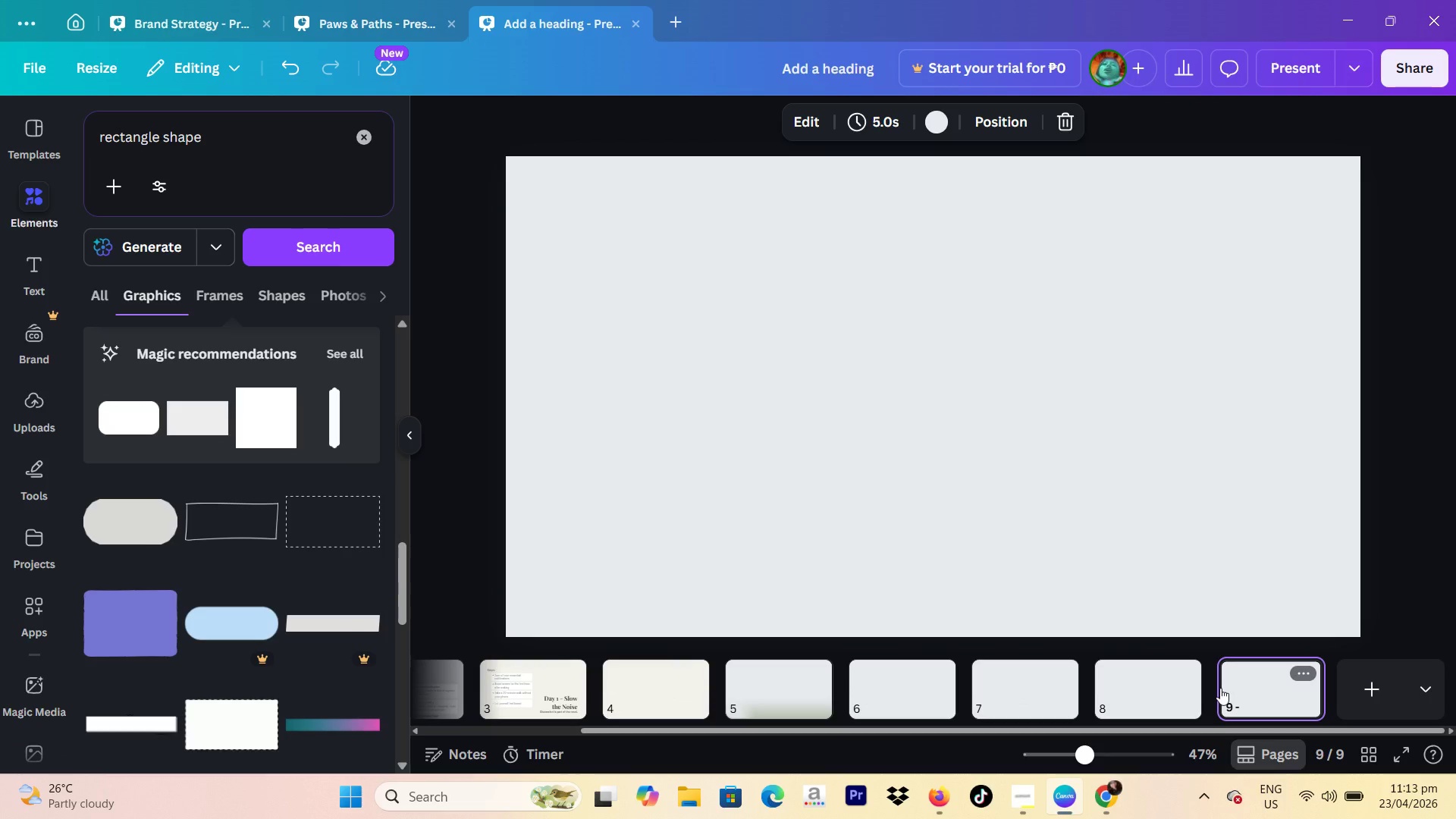 
wait(14.81)
 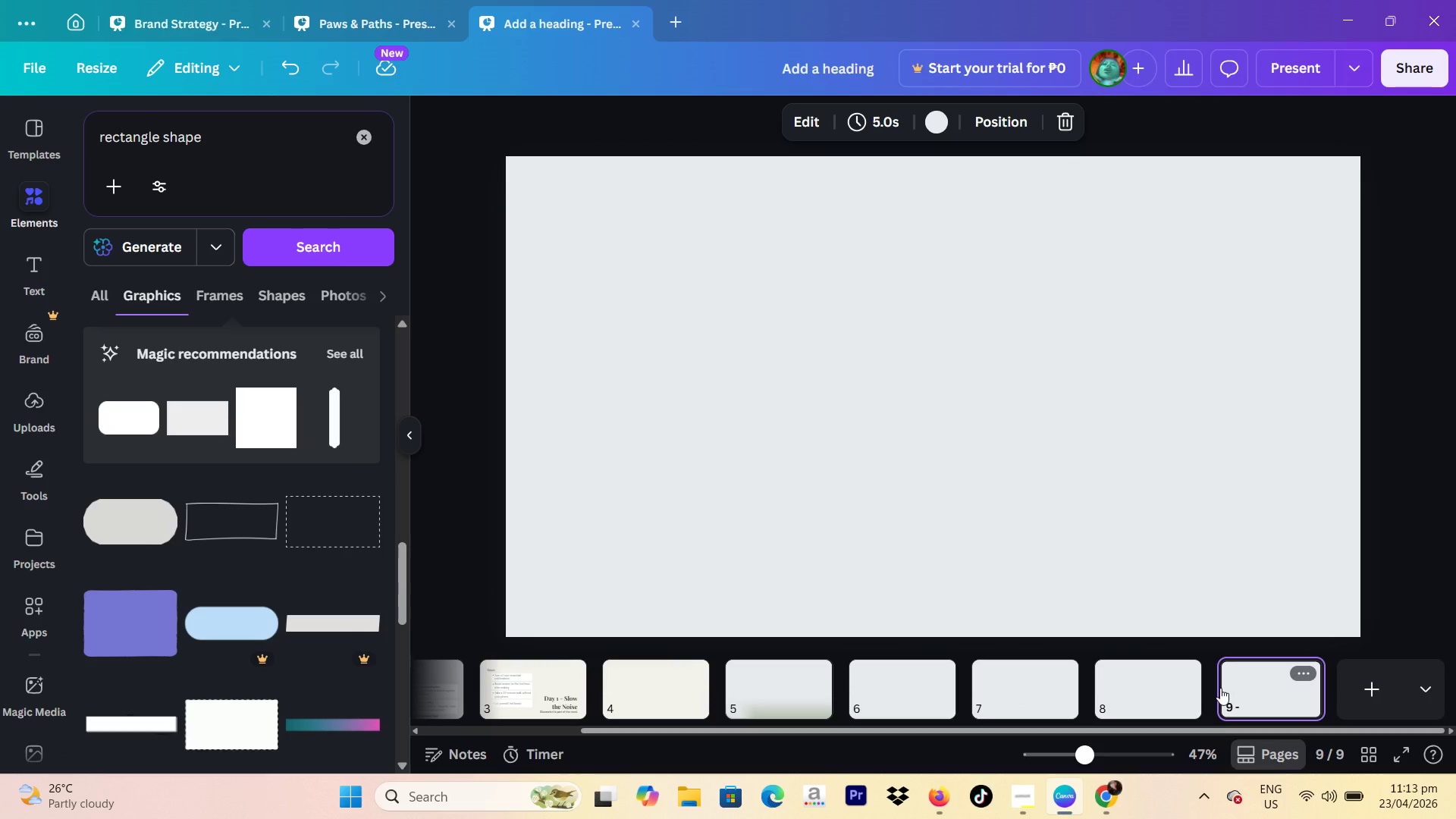 
scroll: coordinate [1220, 688], scroll_direction: down, amount: 1.0
 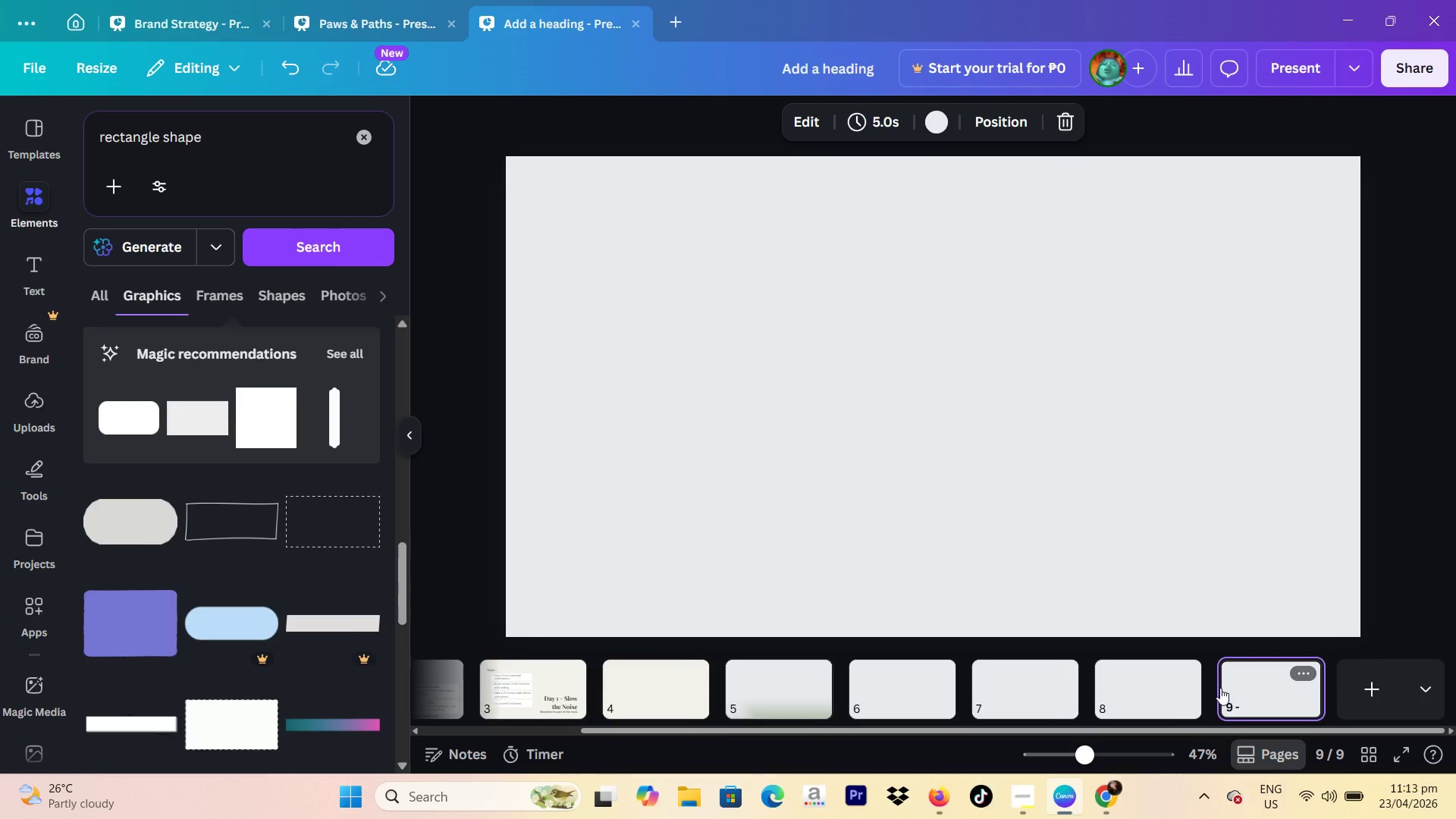 
scroll: coordinate [1220, 688], scroll_direction: up, amount: 1.0
 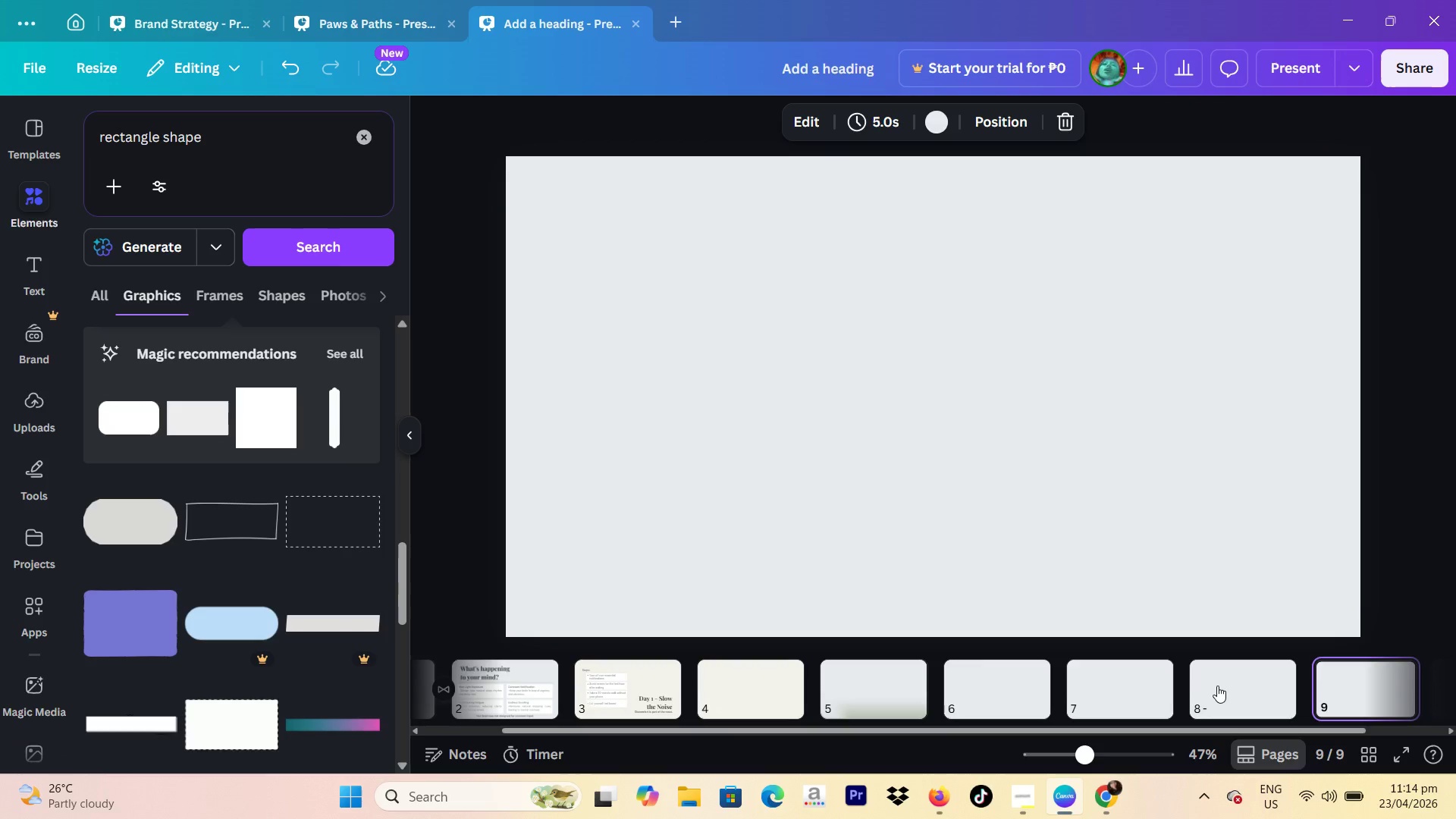 
wait(40.88)
 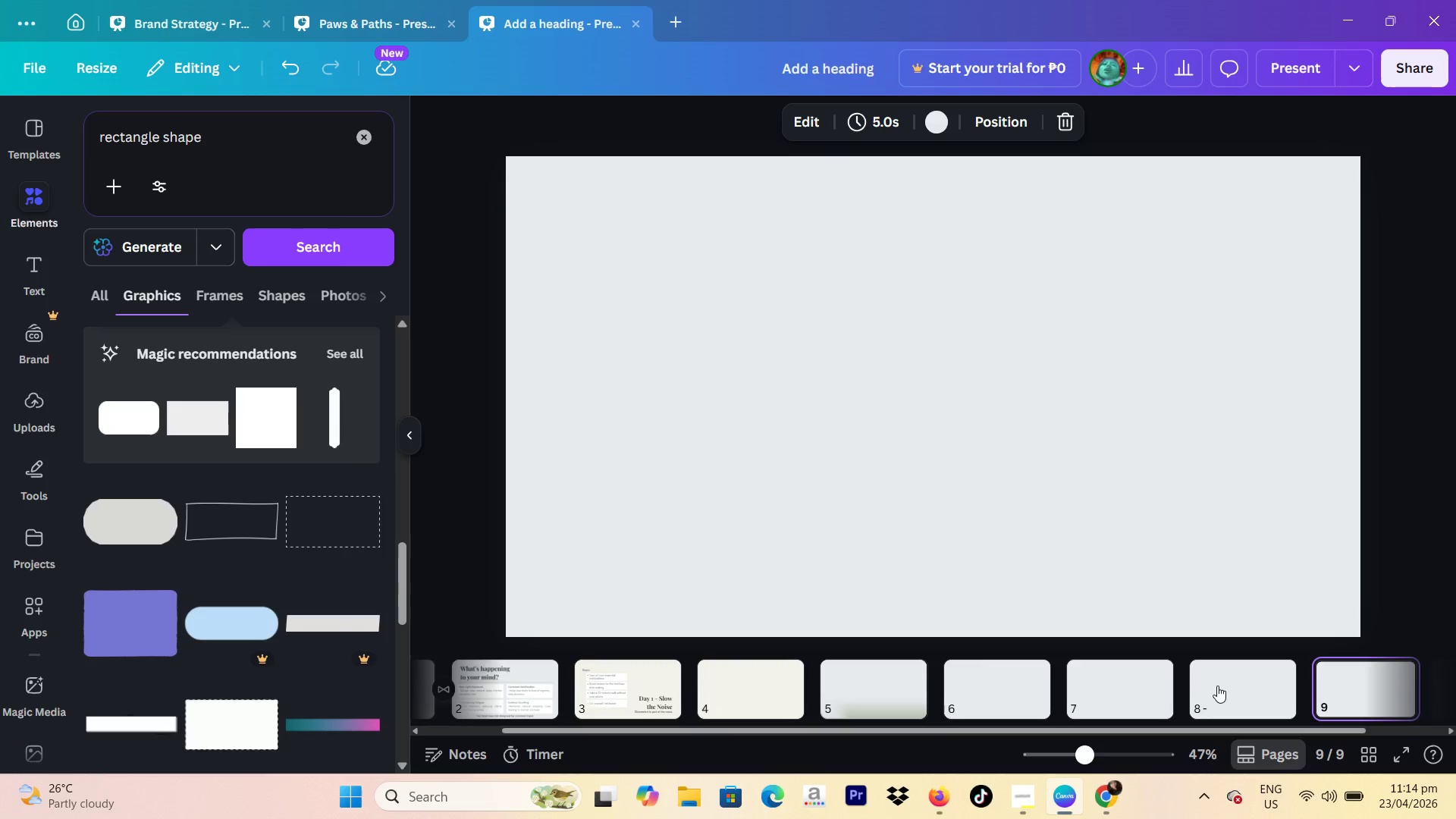 
left_click([608, 666])
 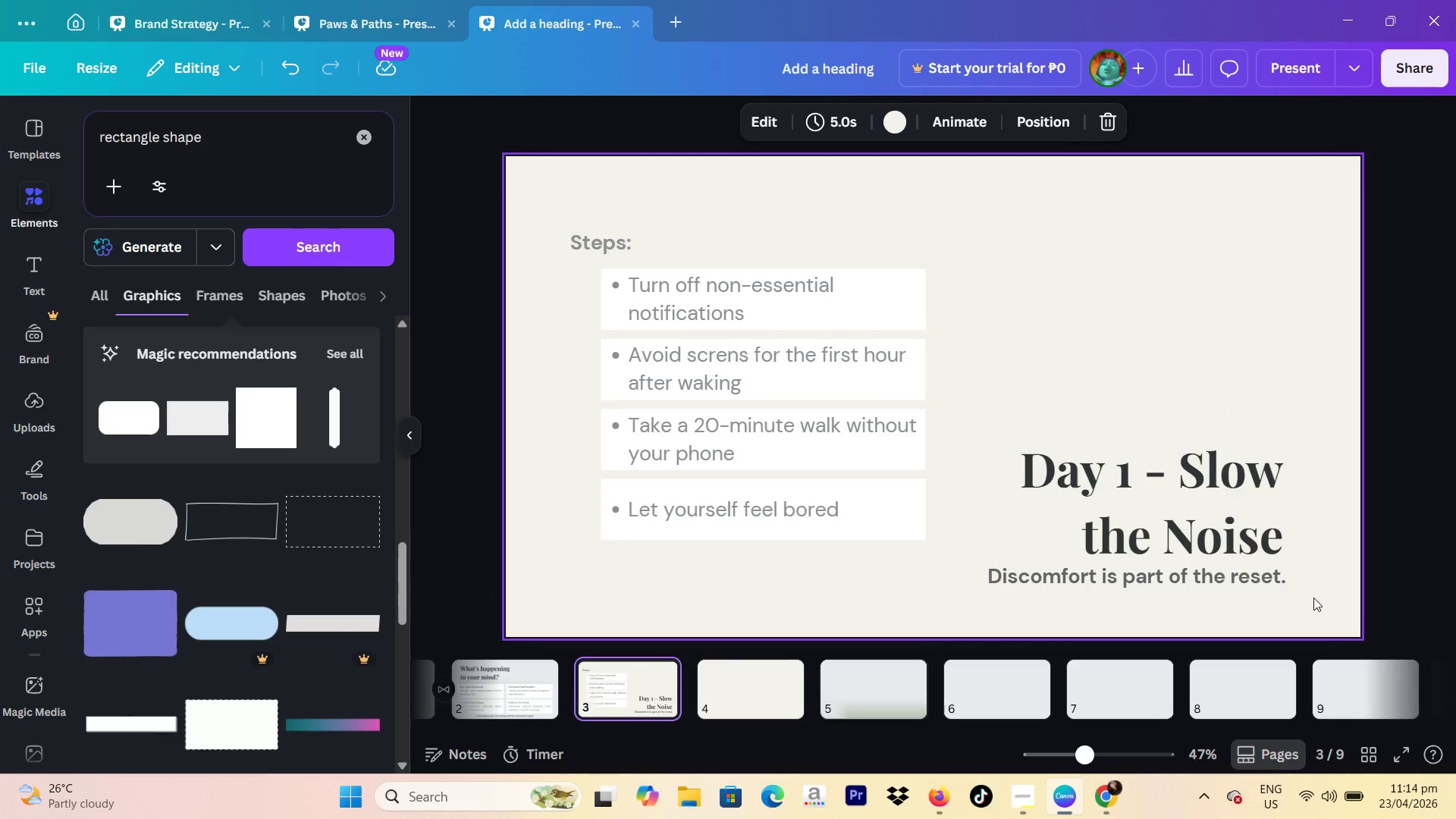 
wait(14.75)
 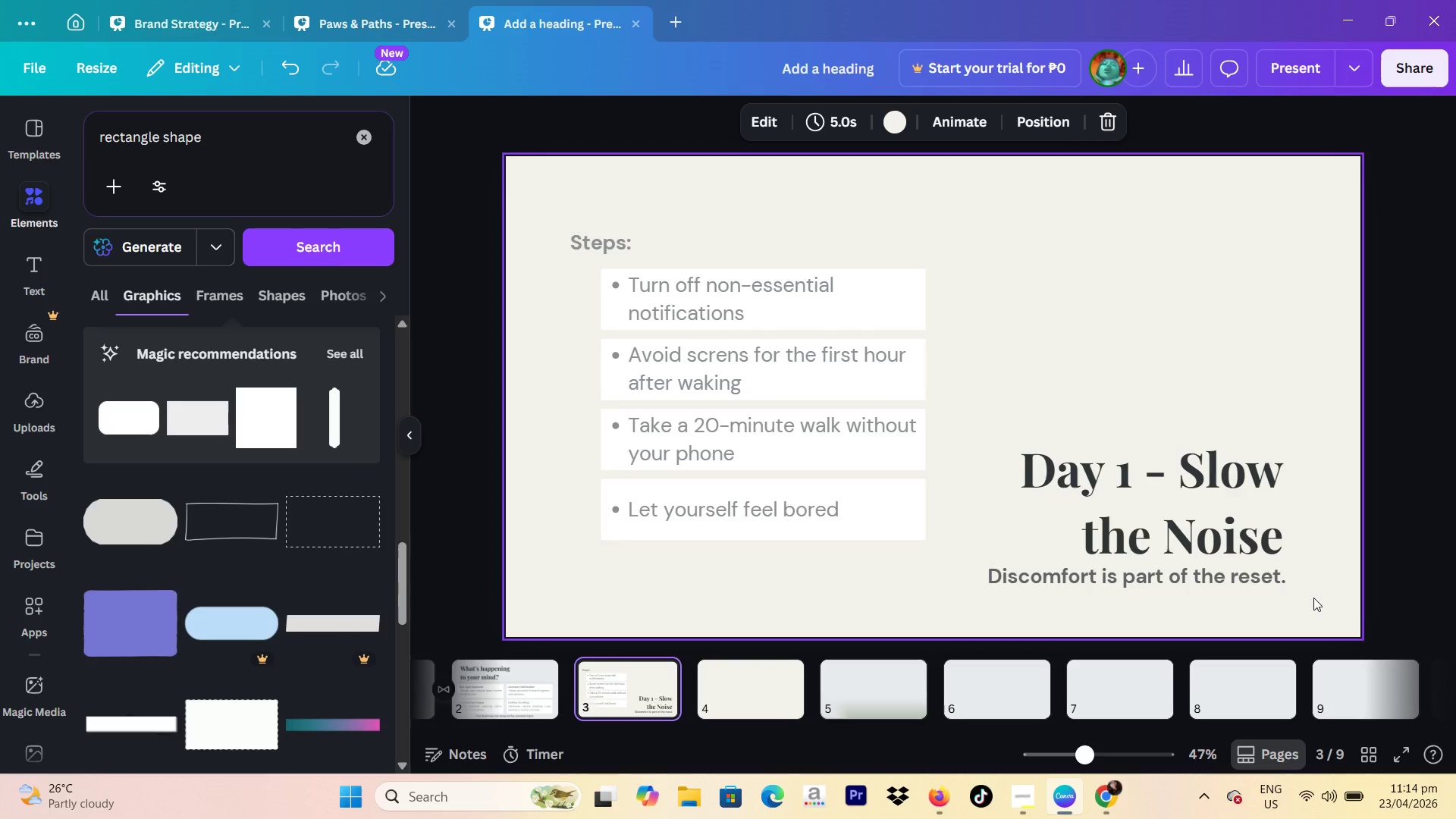 
left_click([1370, 686])
 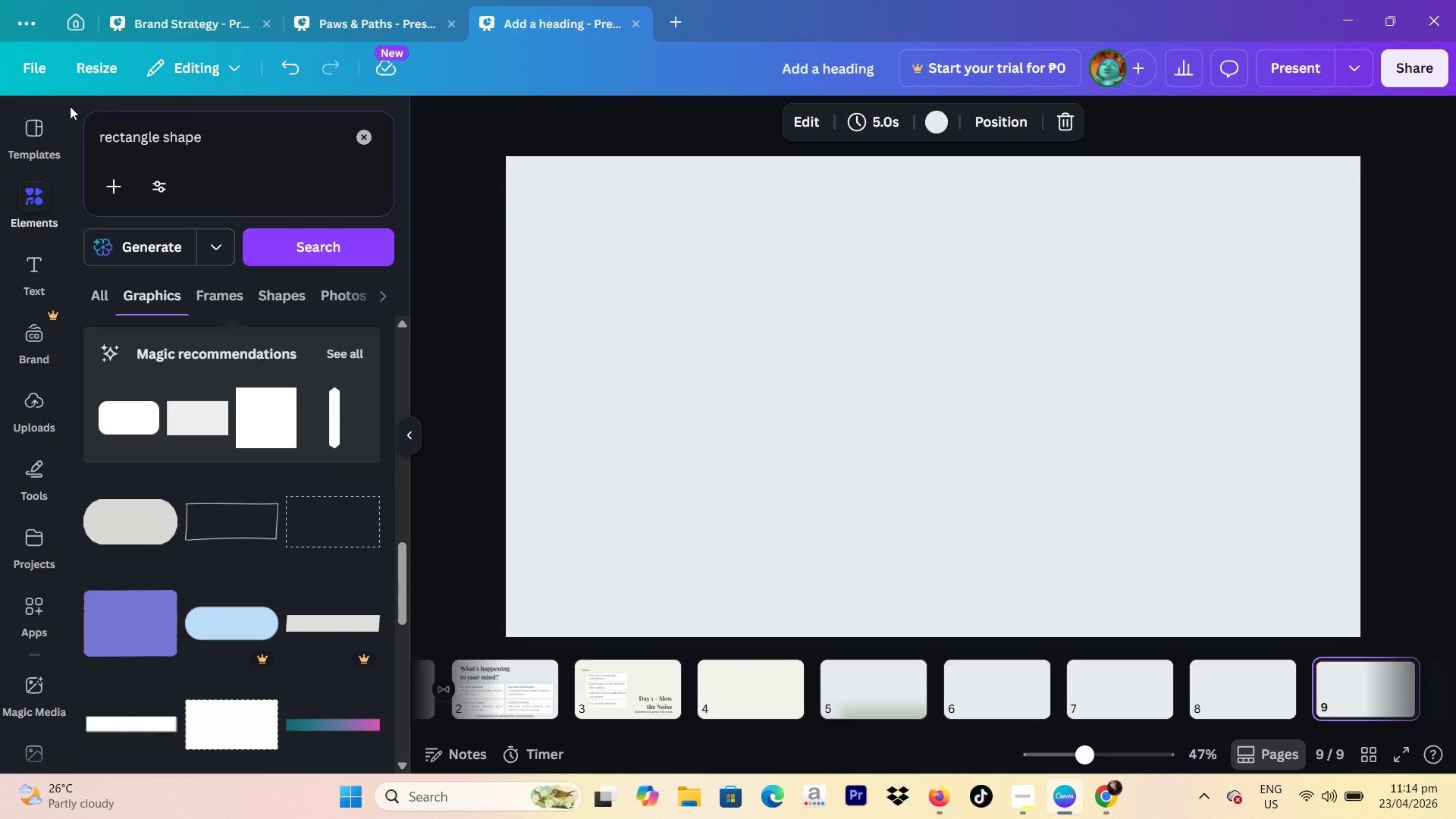 
left_click([30, 134])
 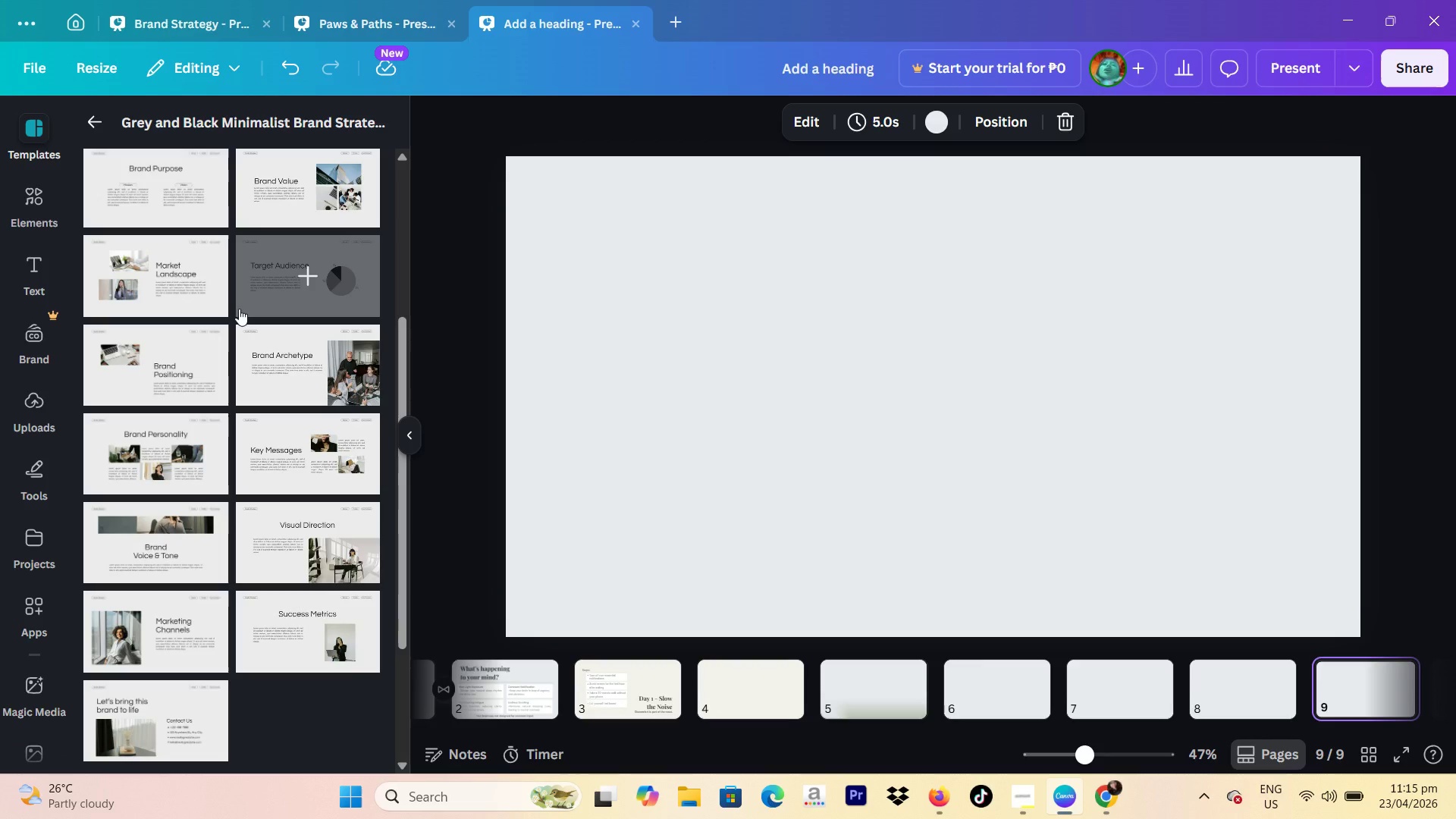 
wait(34.7)
 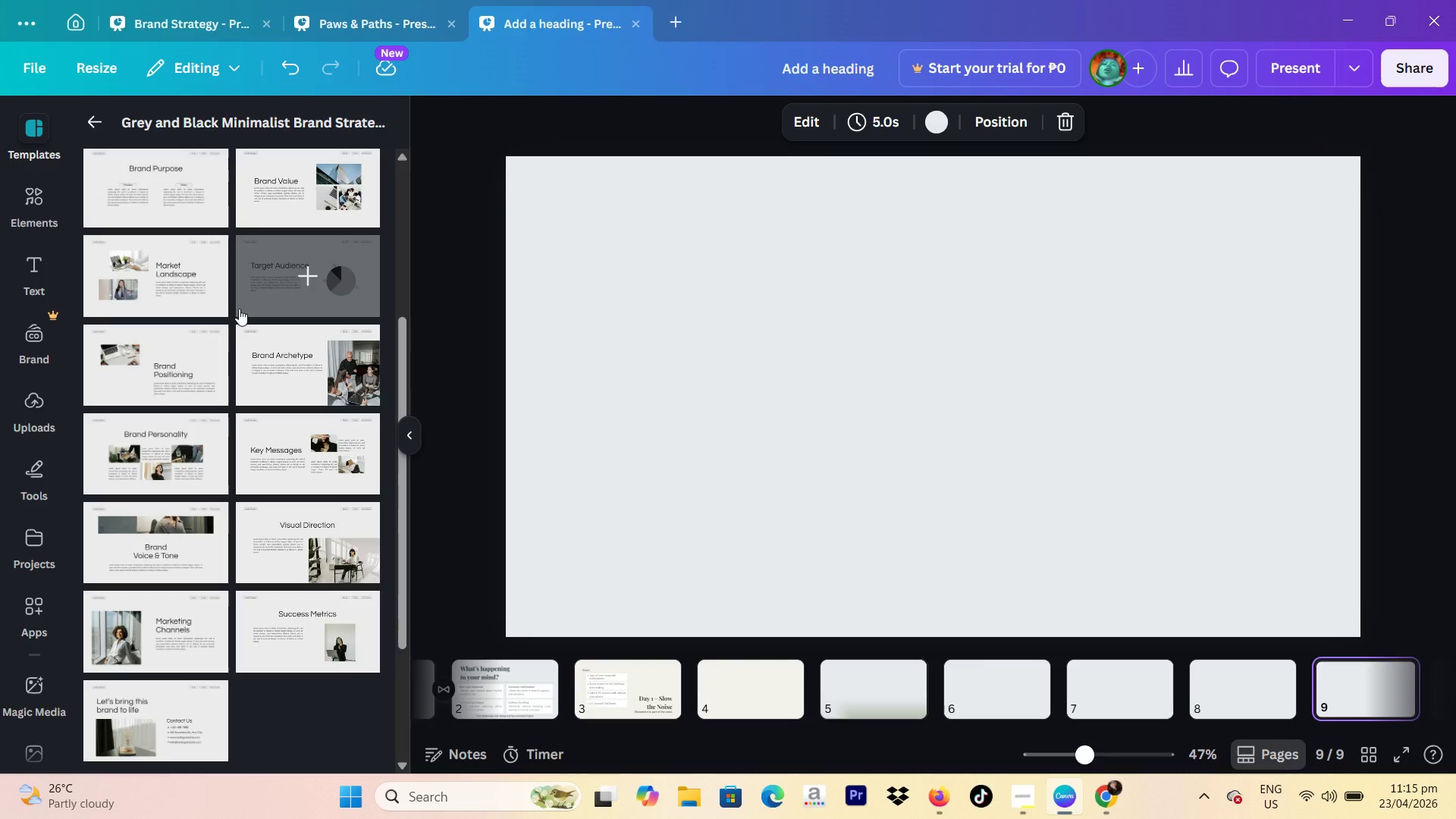 
left_click([22, 140])
 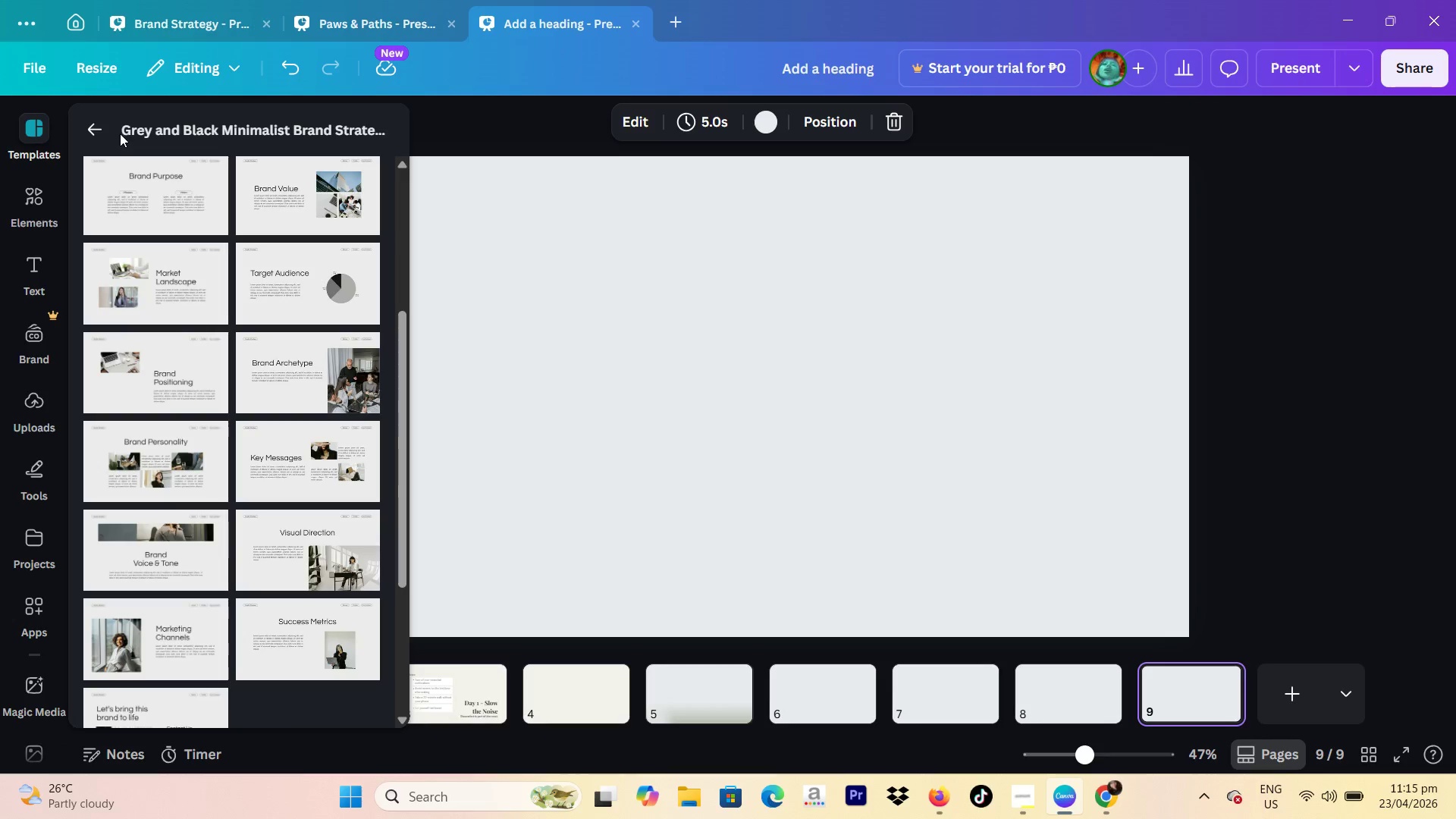 
left_click([96, 127])
 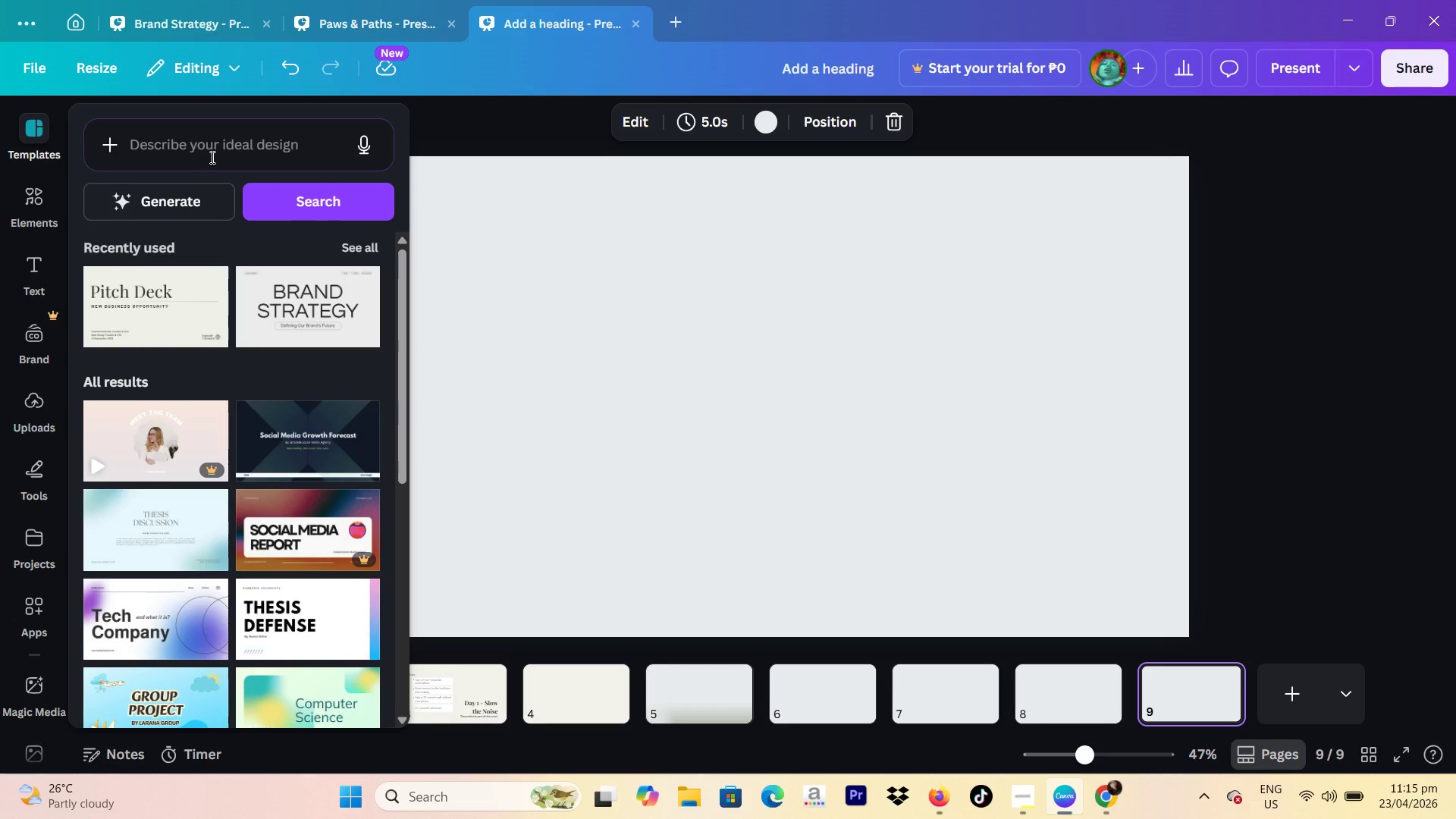 
left_click([211, 157])
 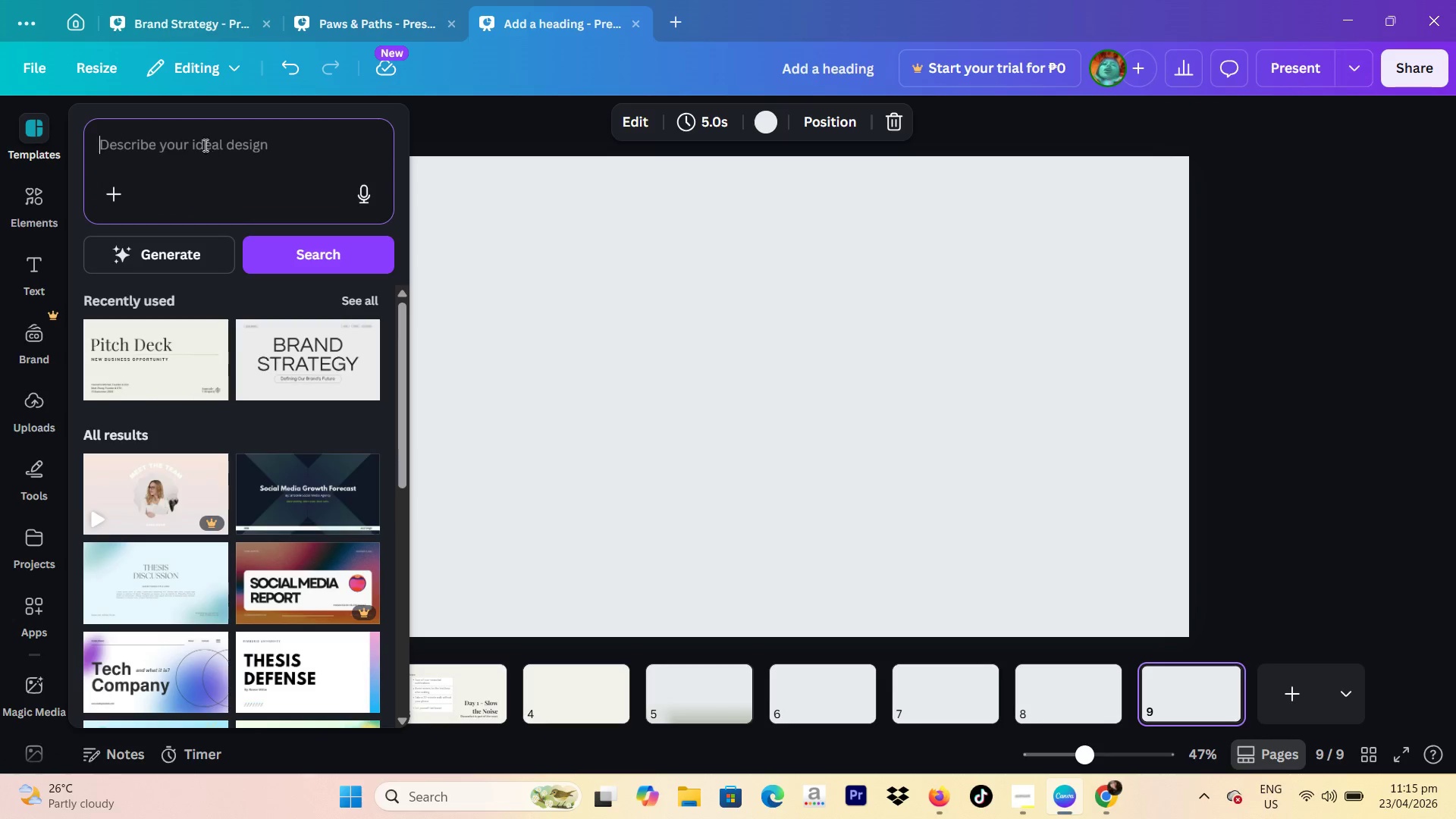 
type(wellne)
 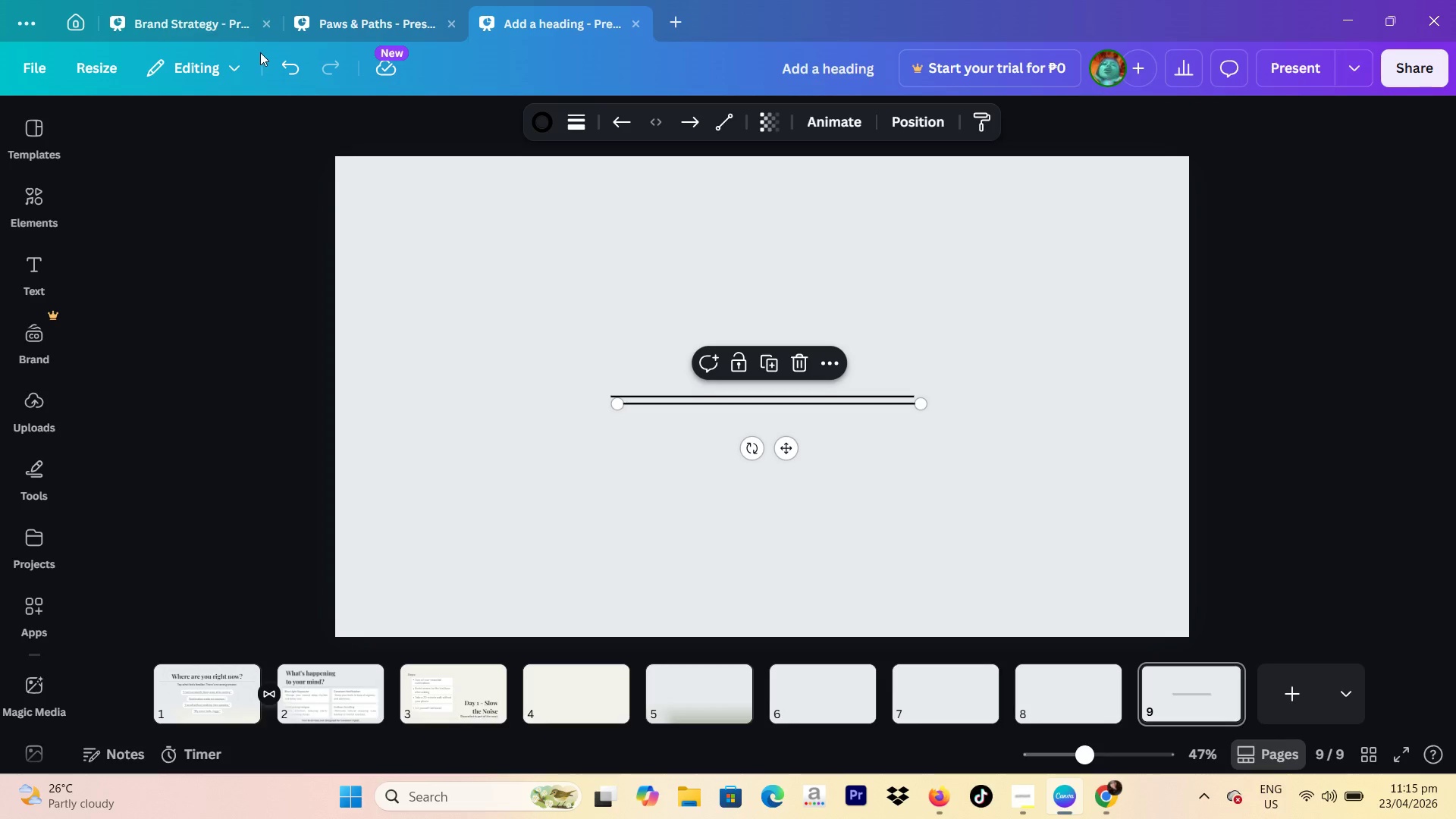 
double_click([269, 58])
 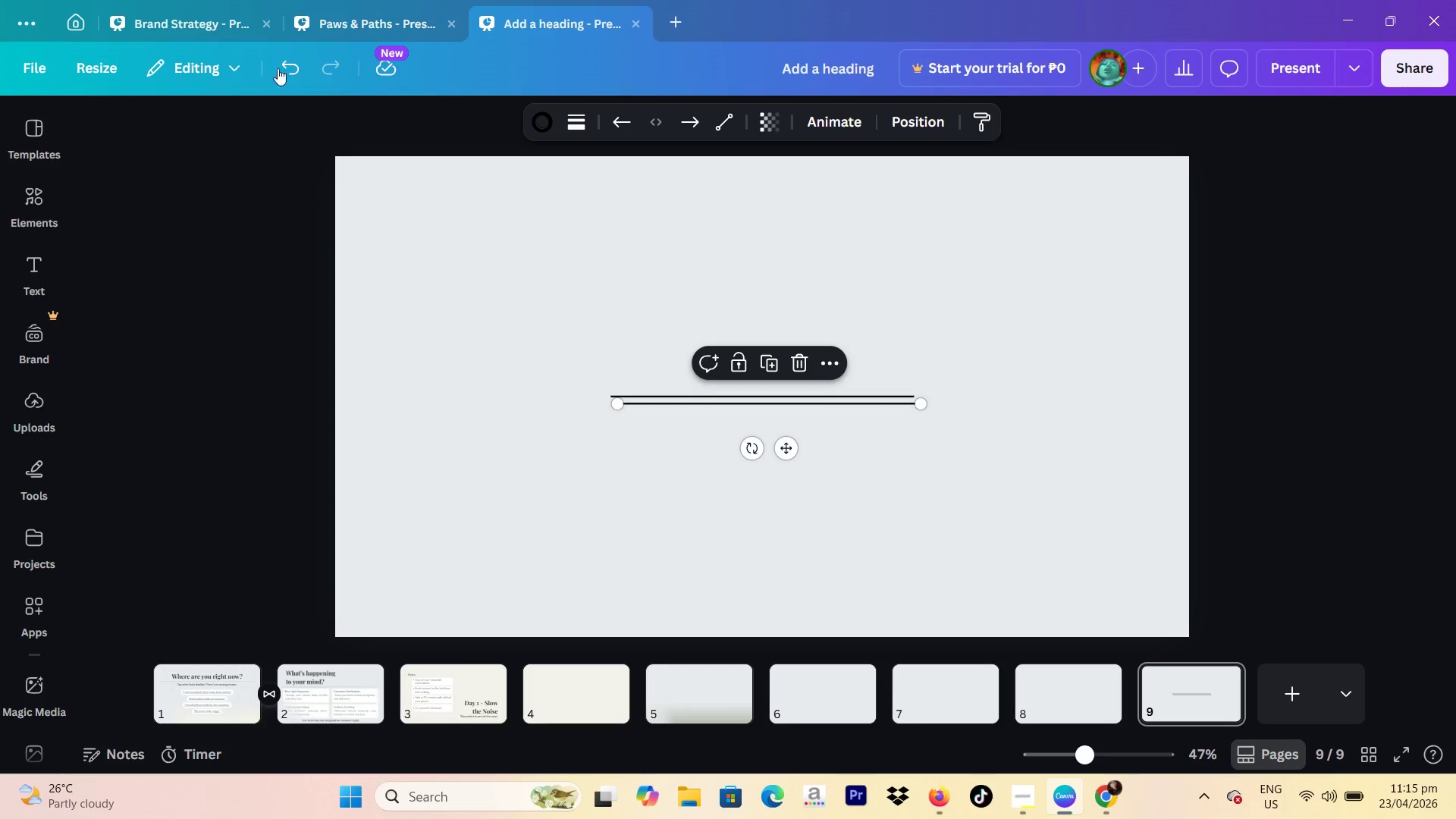 
double_click([288, 67])
 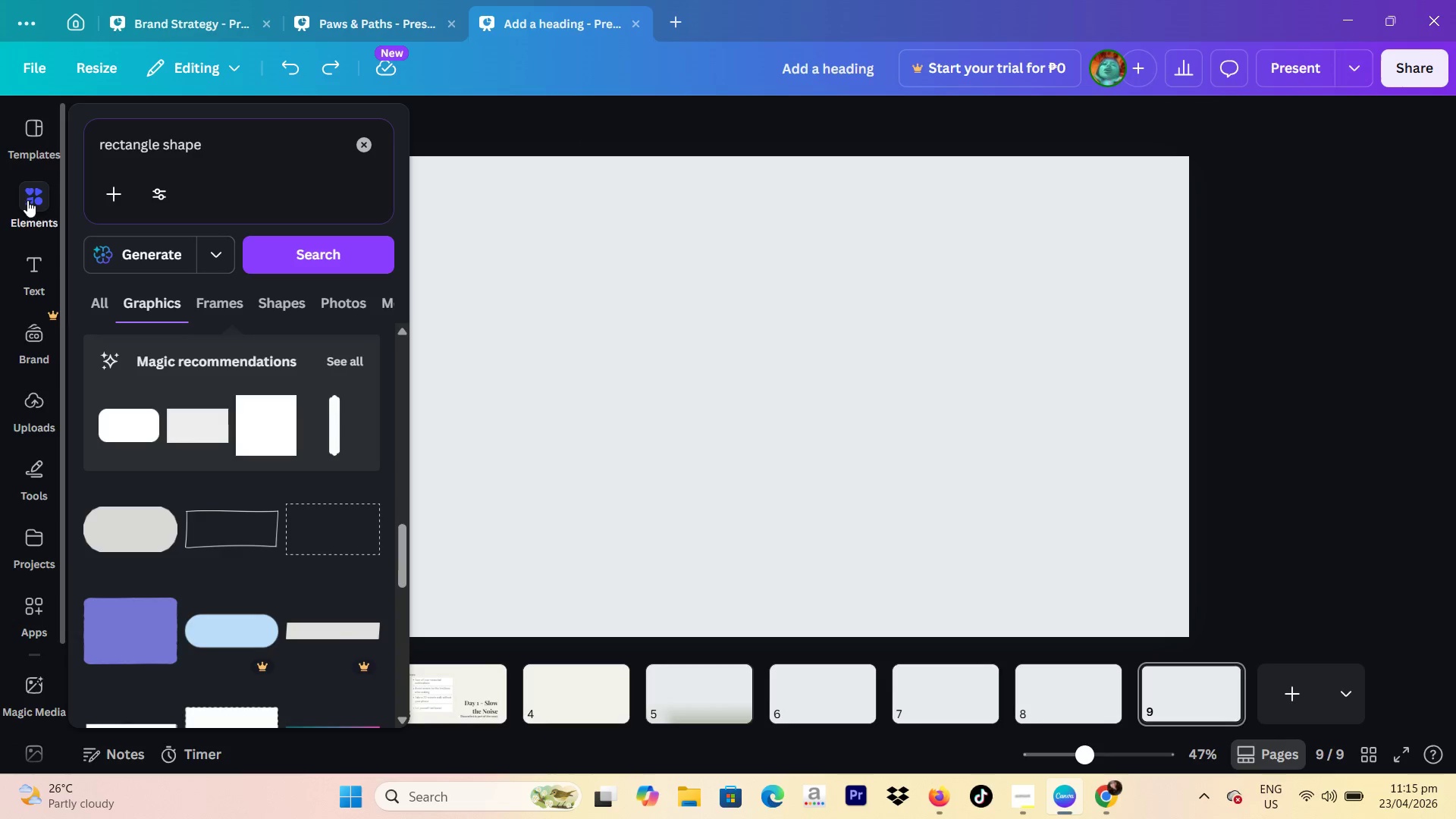 
left_click([31, 147])
 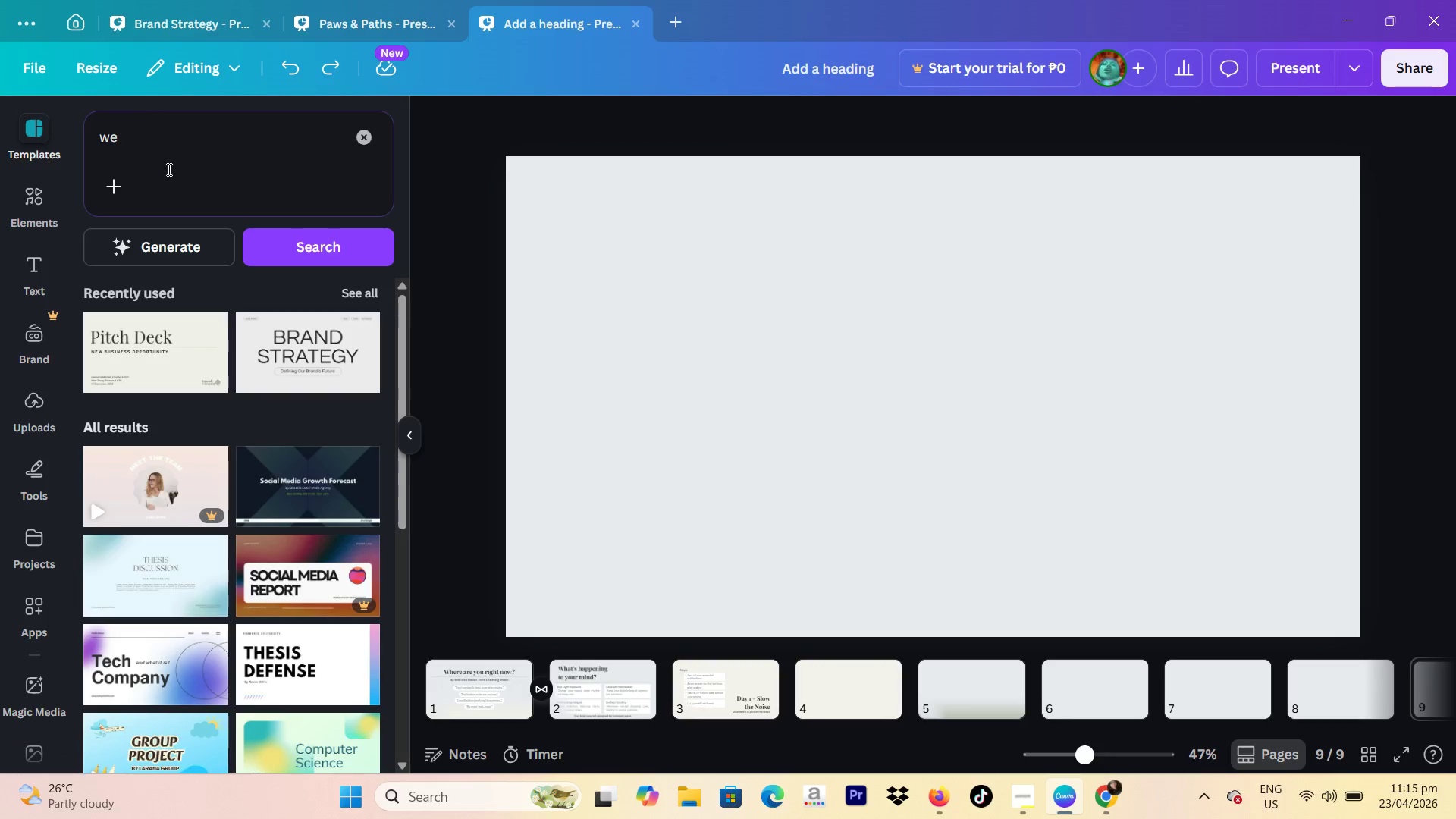 
left_click([168, 157])
 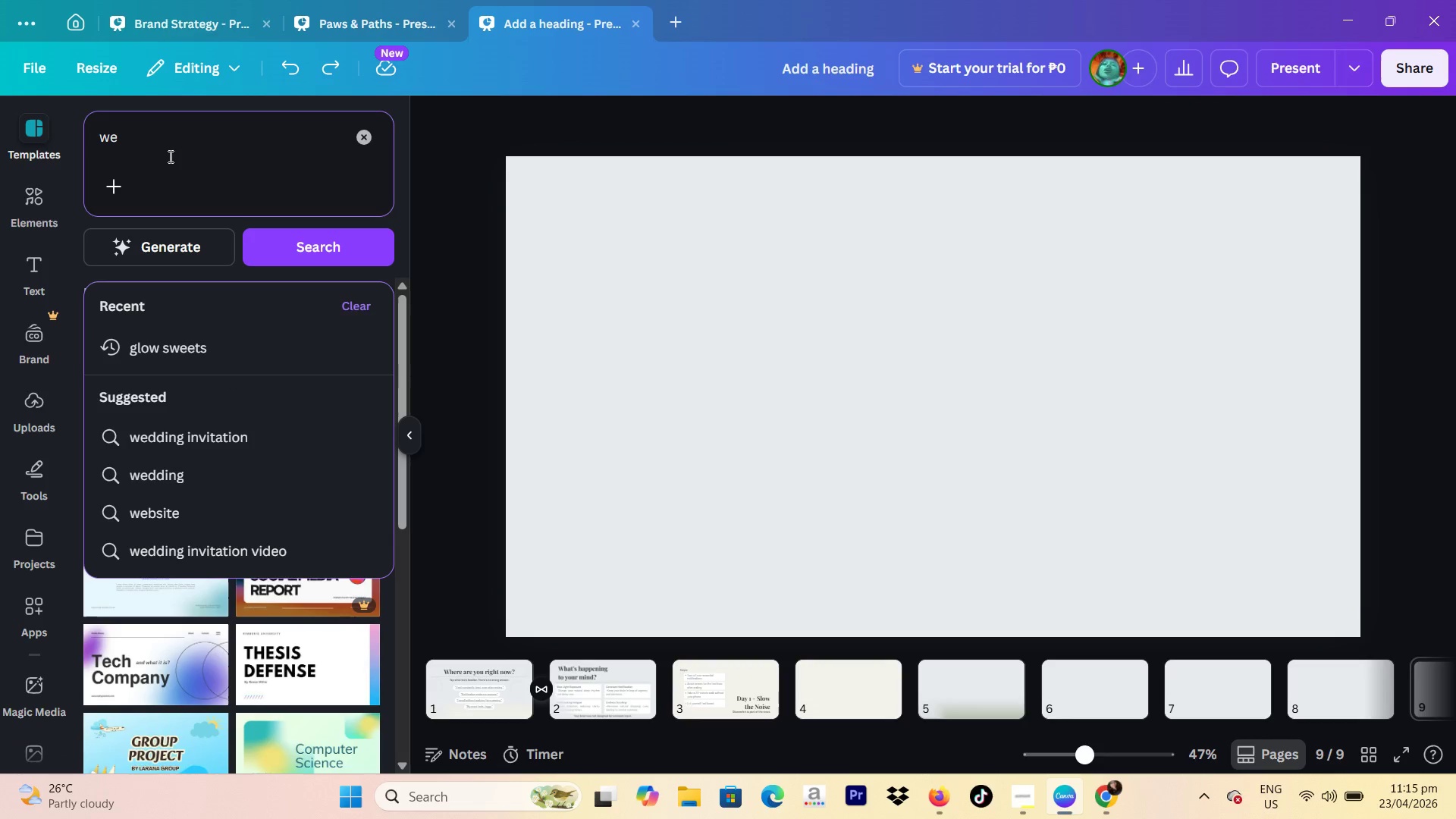 
type(llness)
 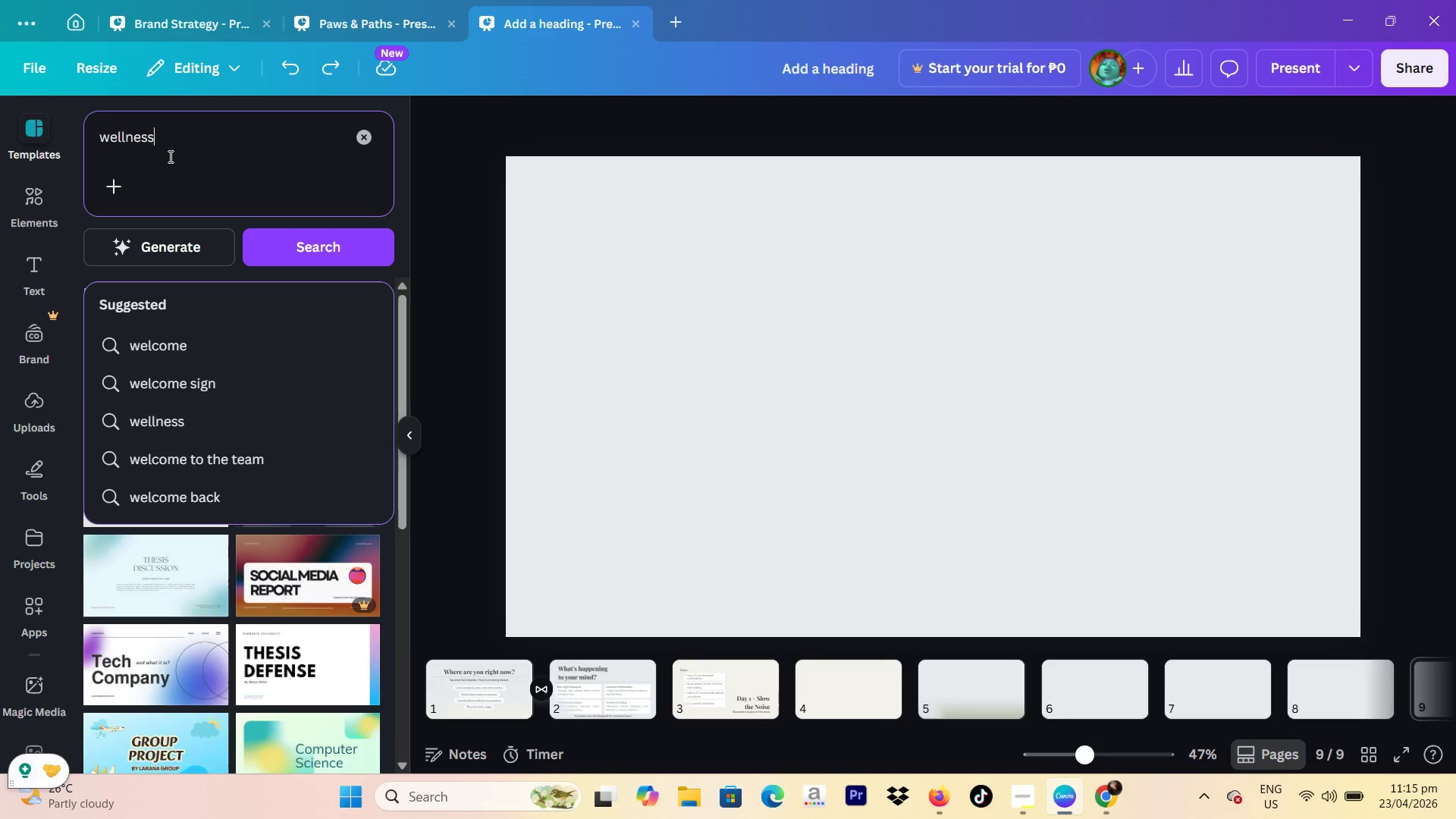 
key(Enter)
 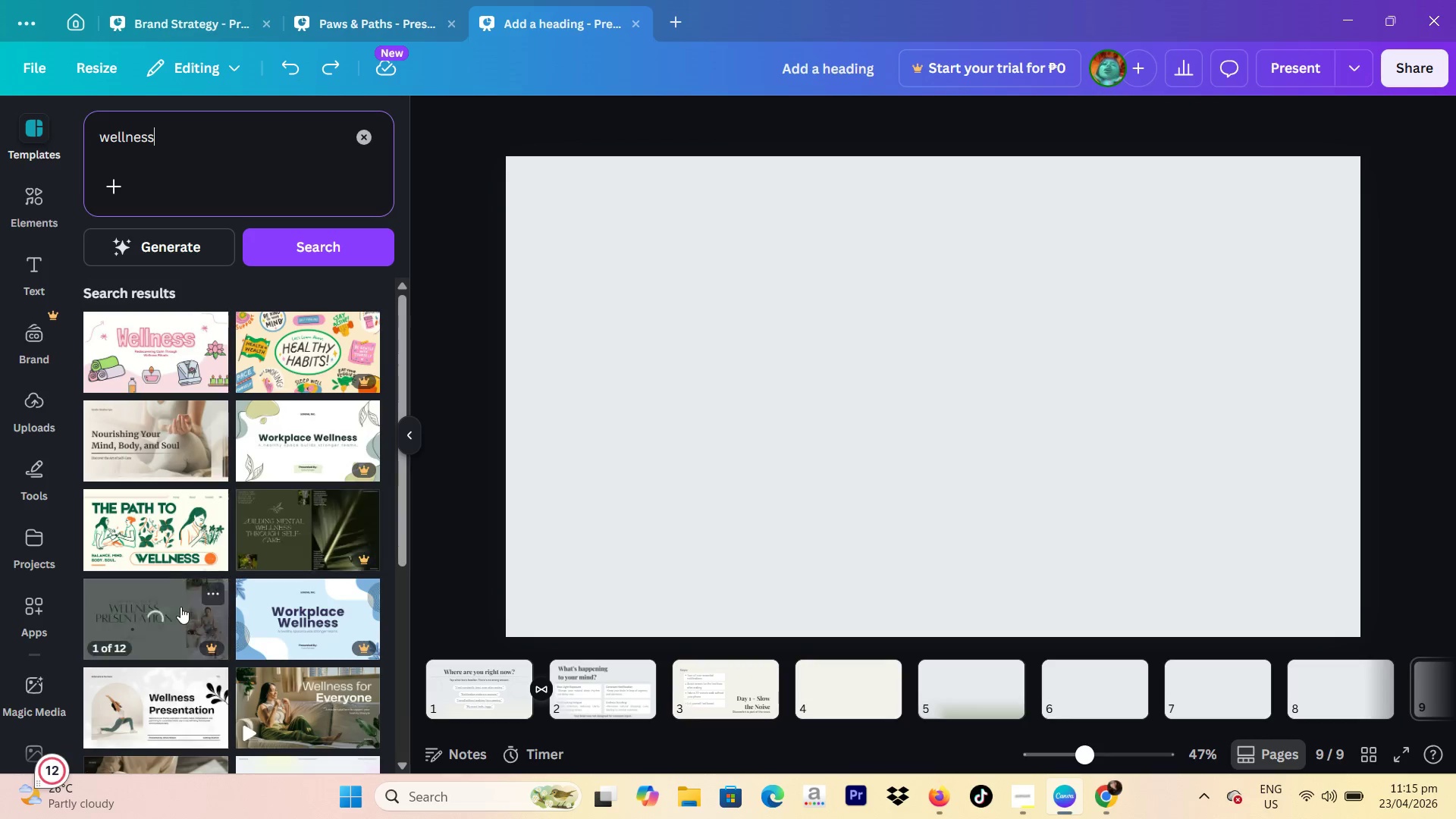 
left_click([193, 519])
 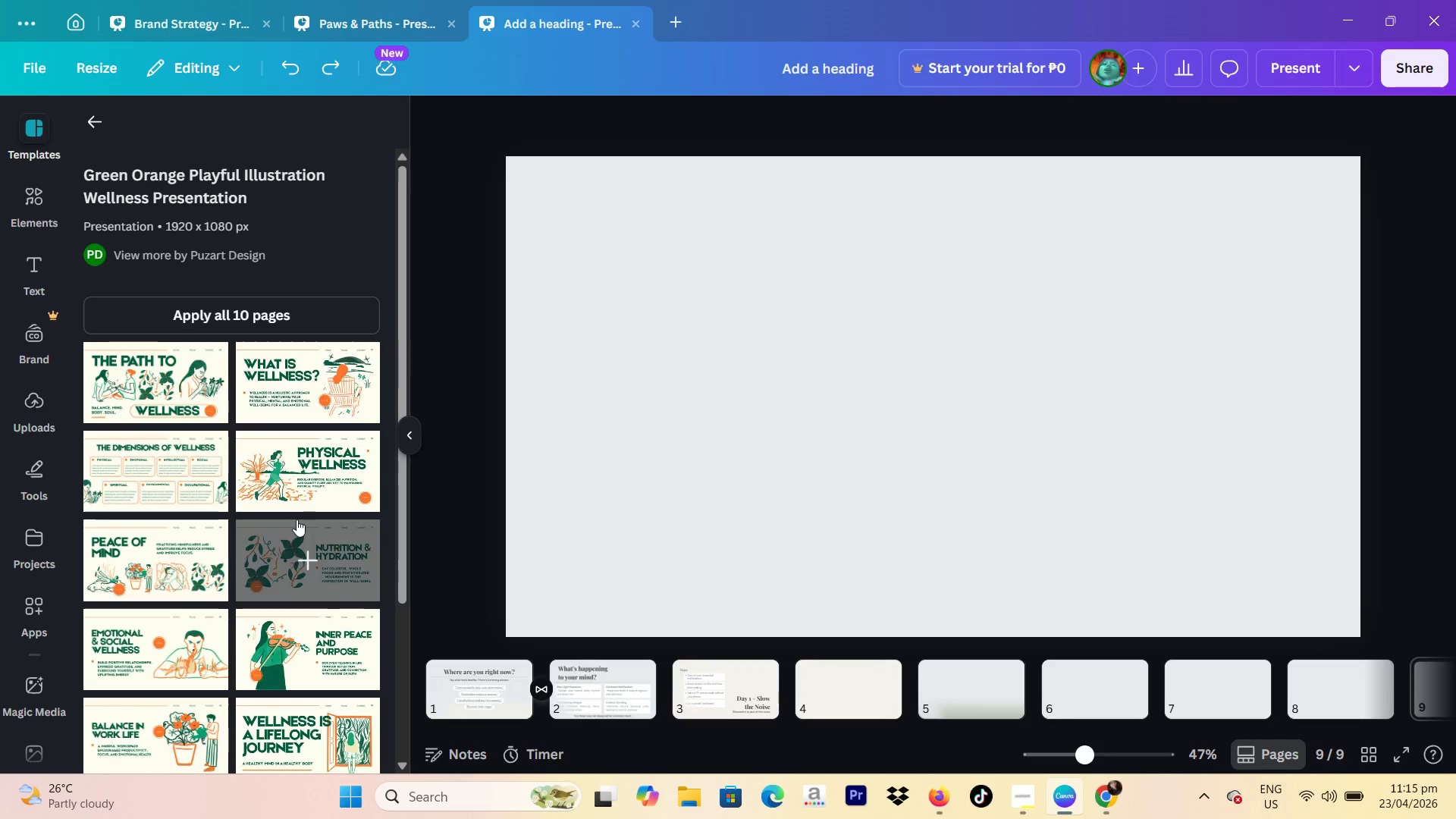 
left_click([83, 128])
 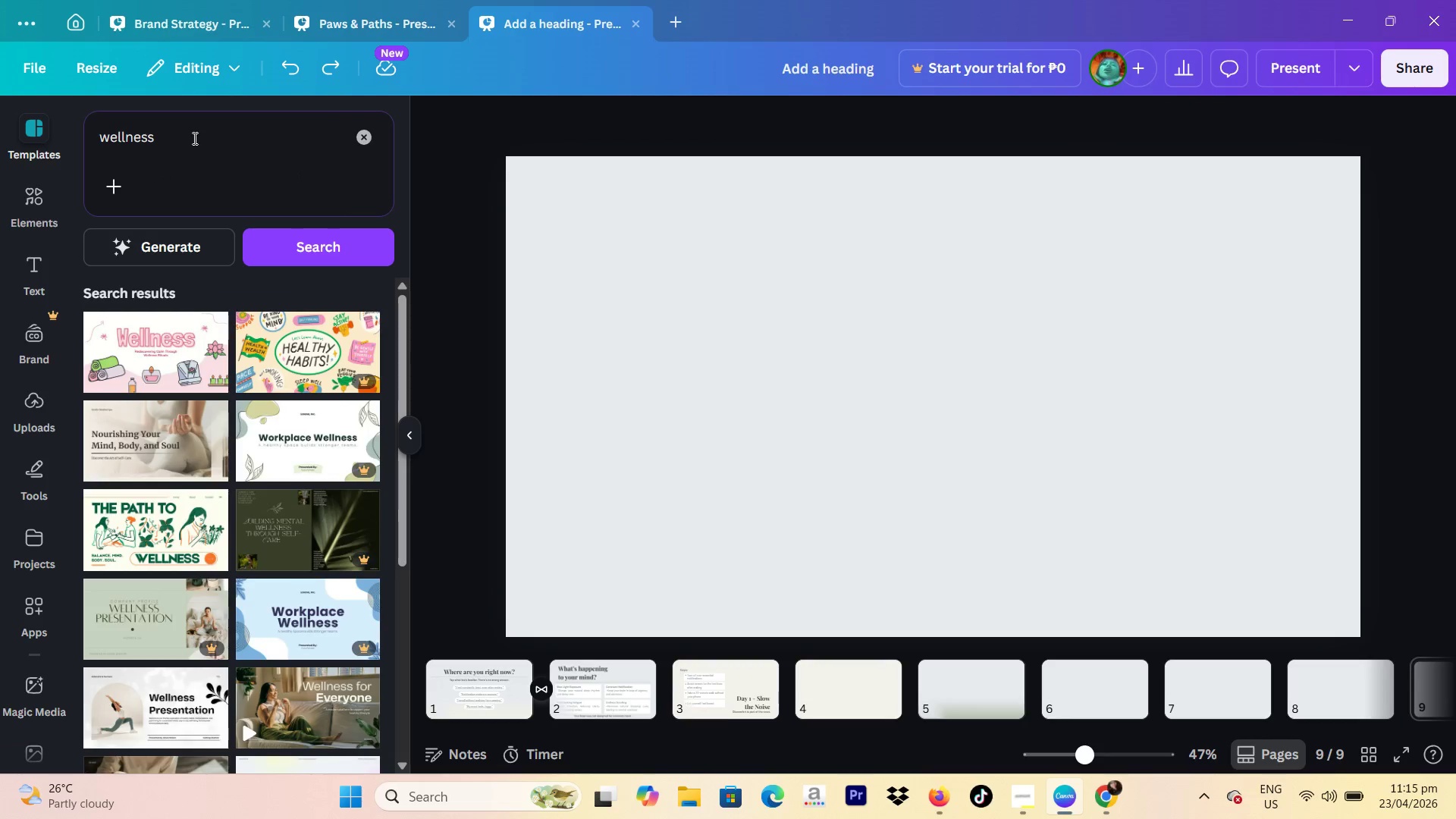 
left_click_drag(start_coordinate=[196, 138], to_coordinate=[95, 124])
 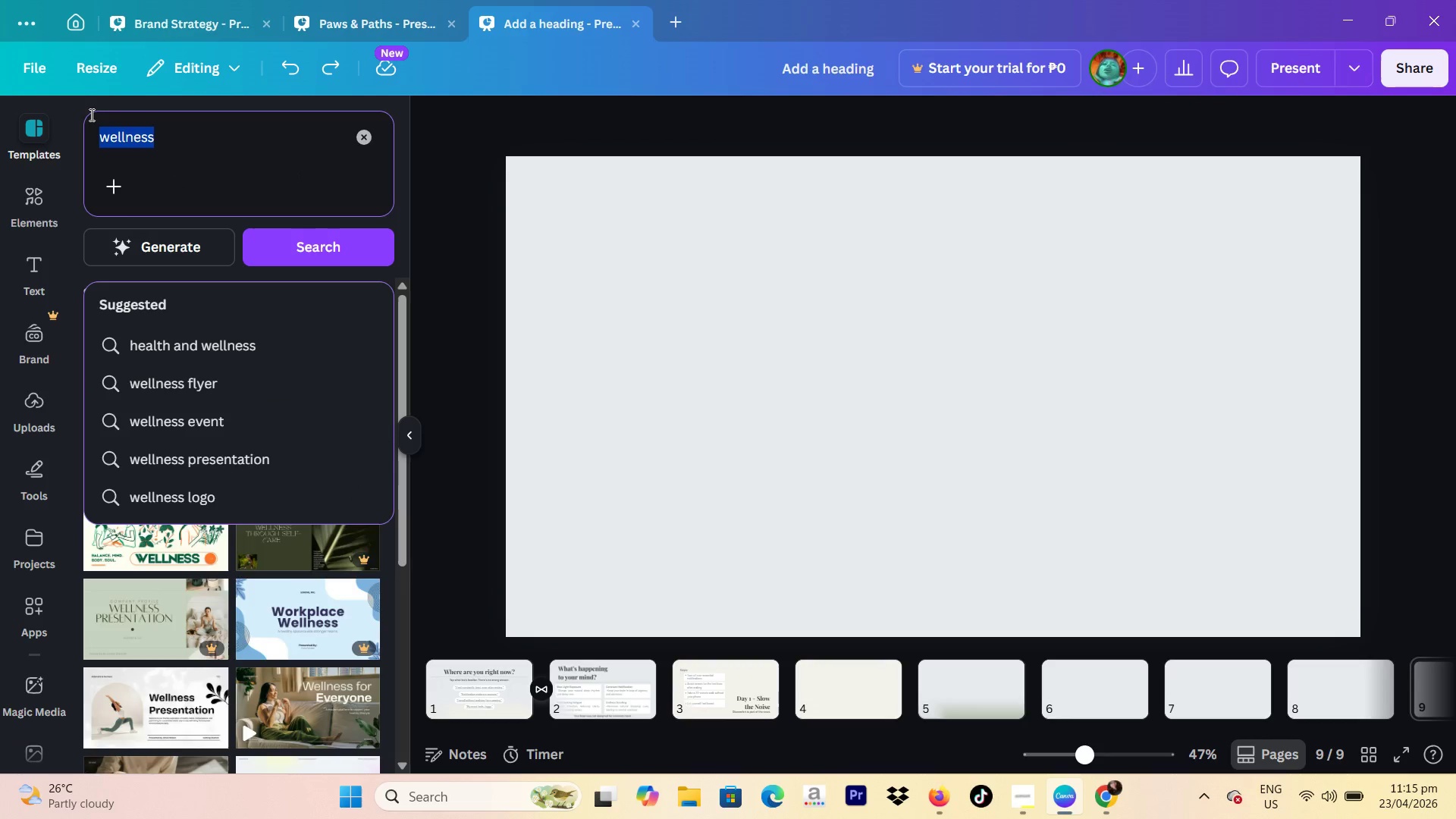 
type(minimal)
 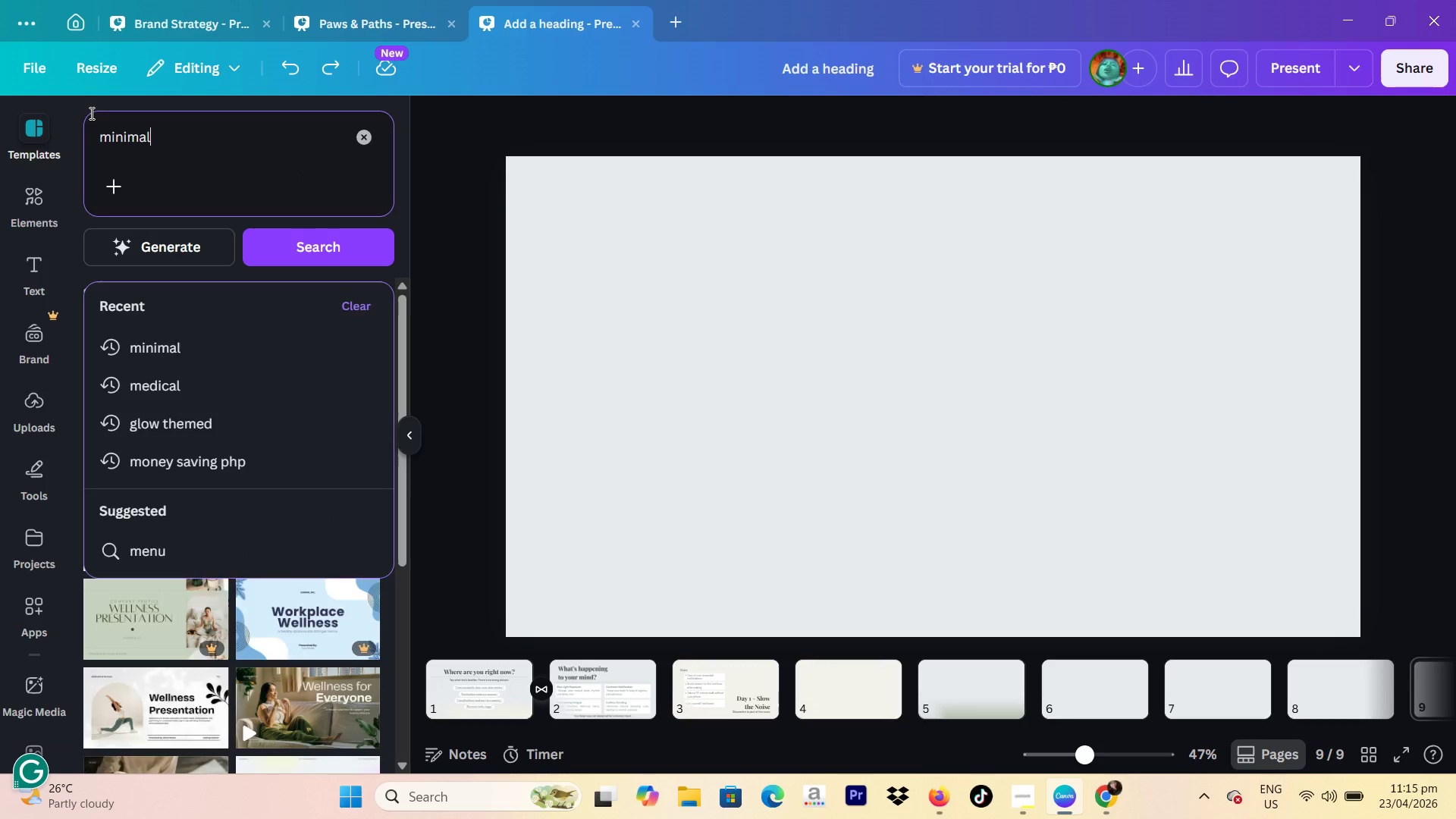 
key(Enter)
 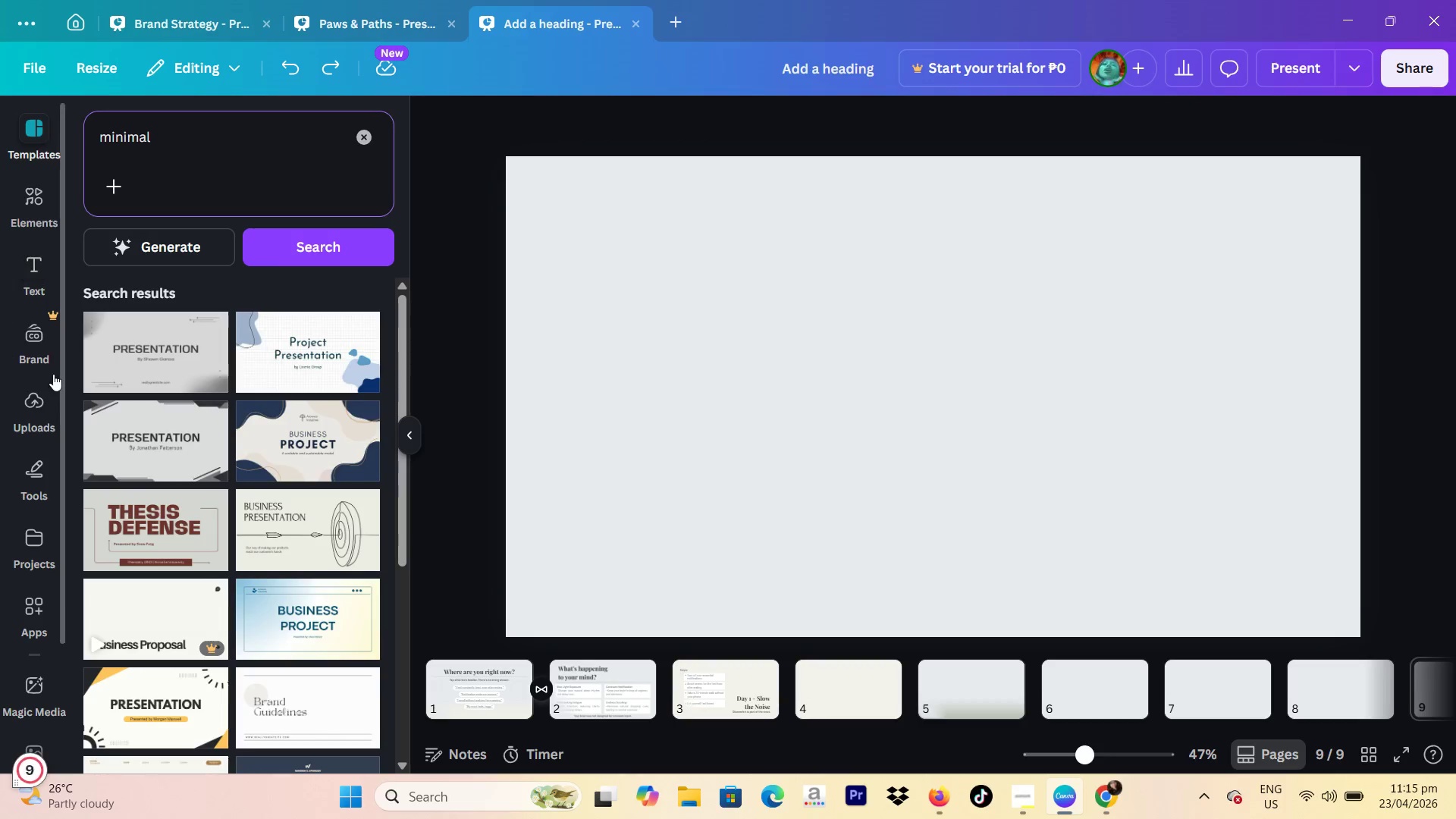 
left_click([270, 527])
 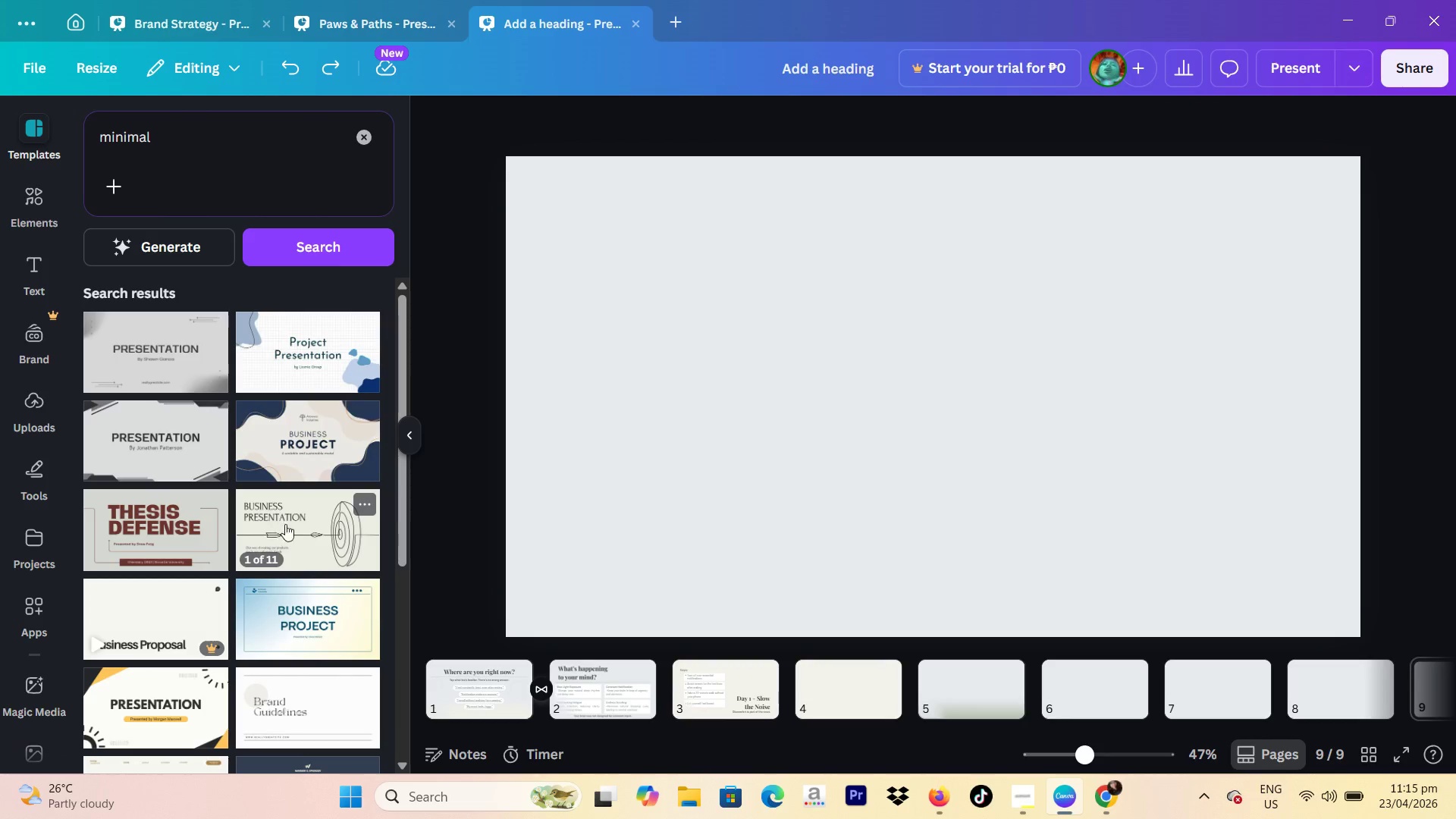 
left_click([326, 521])
 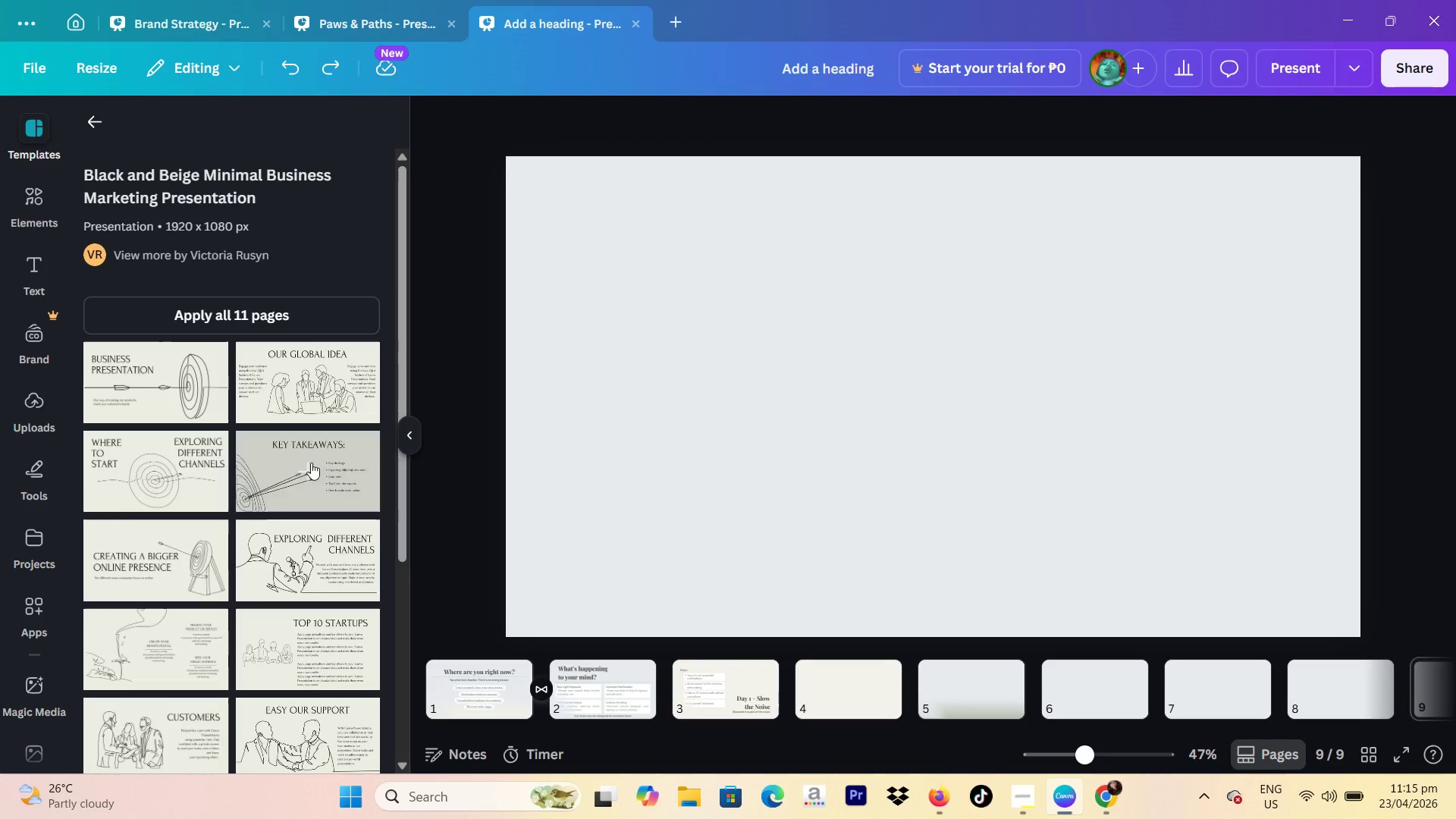 
scroll: coordinate [312, 447], scroll_direction: down, amount: 3.0
 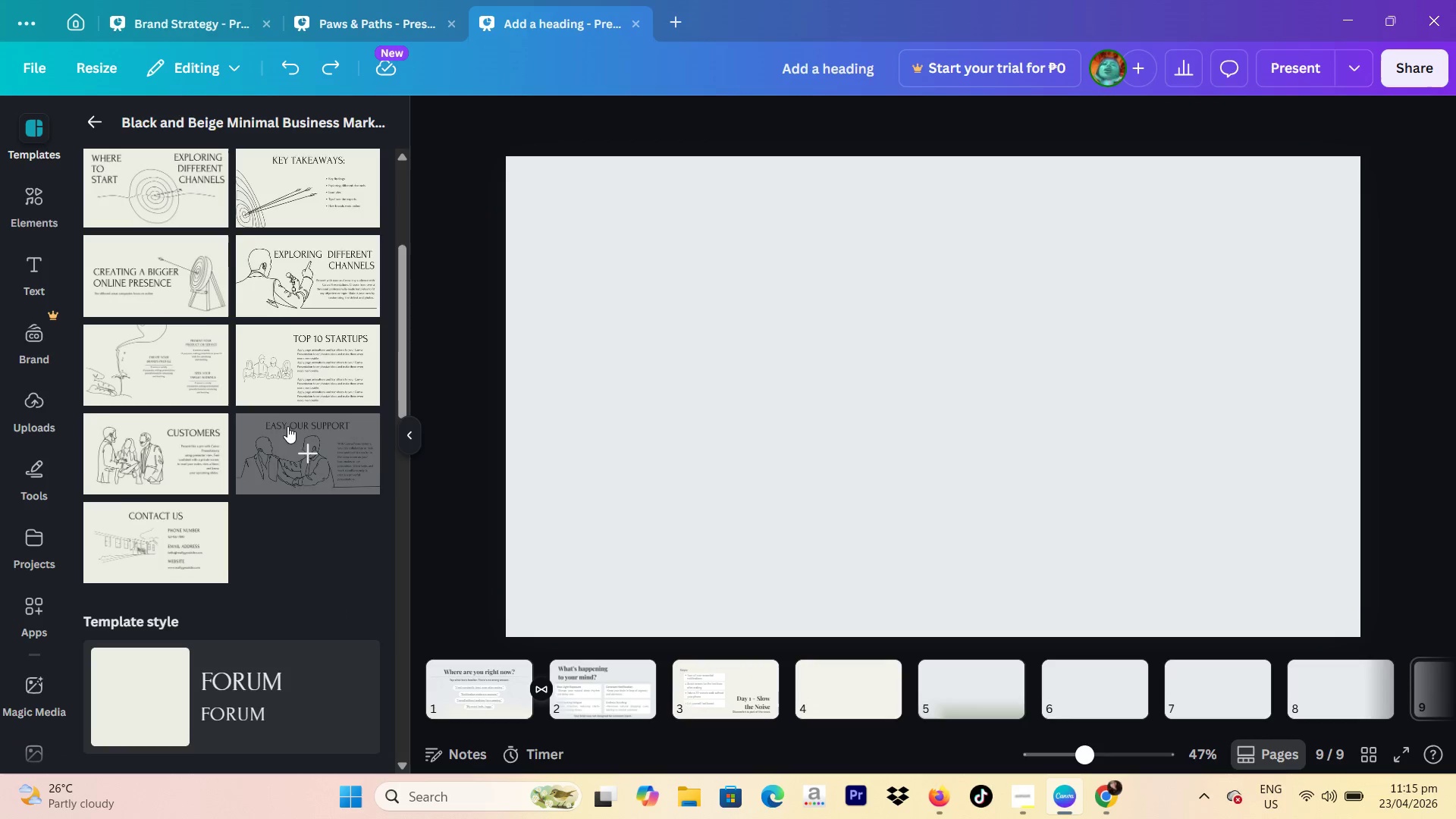 
scroll: coordinate [287, 420], scroll_direction: up, amount: 3.0
 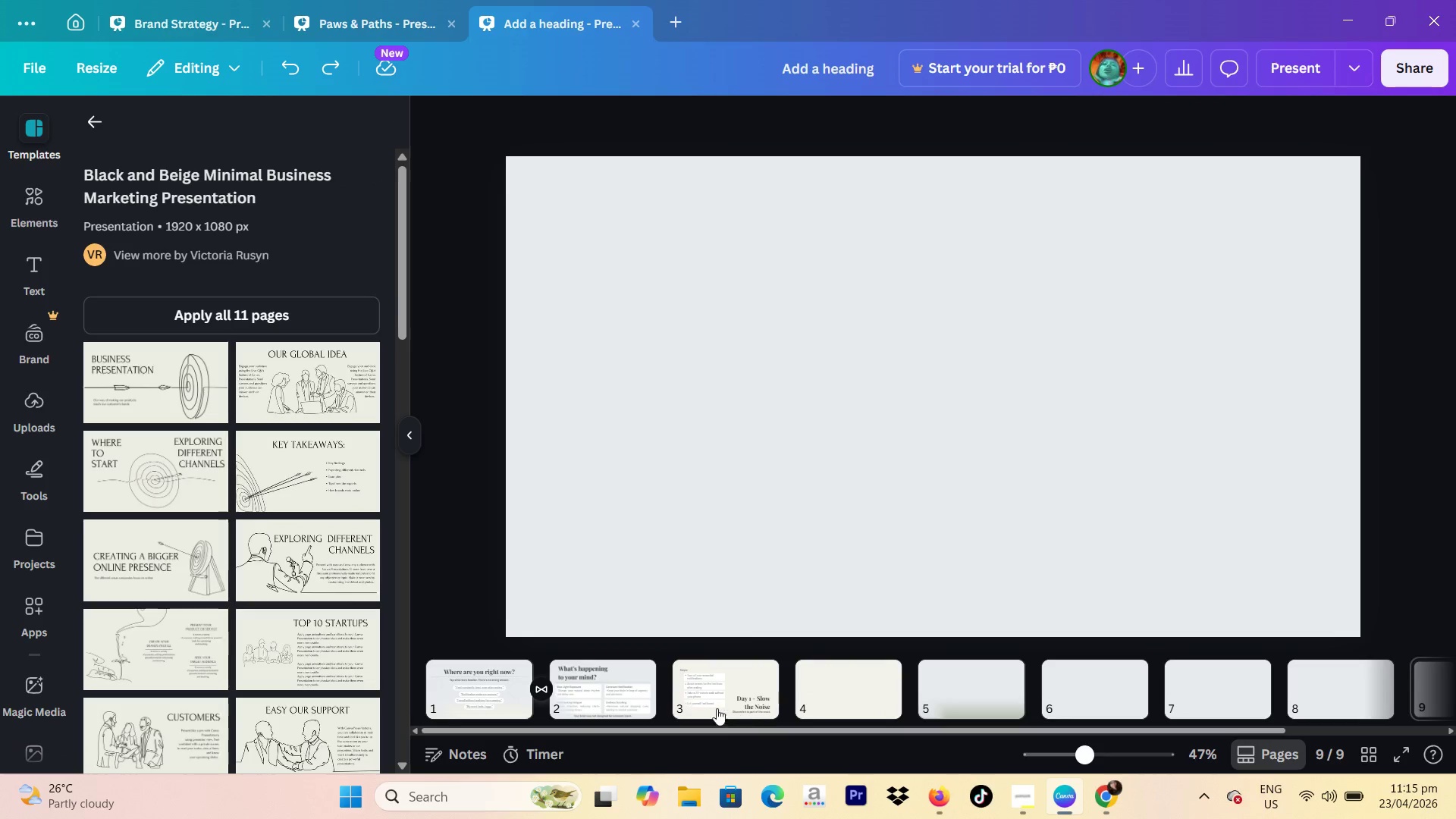 
left_click([712, 705])
 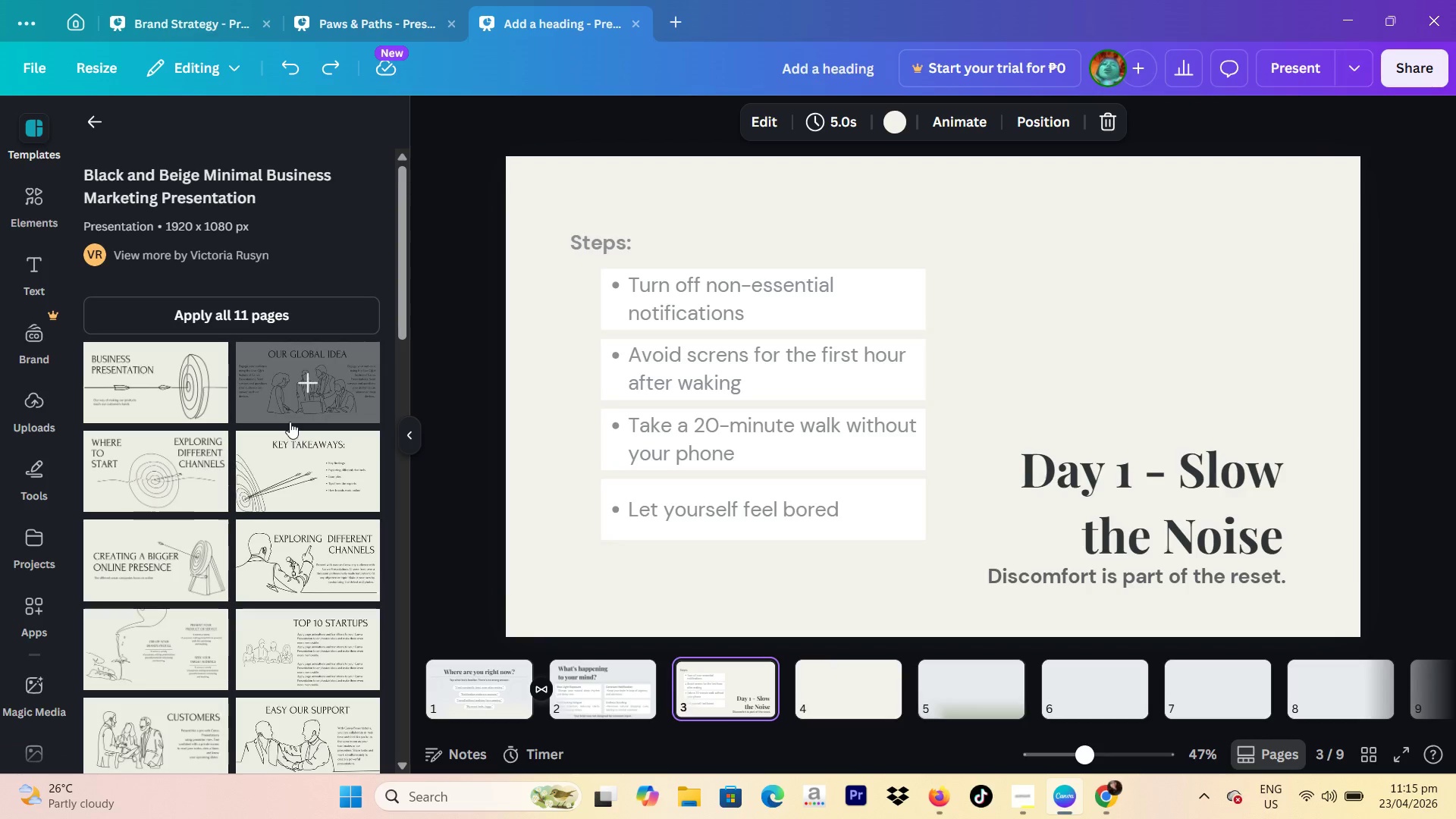 
wait(6.3)
 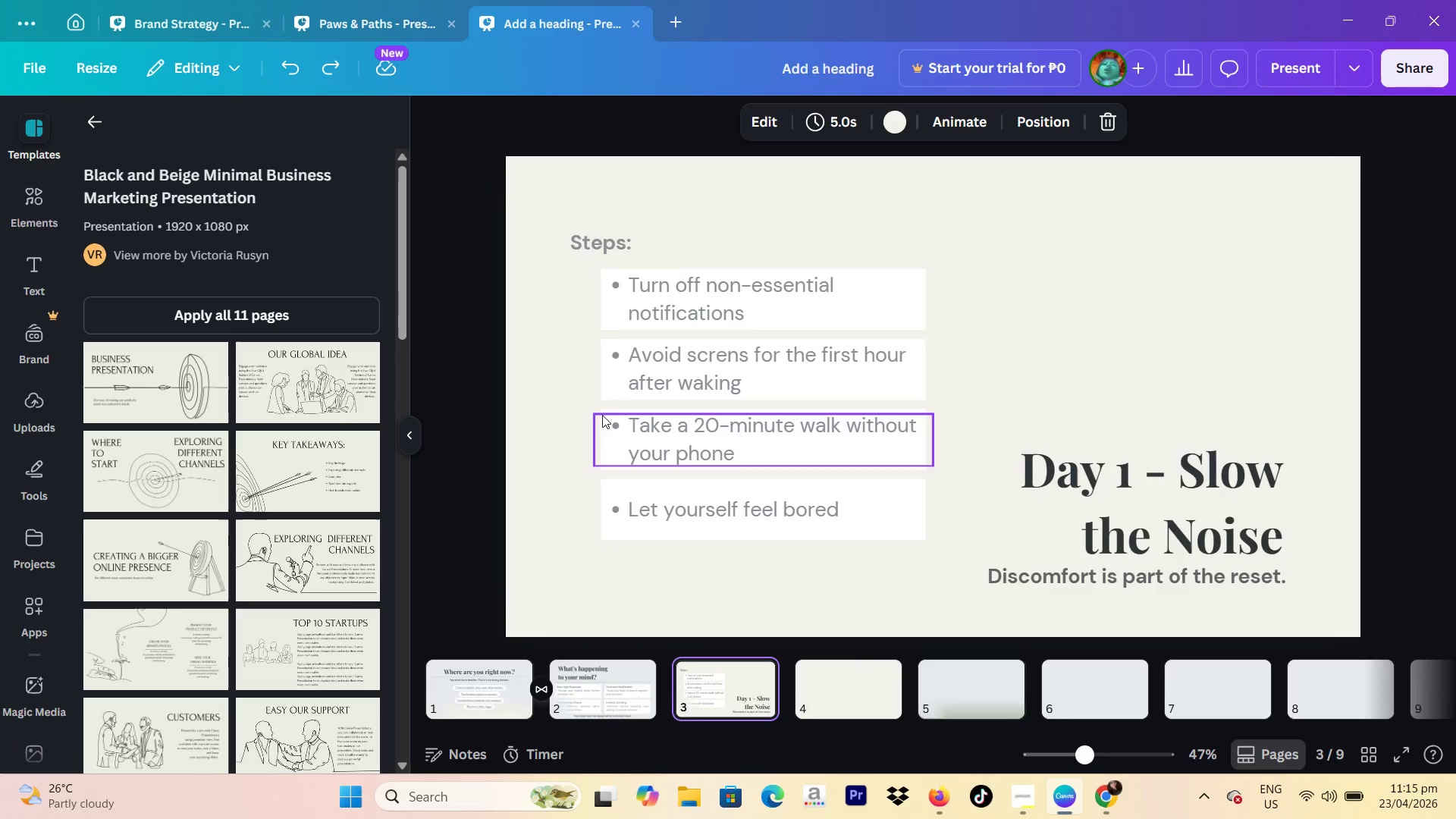 
left_click([31, 218])
 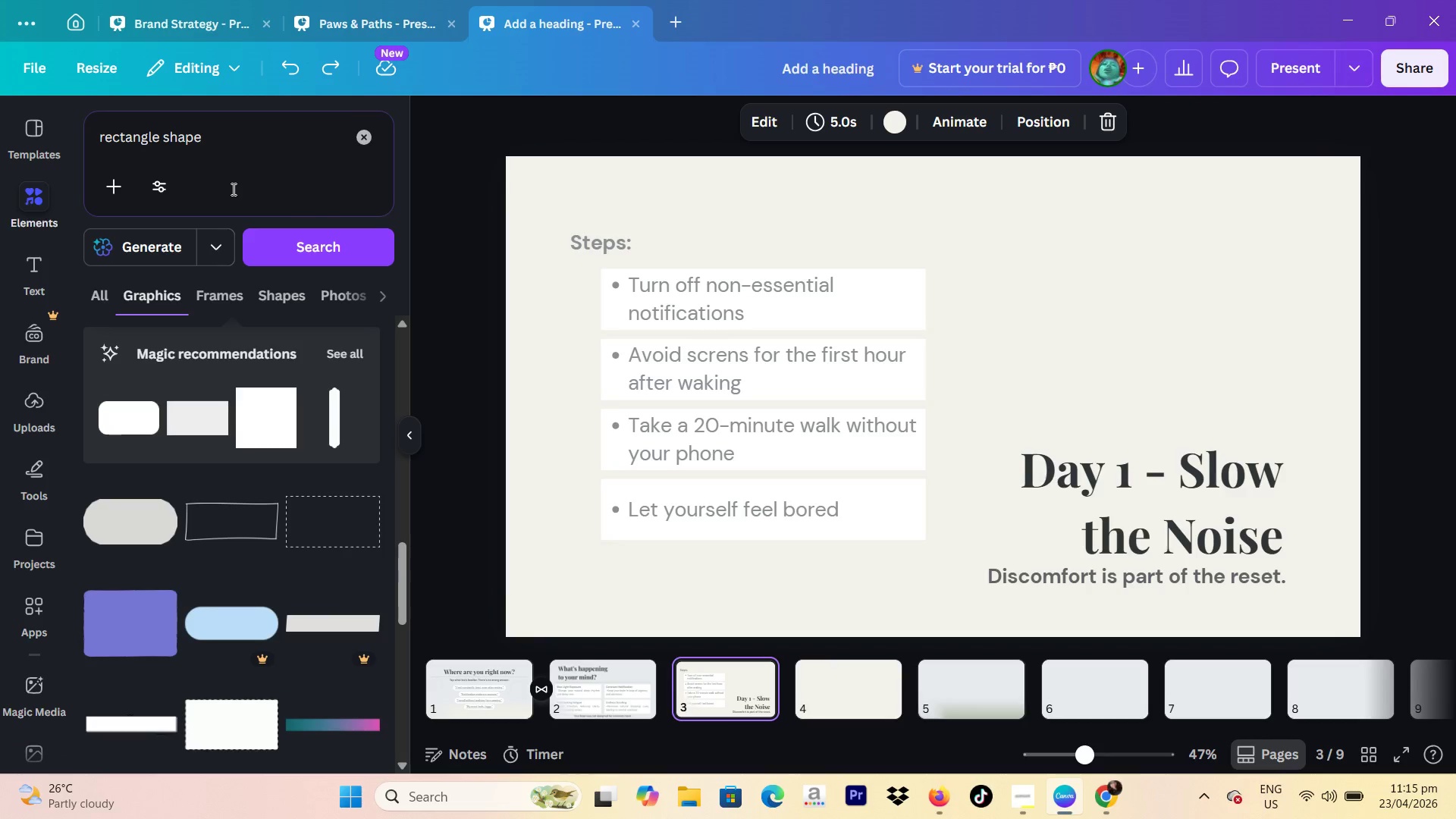 
left_click_drag(start_coordinate=[243, 159], to_coordinate=[61, 144])
 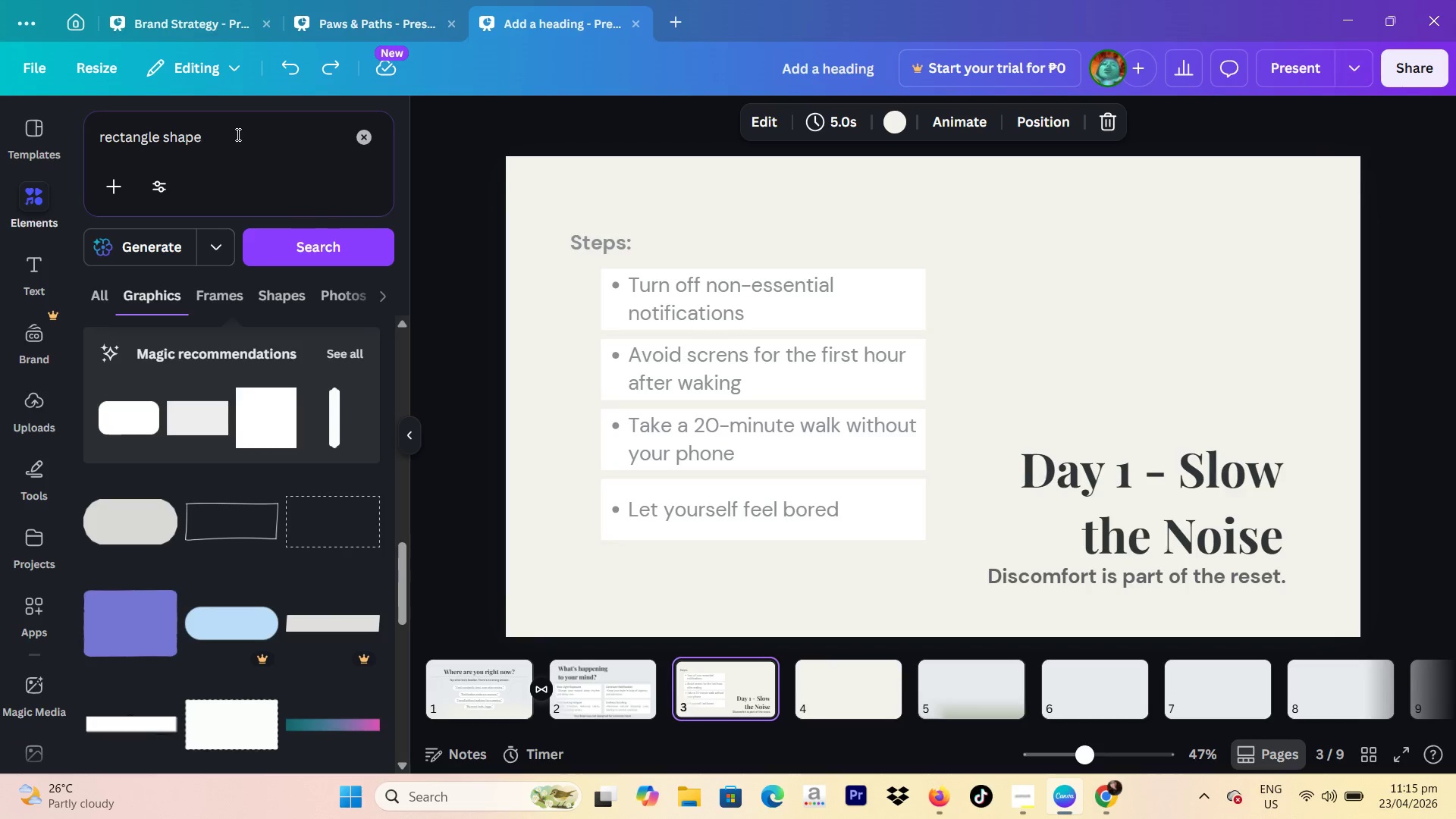 
left_click_drag(start_coordinate=[237, 134], to_coordinate=[89, 140])
 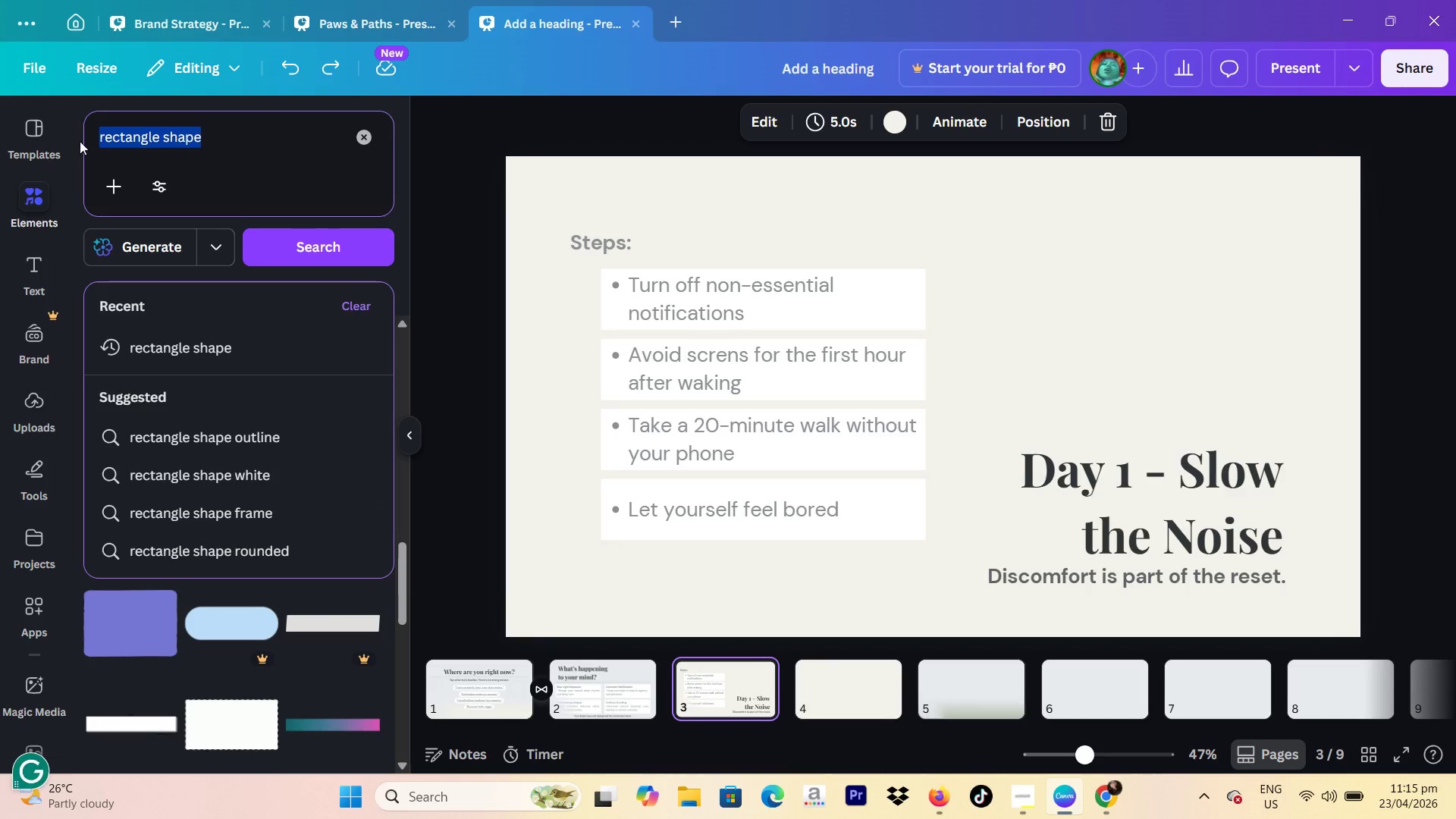 
type(wellness)
 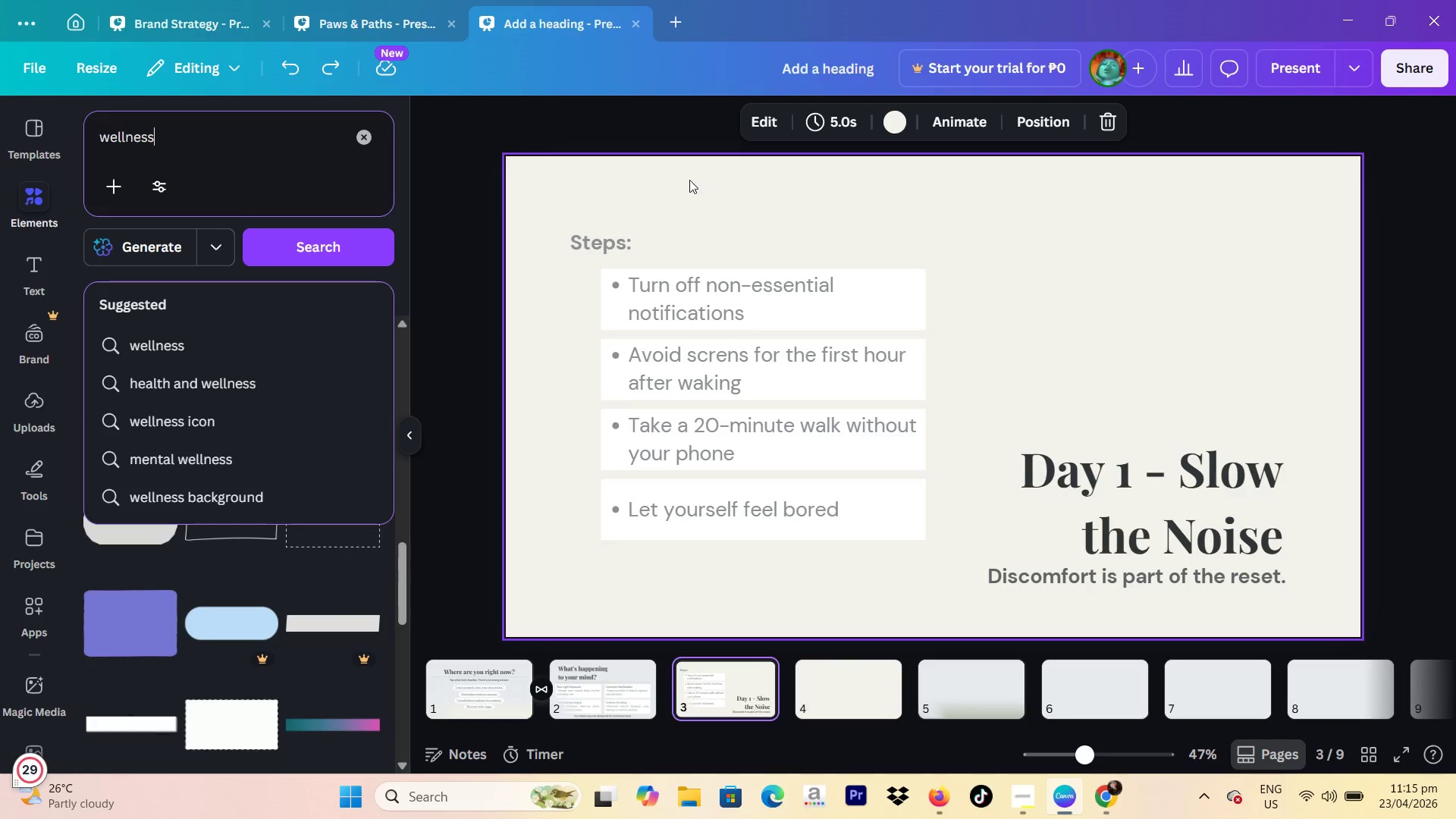 
key(Enter)
 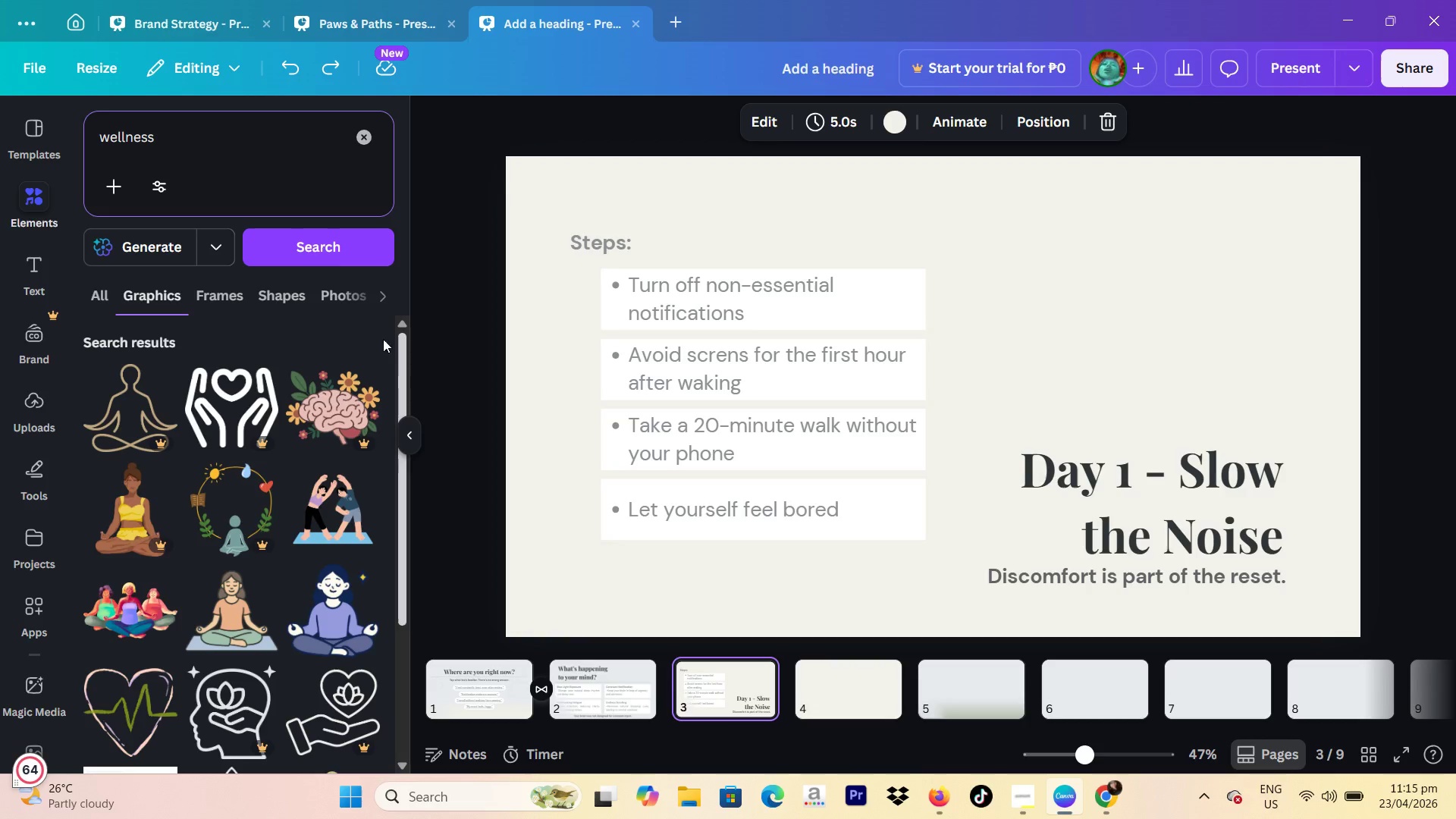 
scroll: coordinate [313, 463], scroll_direction: down, amount: 5.0
 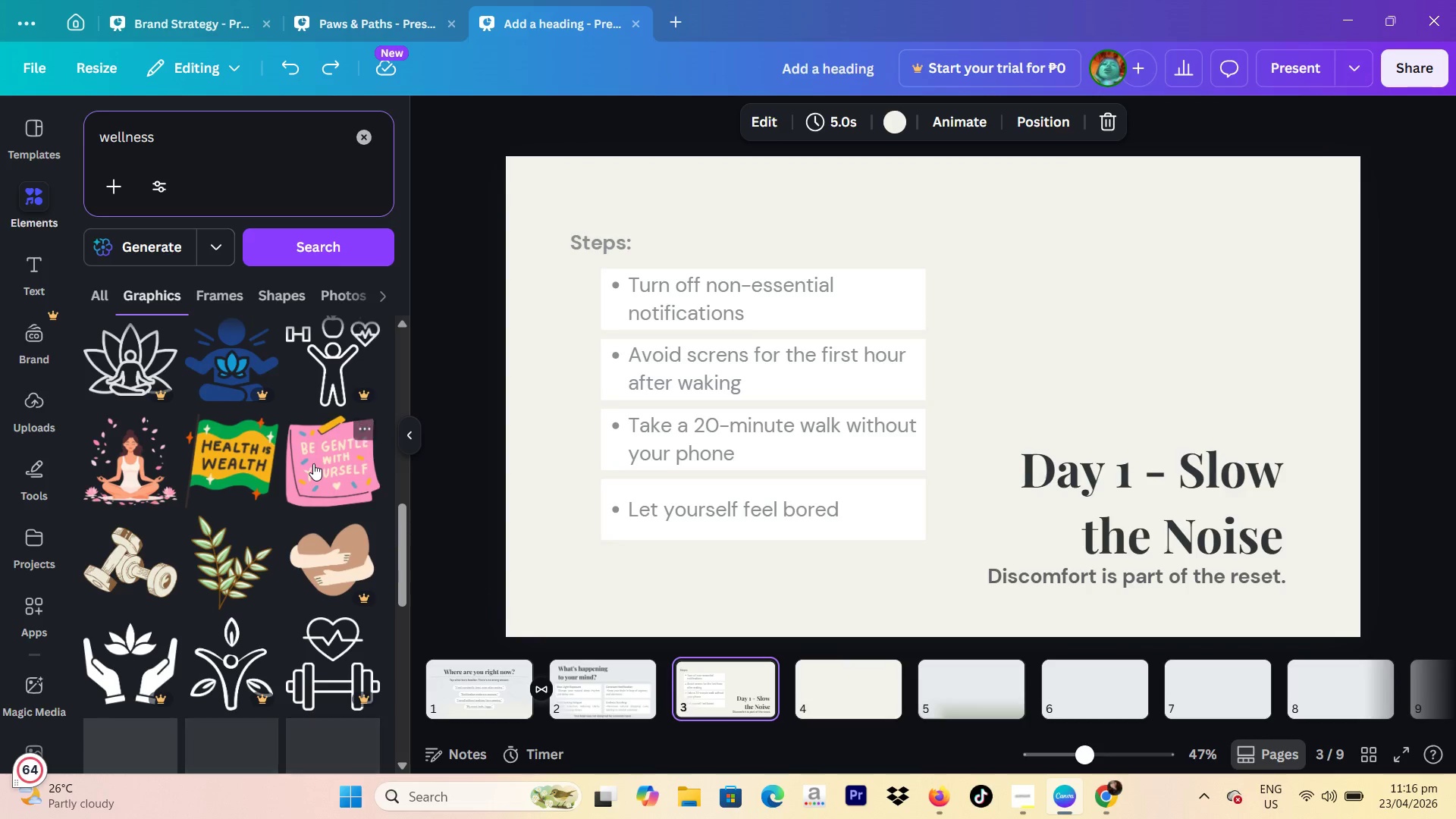 
scroll: coordinate [313, 460], scroll_direction: up, amount: 2.0
 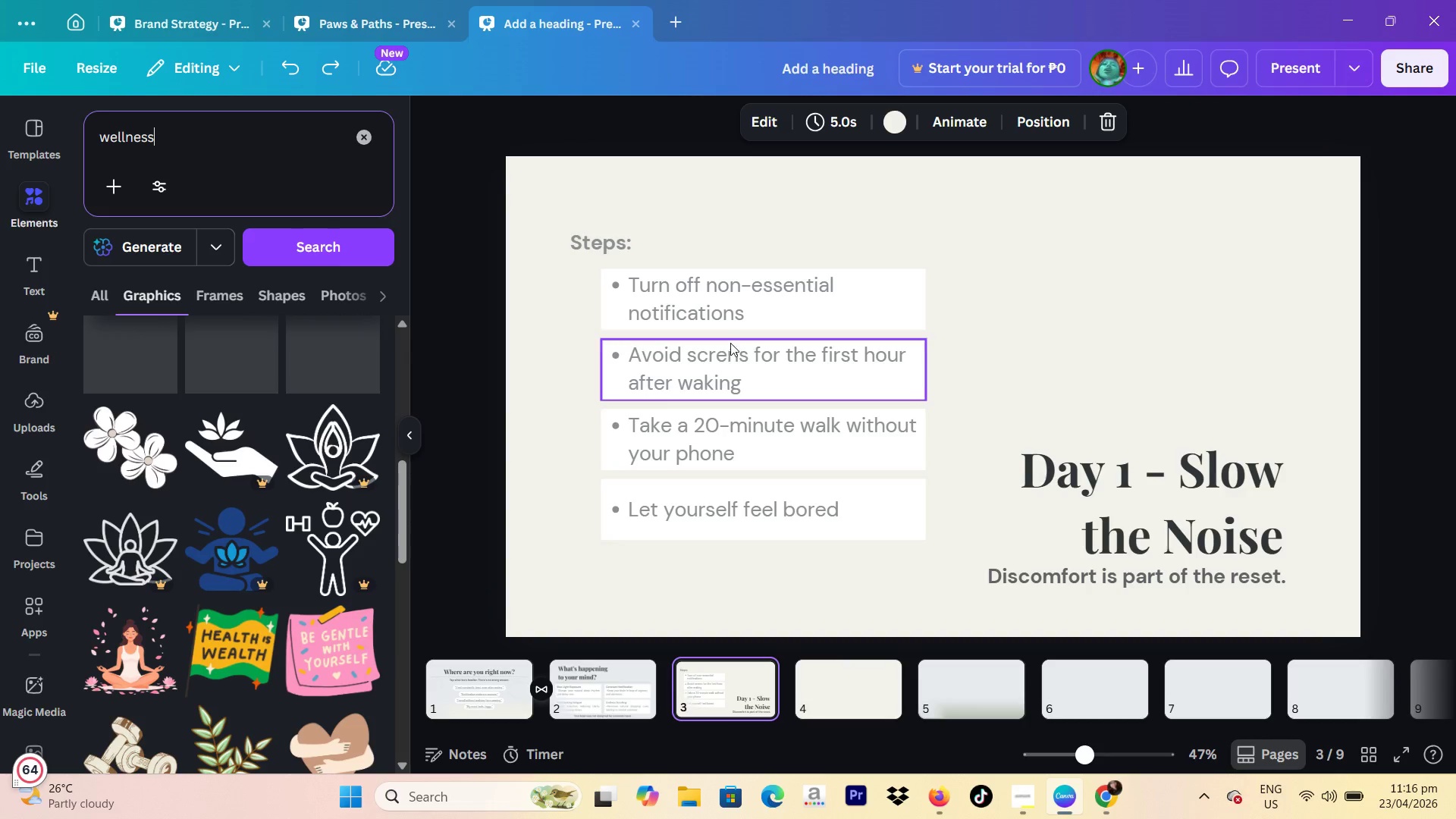 
left_click([729, 345])
 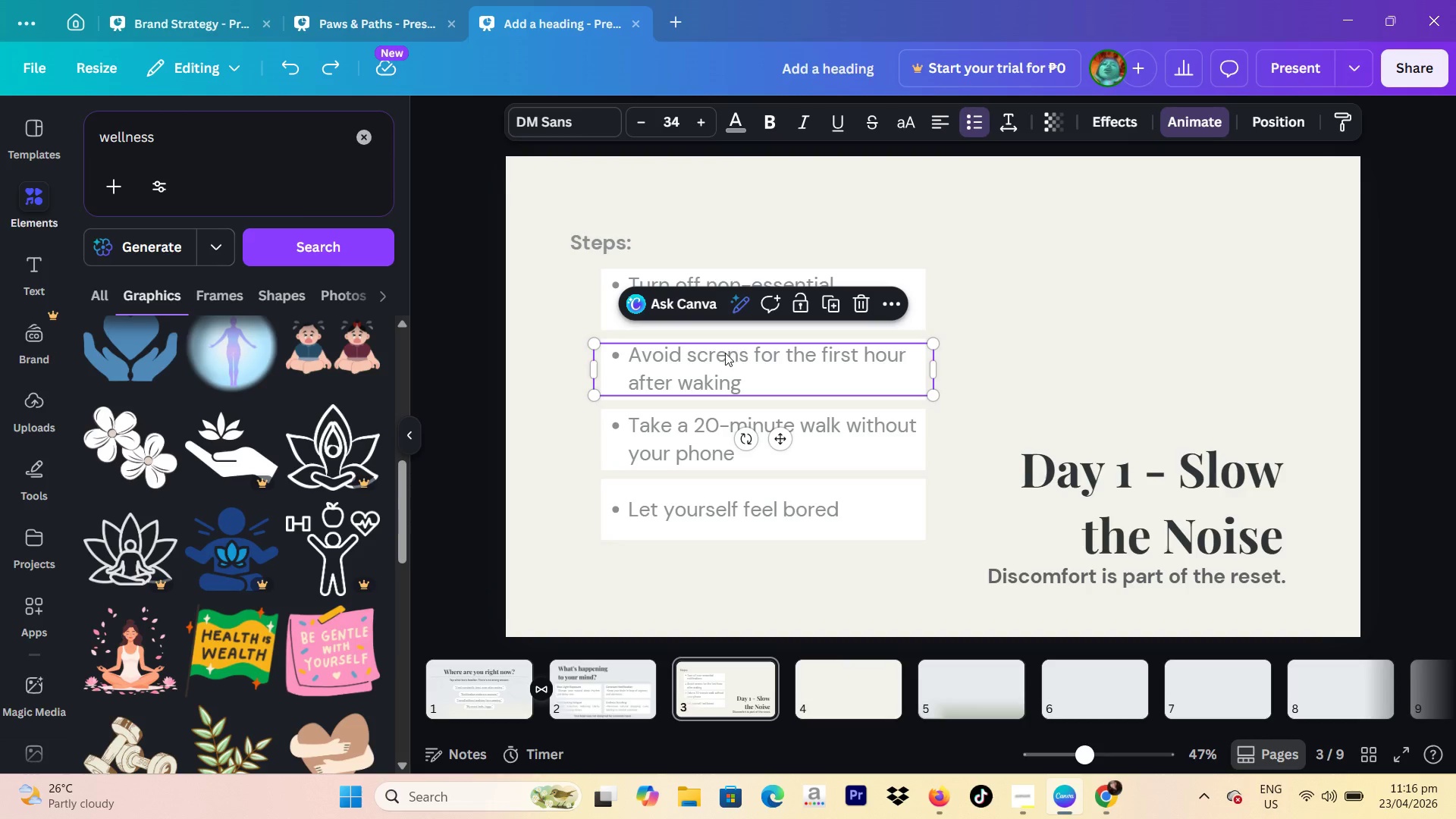 
left_click([717, 354])
 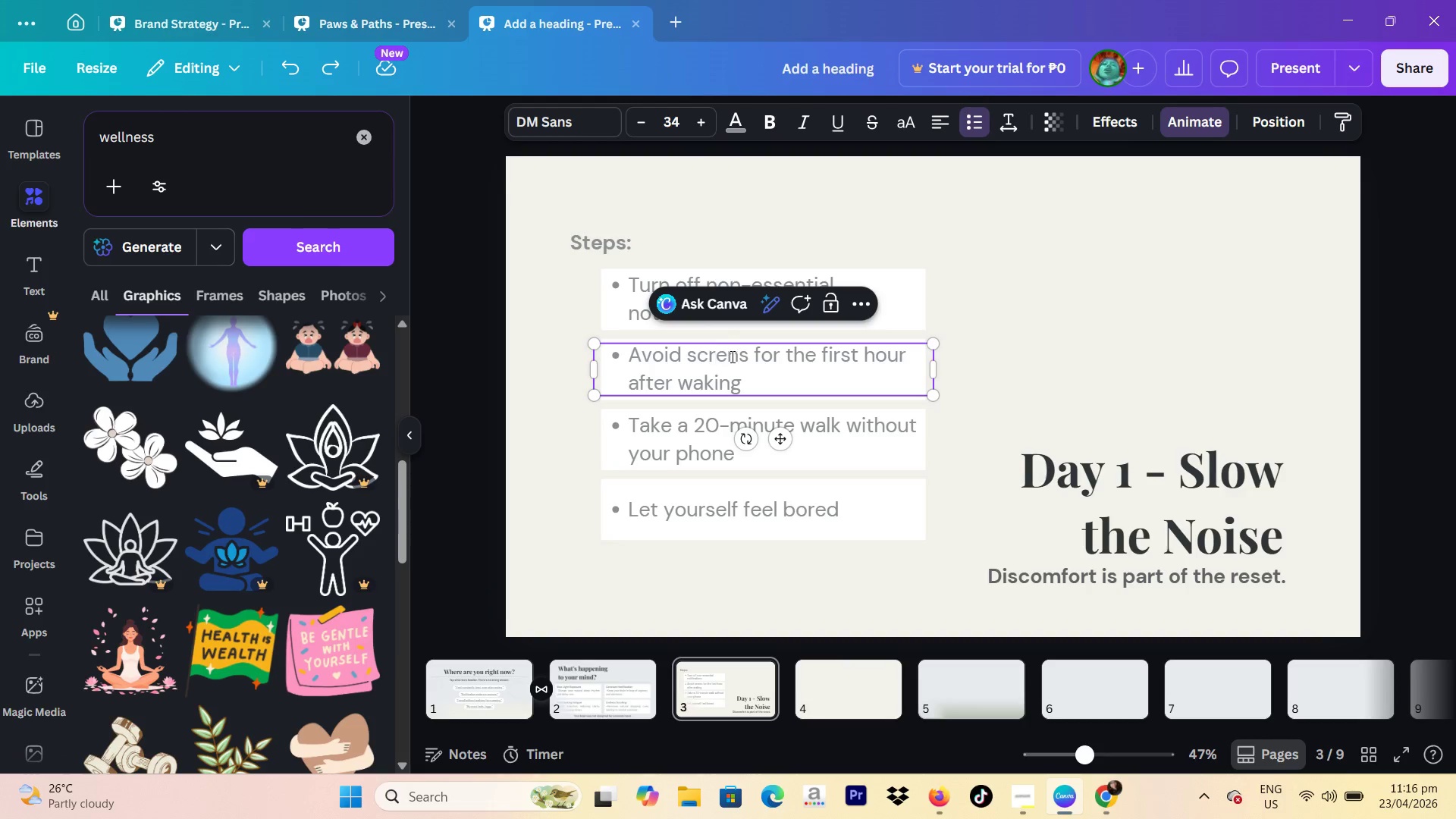 
key(E)
 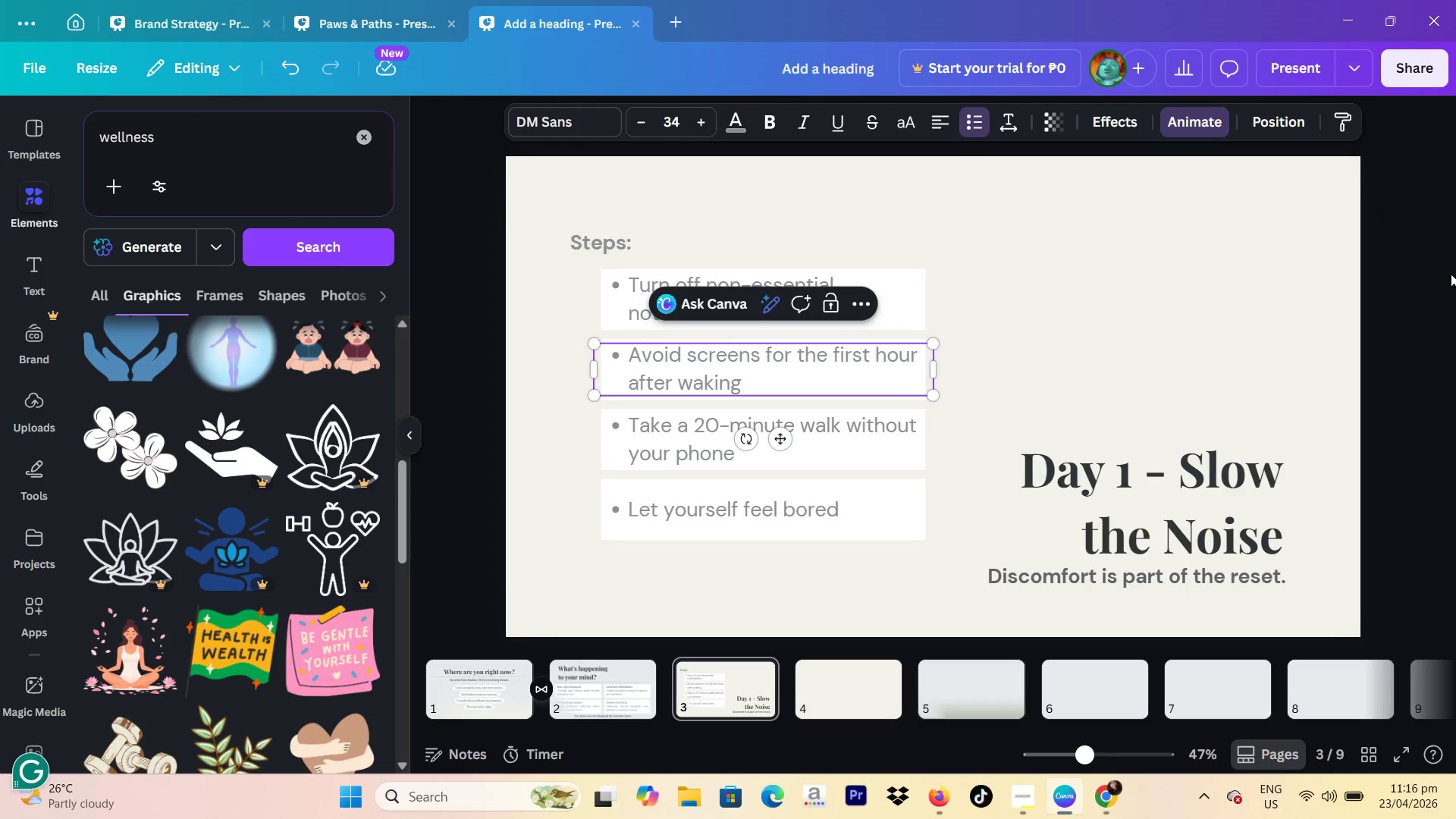 
left_click([1455, 273])
 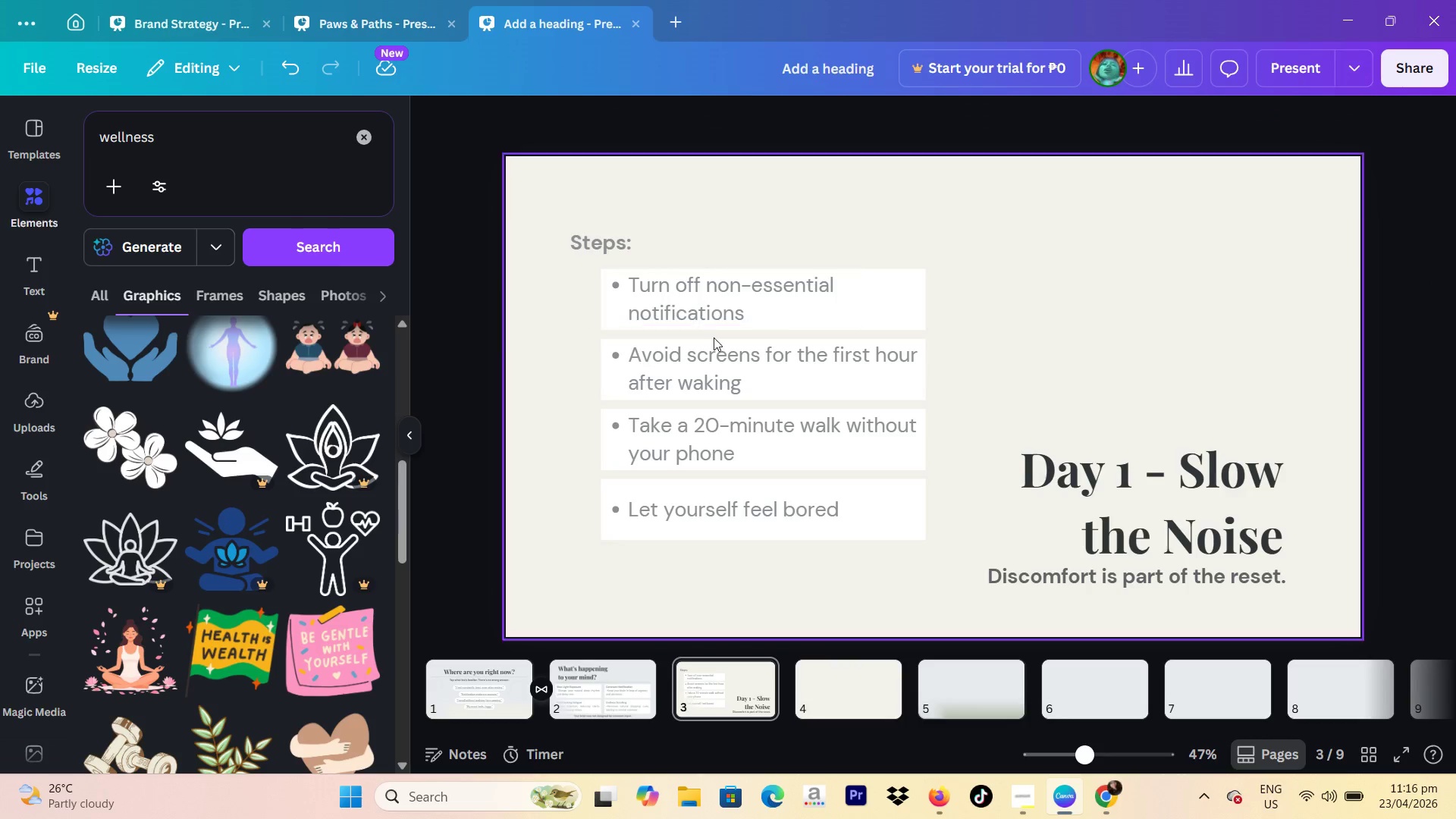 
left_click([748, 371])
 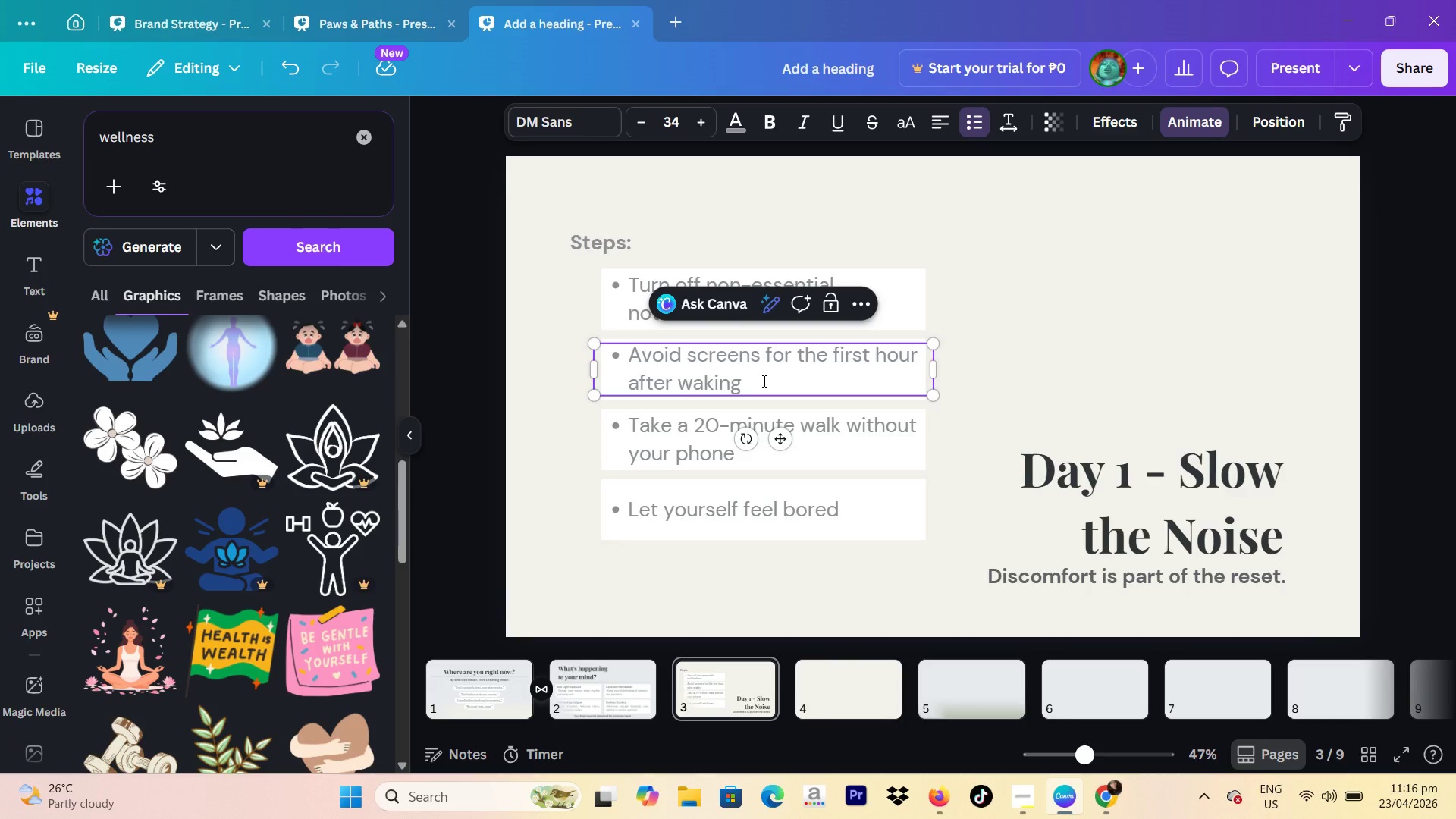 
type( up)
 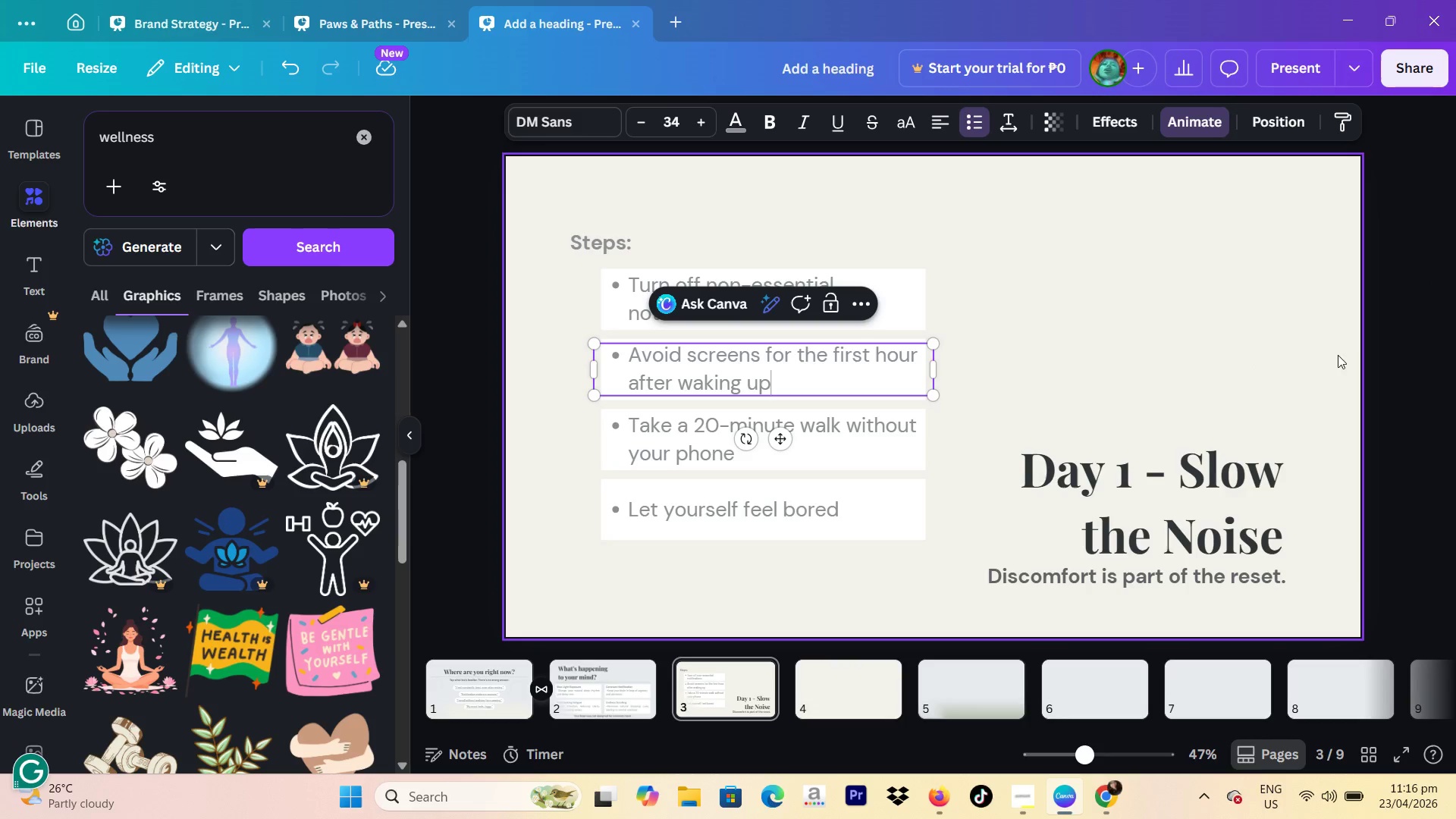 
left_click([1349, 351])
 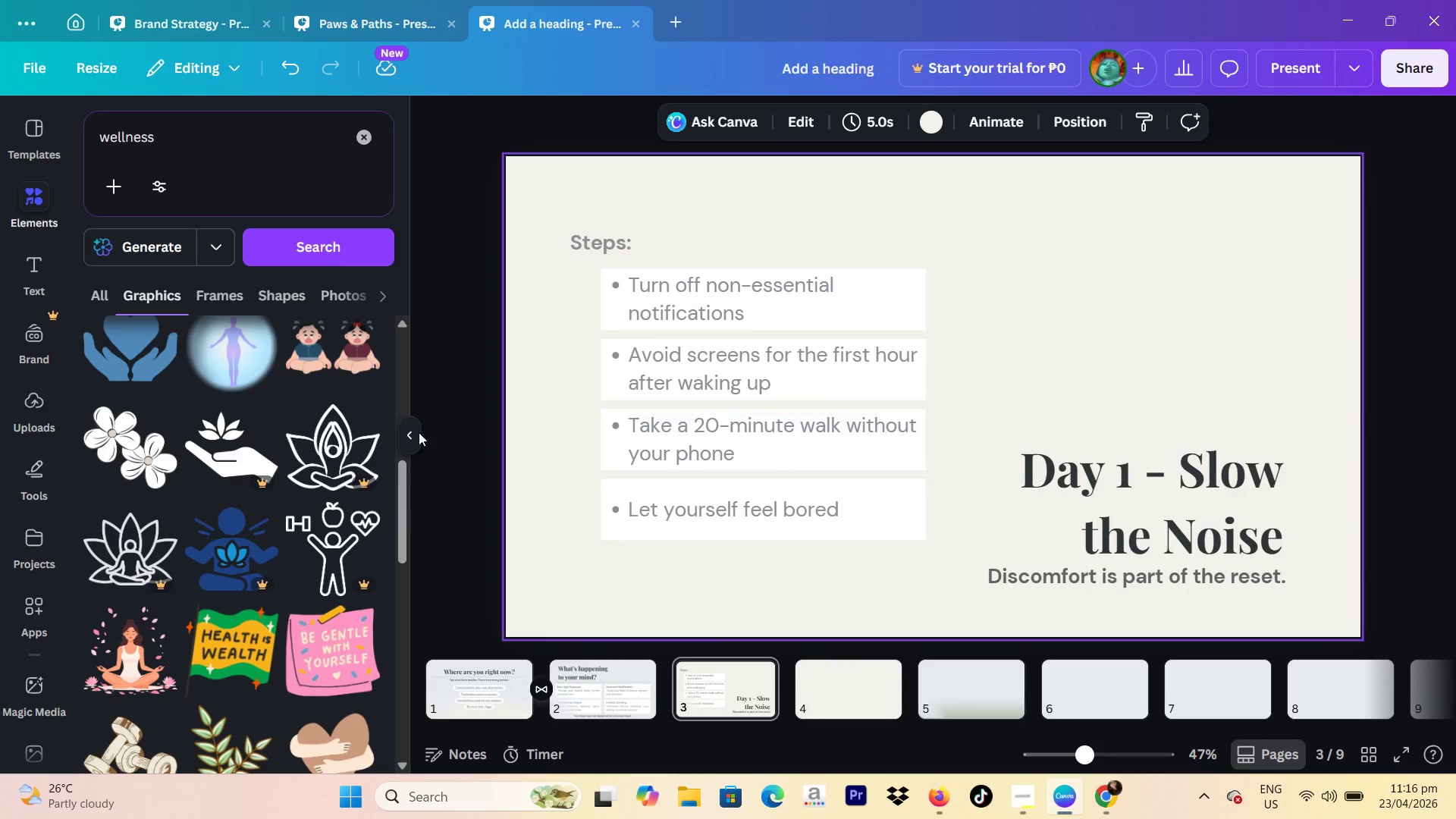 
scroll: coordinate [306, 478], scroll_direction: down, amount: 2.0
 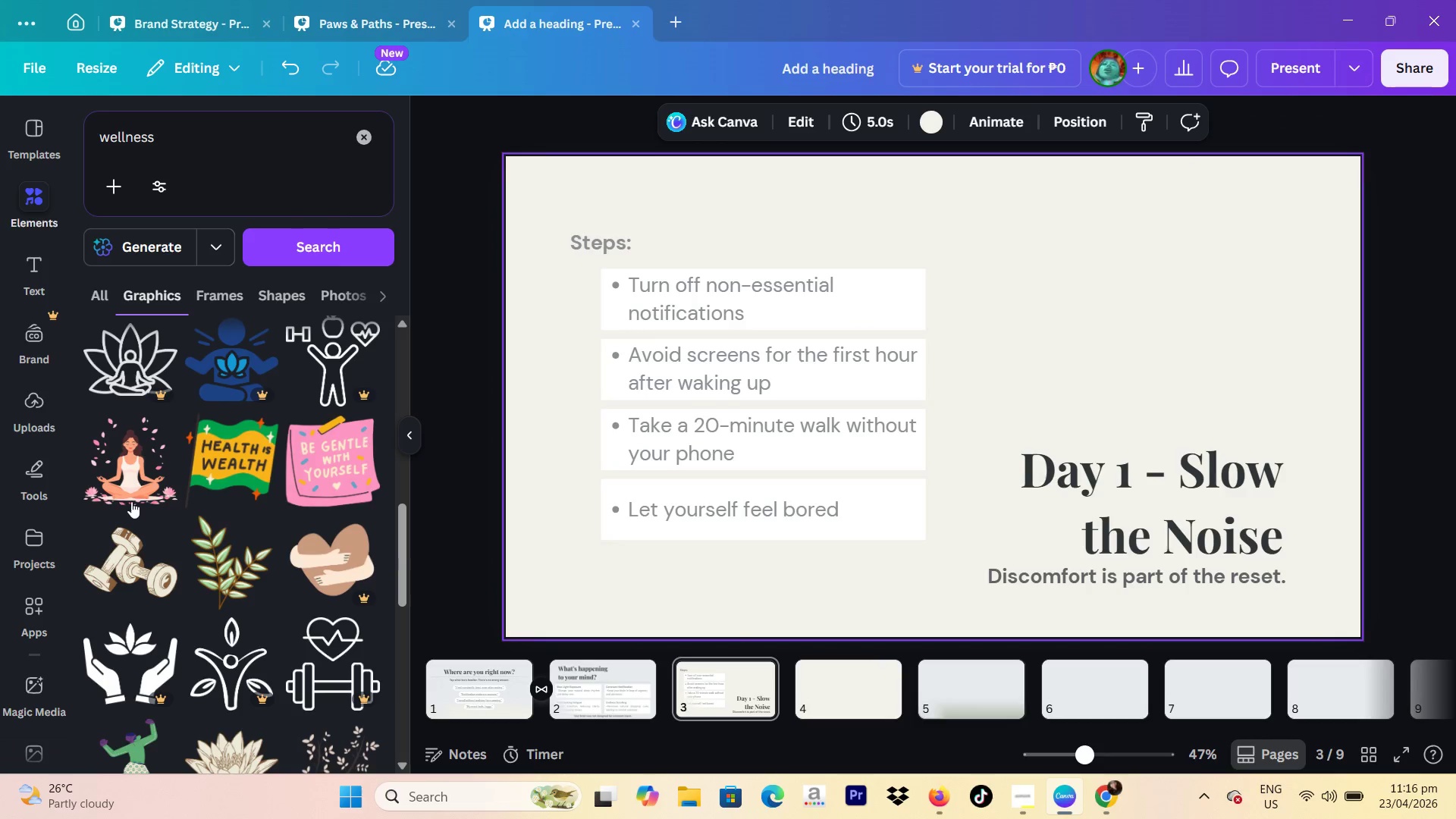 
left_click([131, 489])
 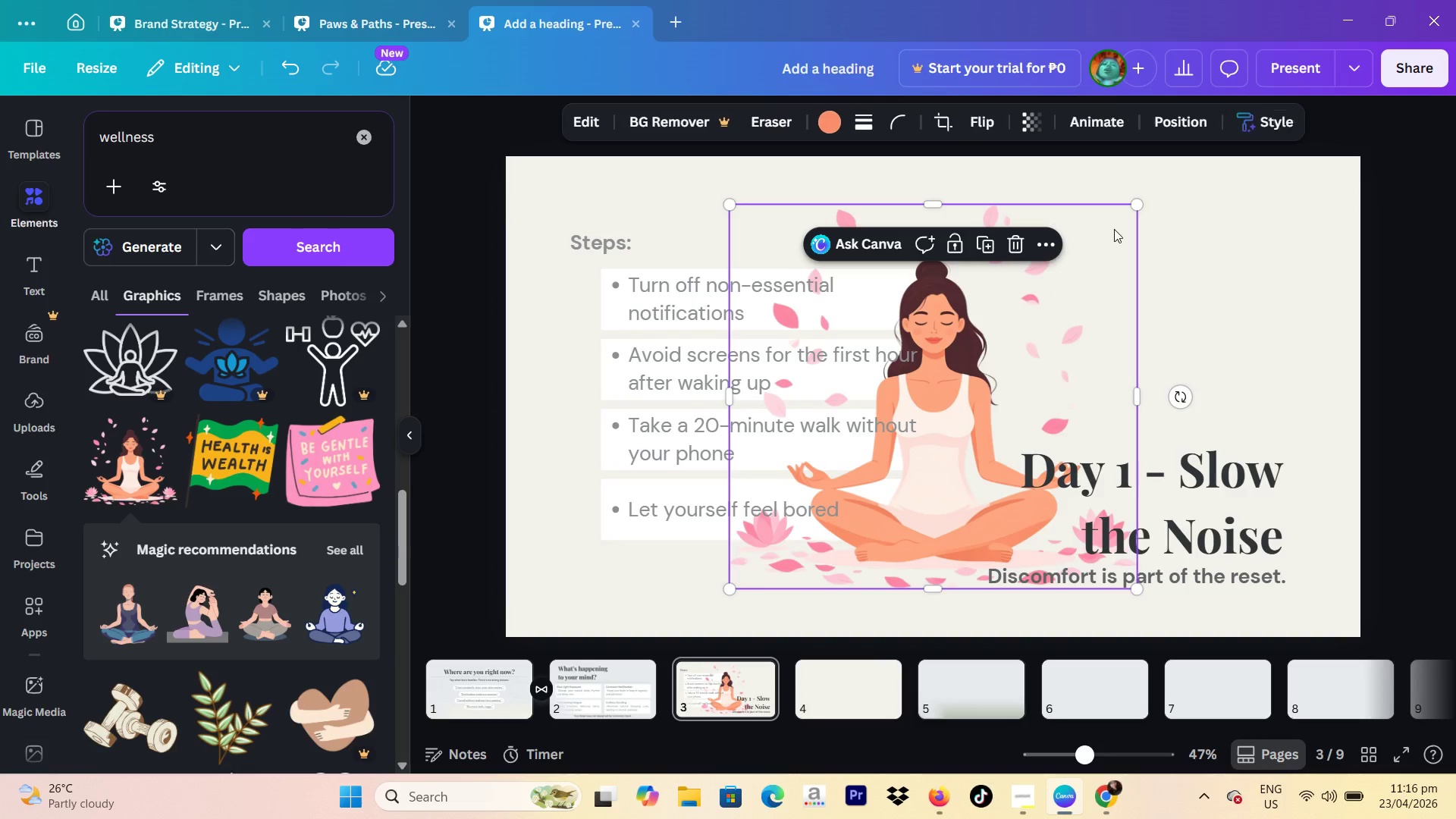 
left_click_drag(start_coordinate=[1131, 207], to_coordinate=[1024, 340])
 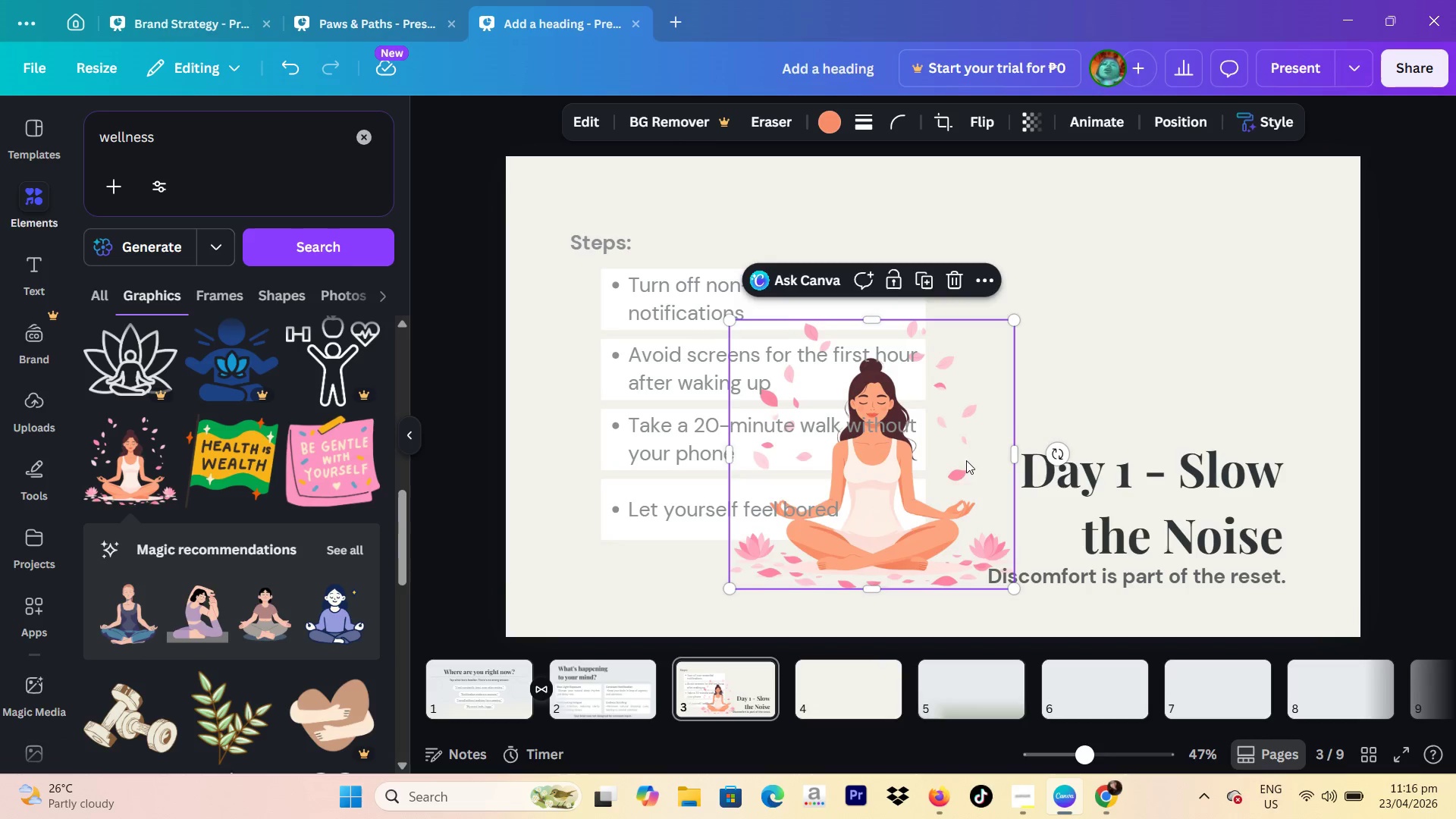 
left_click_drag(start_coordinate=[962, 463], to_coordinate=[1235, 317])
 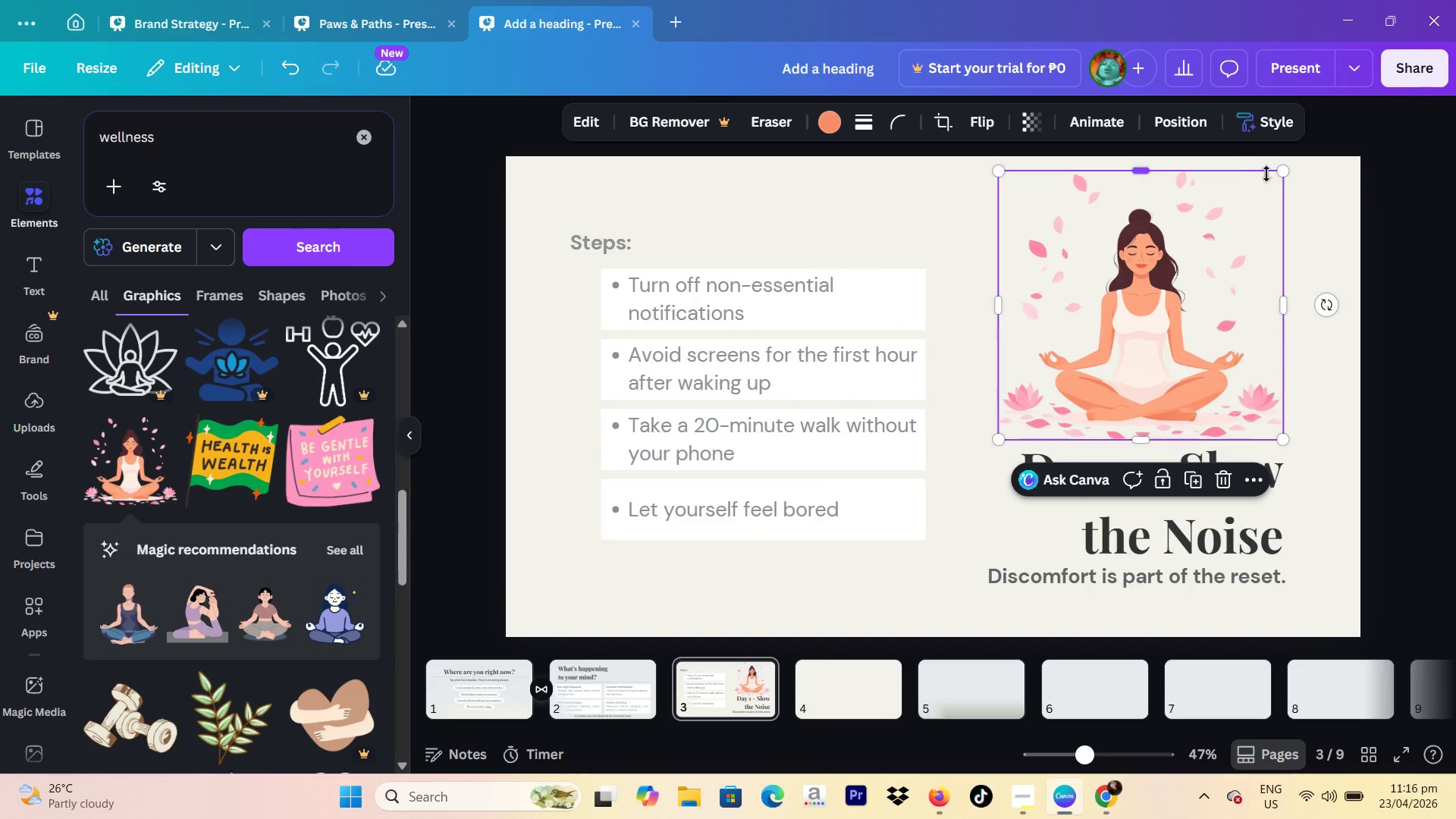 
left_click_drag(start_coordinate=[1287, 174], to_coordinate=[1232, 275])
 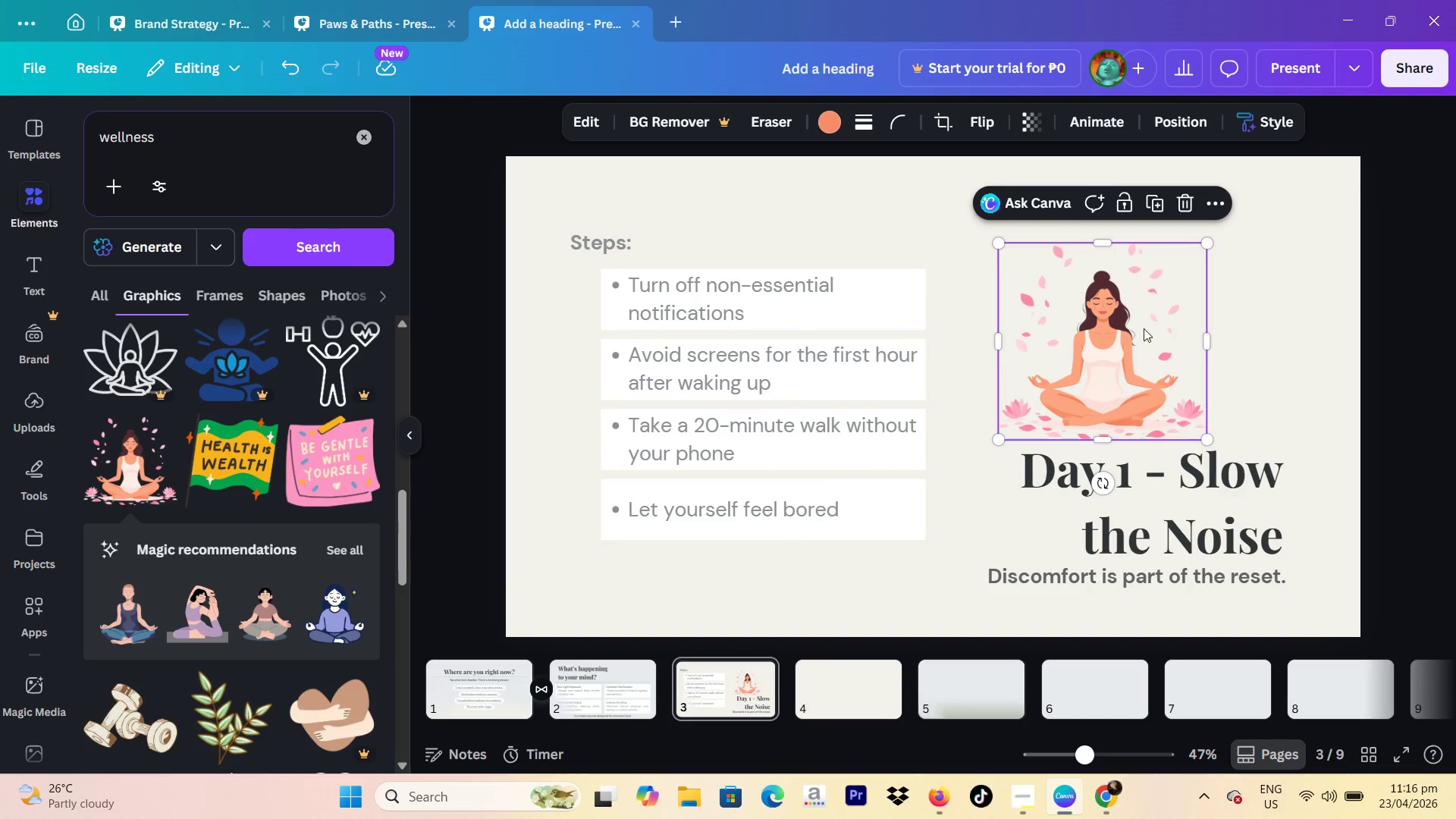 
left_click_drag(start_coordinate=[1136, 335], to_coordinate=[1190, 347])
 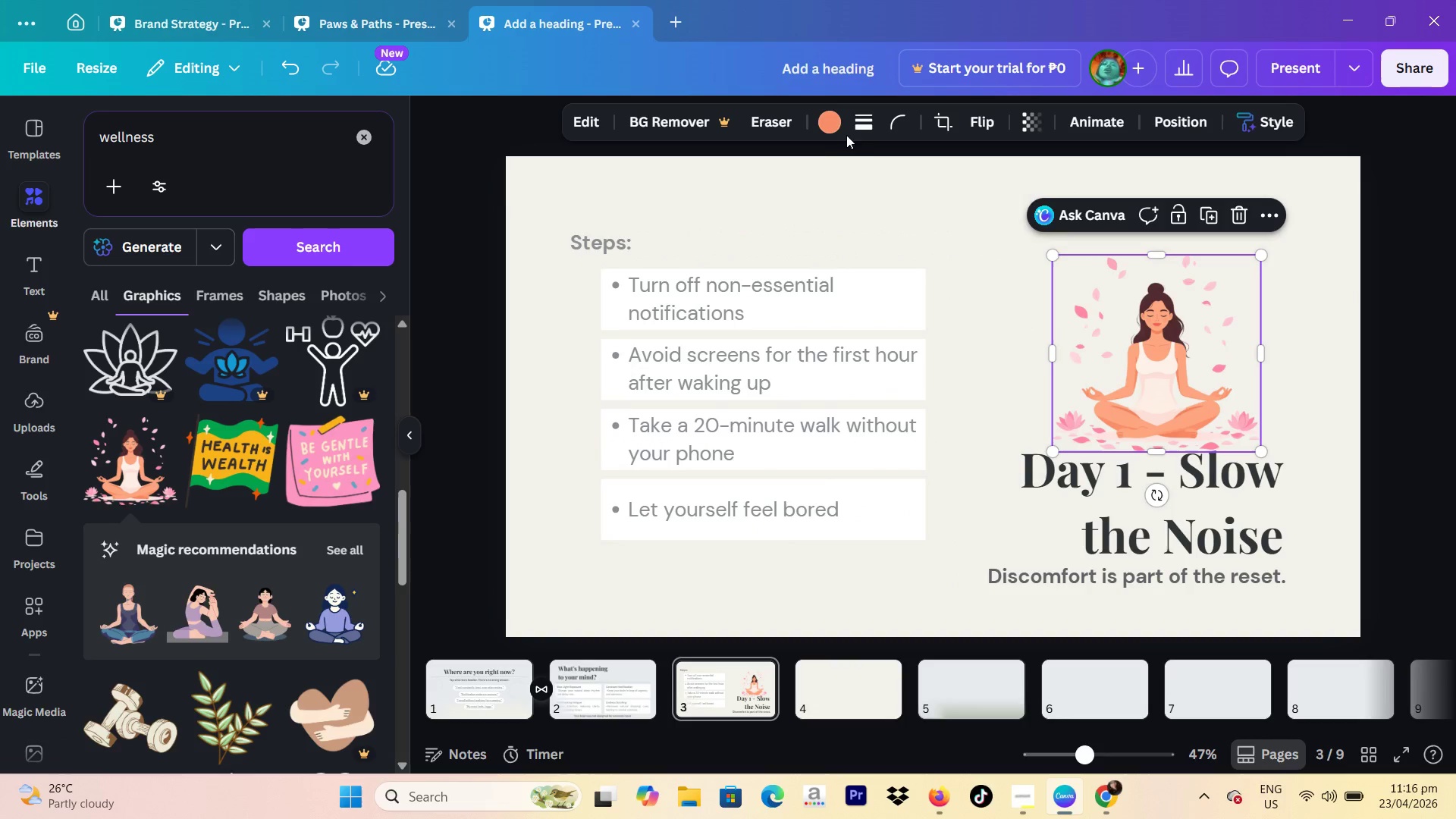 
left_click([833, 128])
 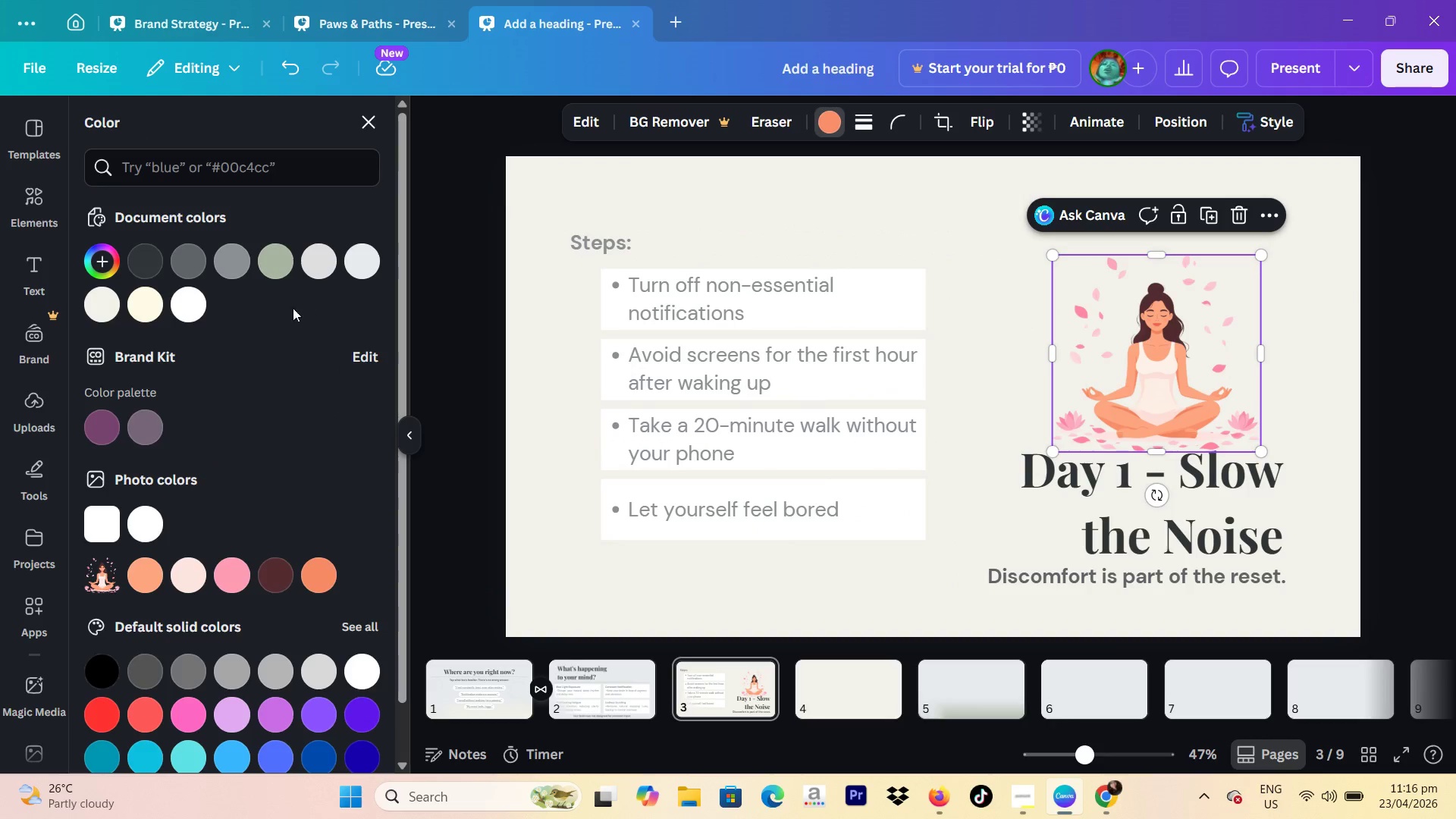 
mouse_move([326, 259])
 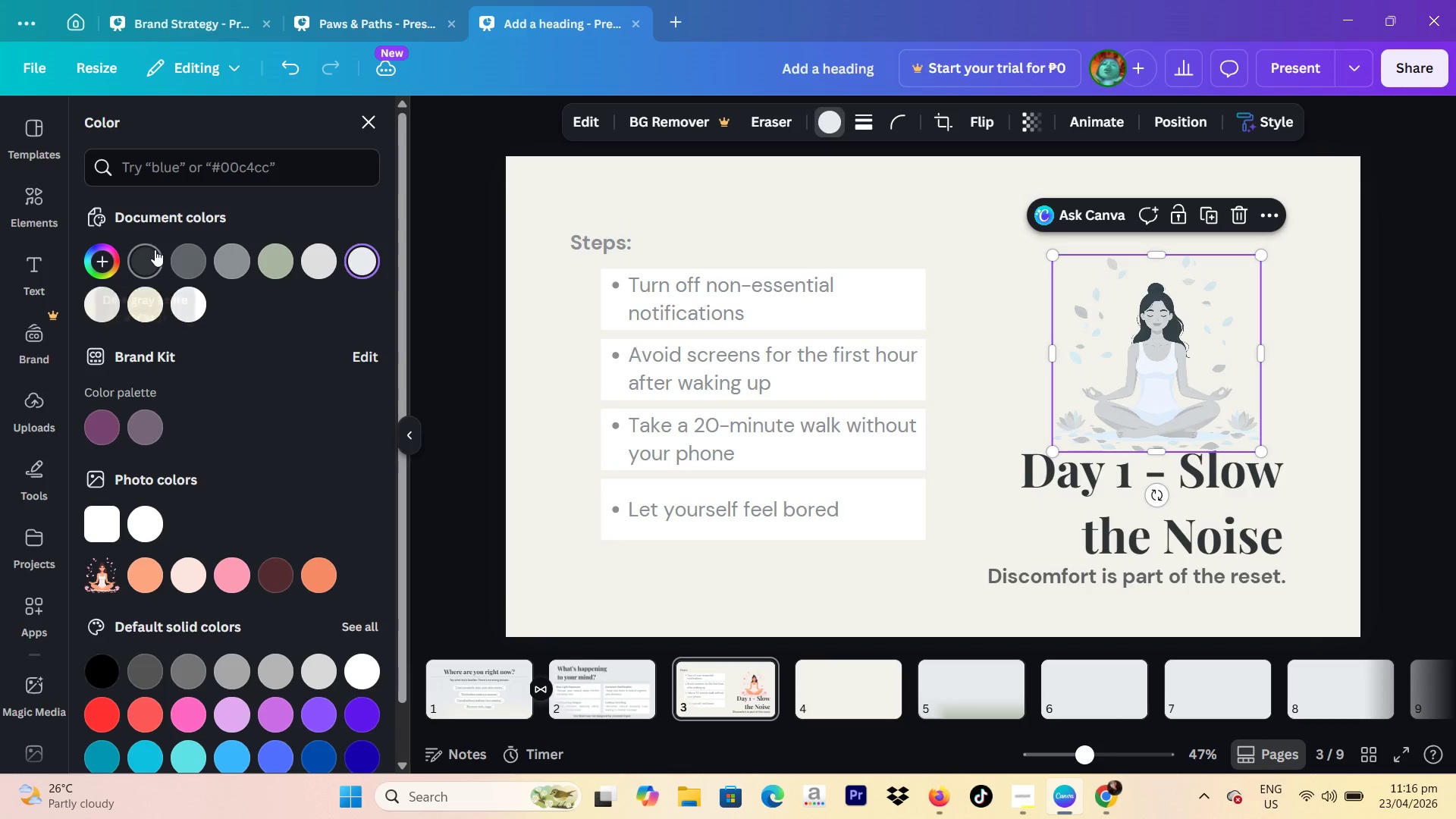 
left_click([197, 251])
 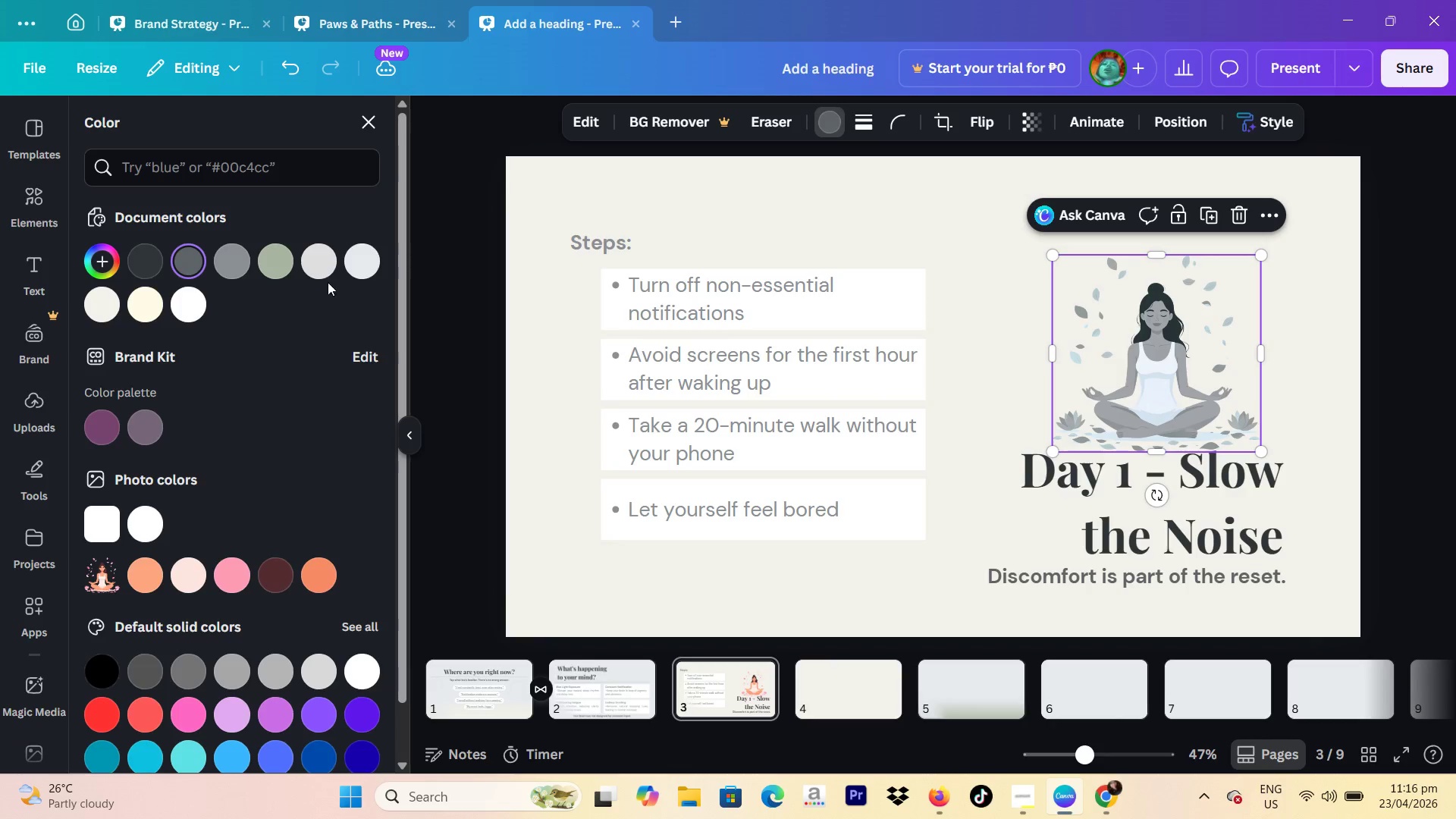 
left_click([318, 264])
 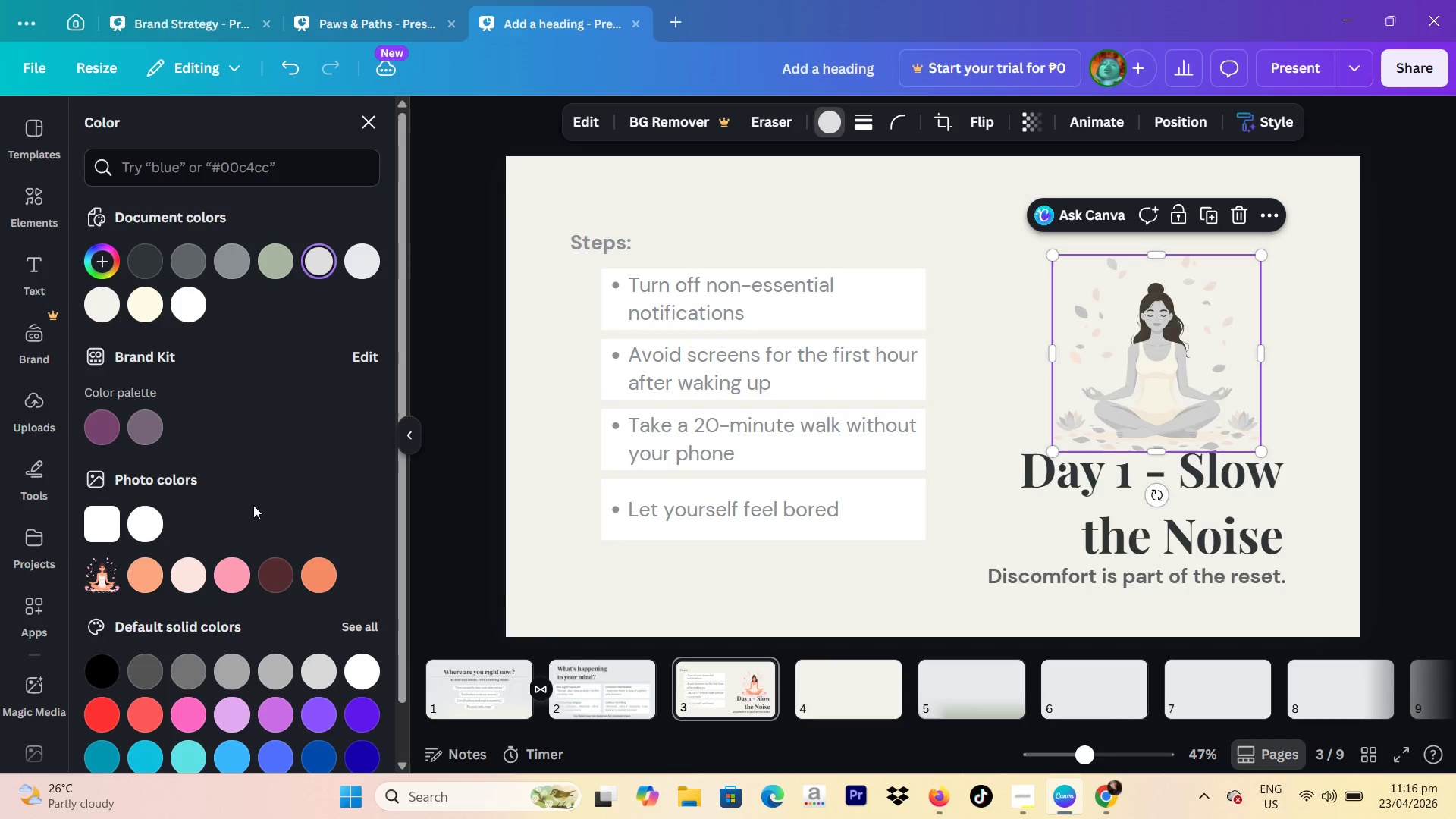 
left_click([180, 573])
 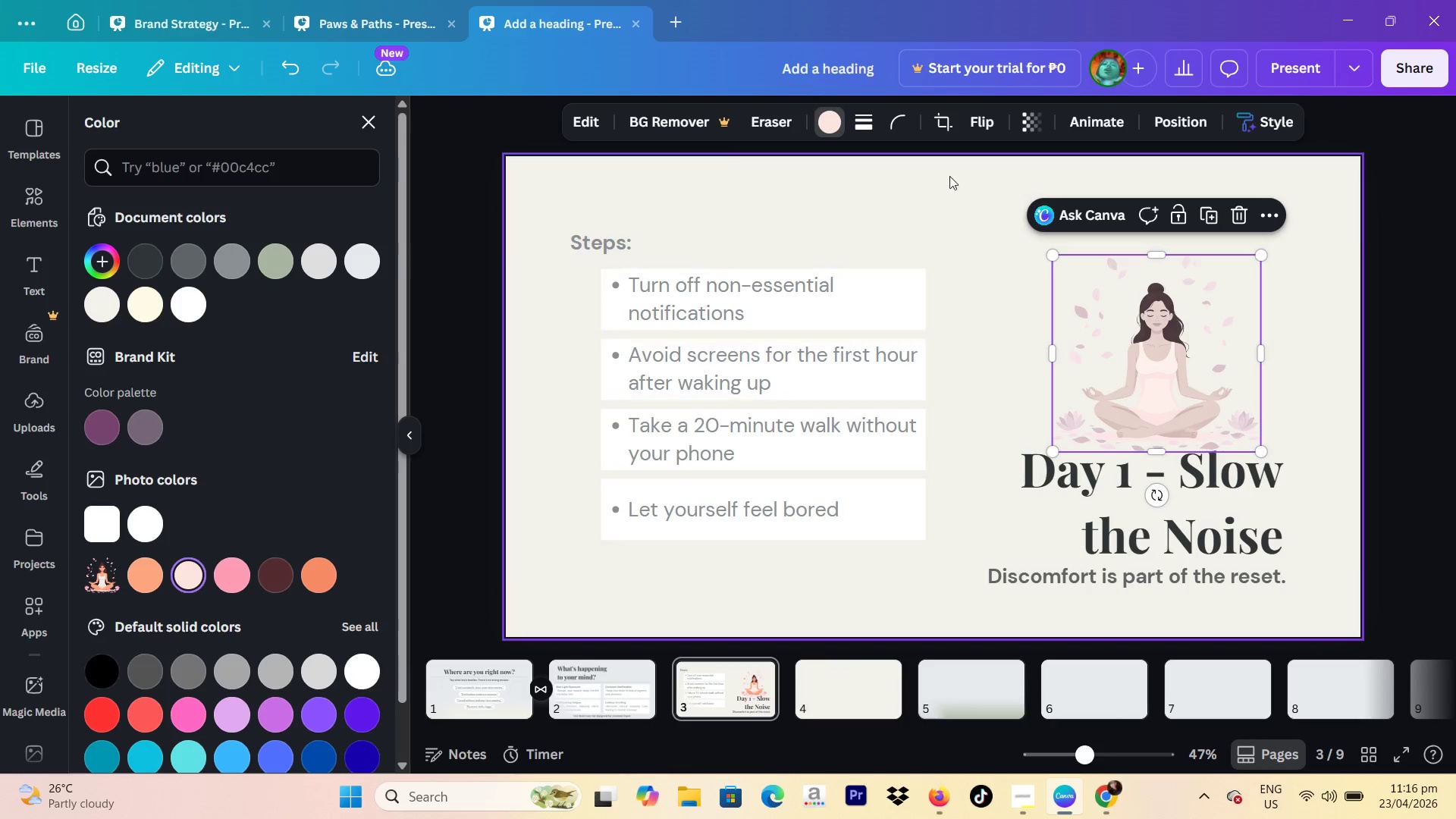 
left_click([1028, 123])
 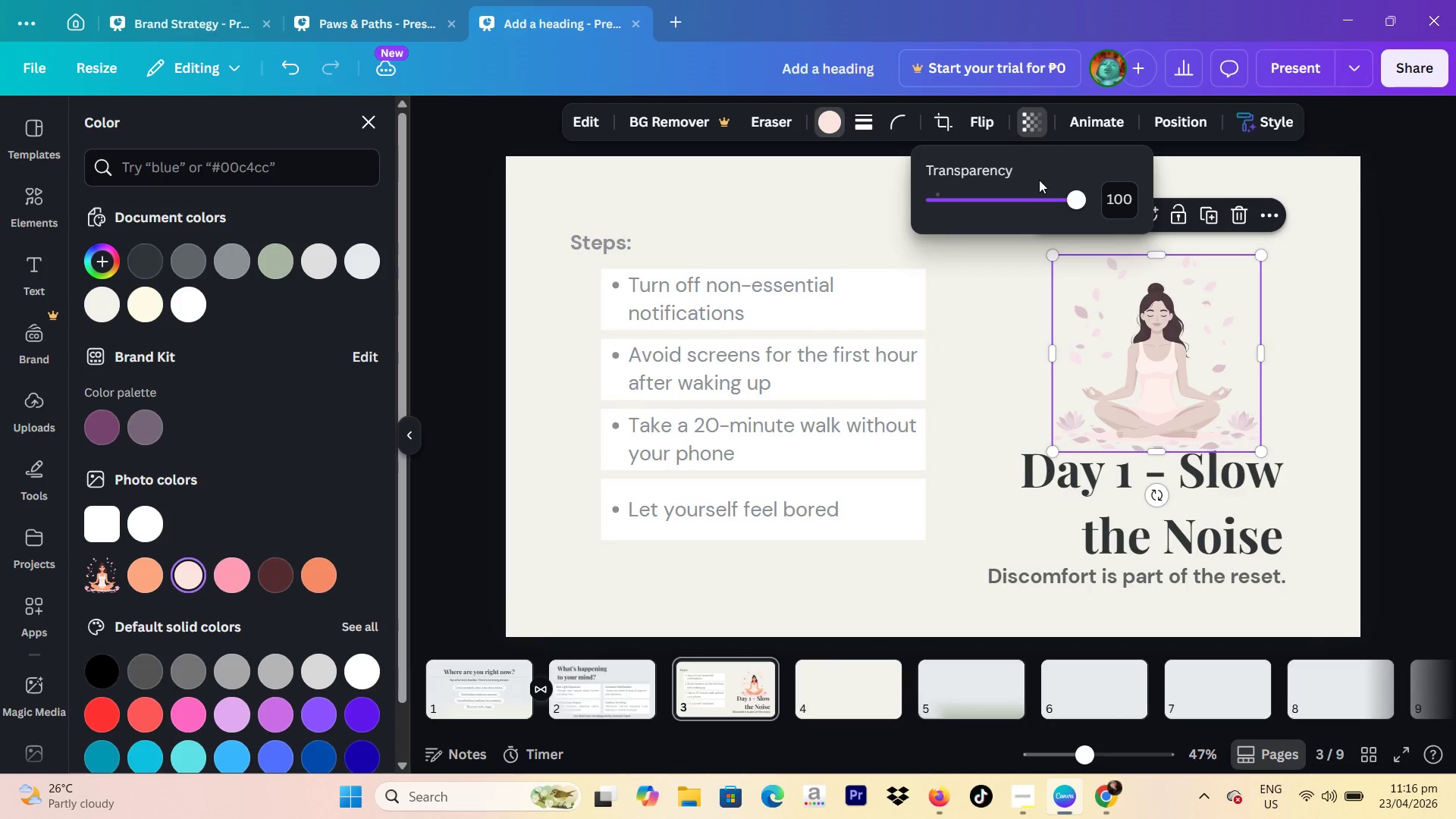 
left_click_drag(start_coordinate=[1039, 180], to_coordinate=[1105, 219])
 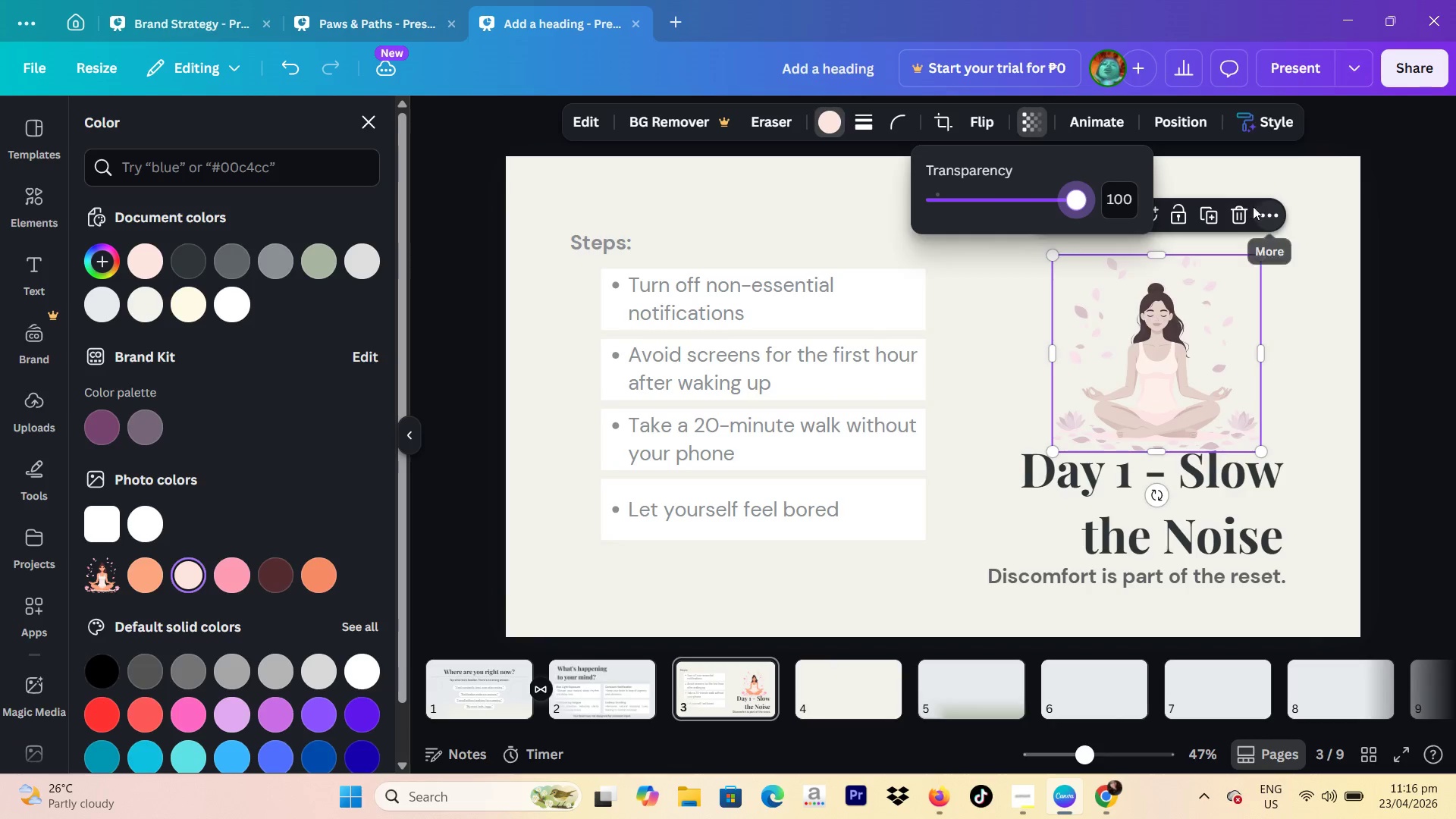 
left_click([1248, 209])
 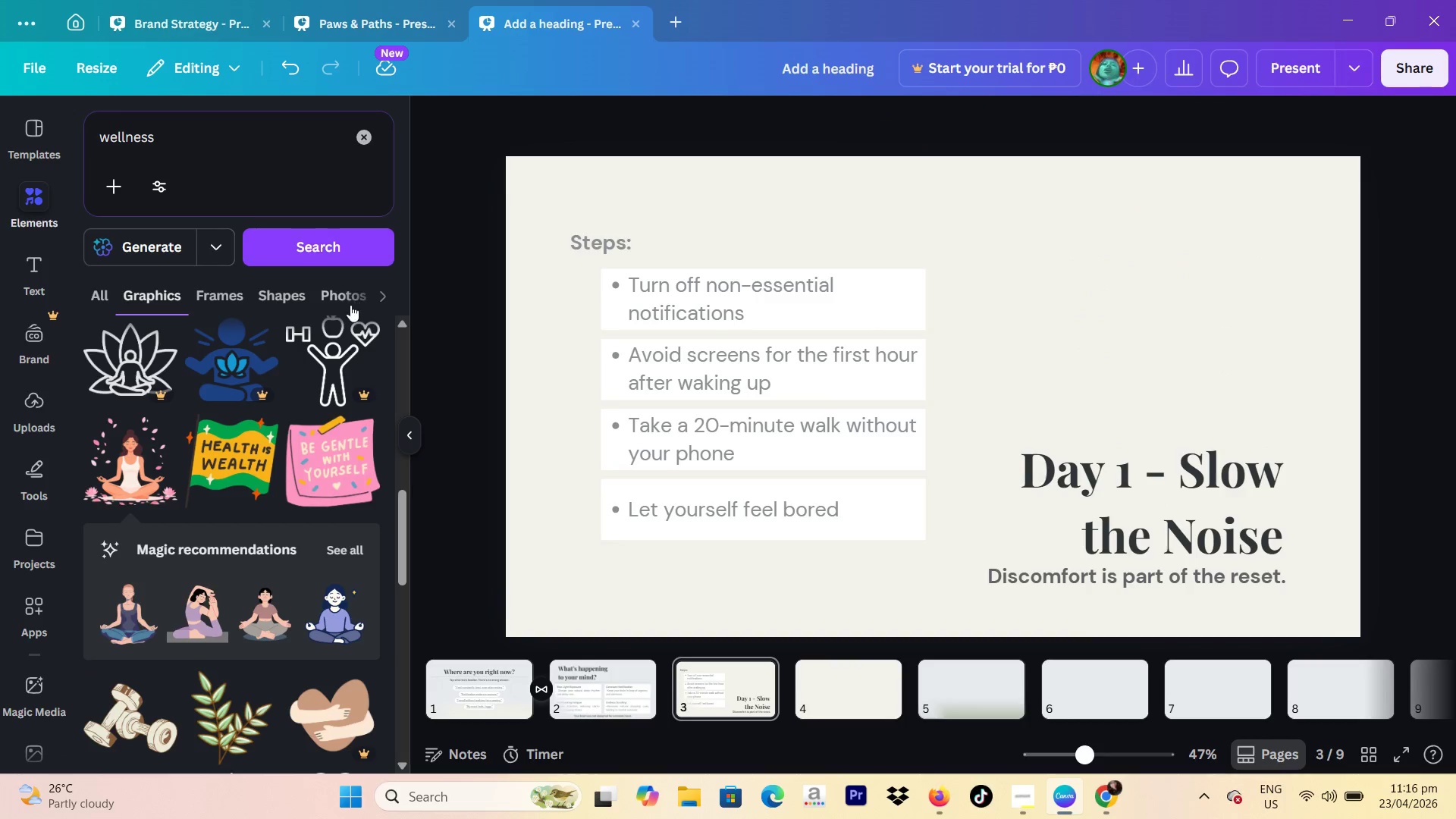 
scroll: coordinate [318, 404], scroll_direction: down, amount: 4.0
 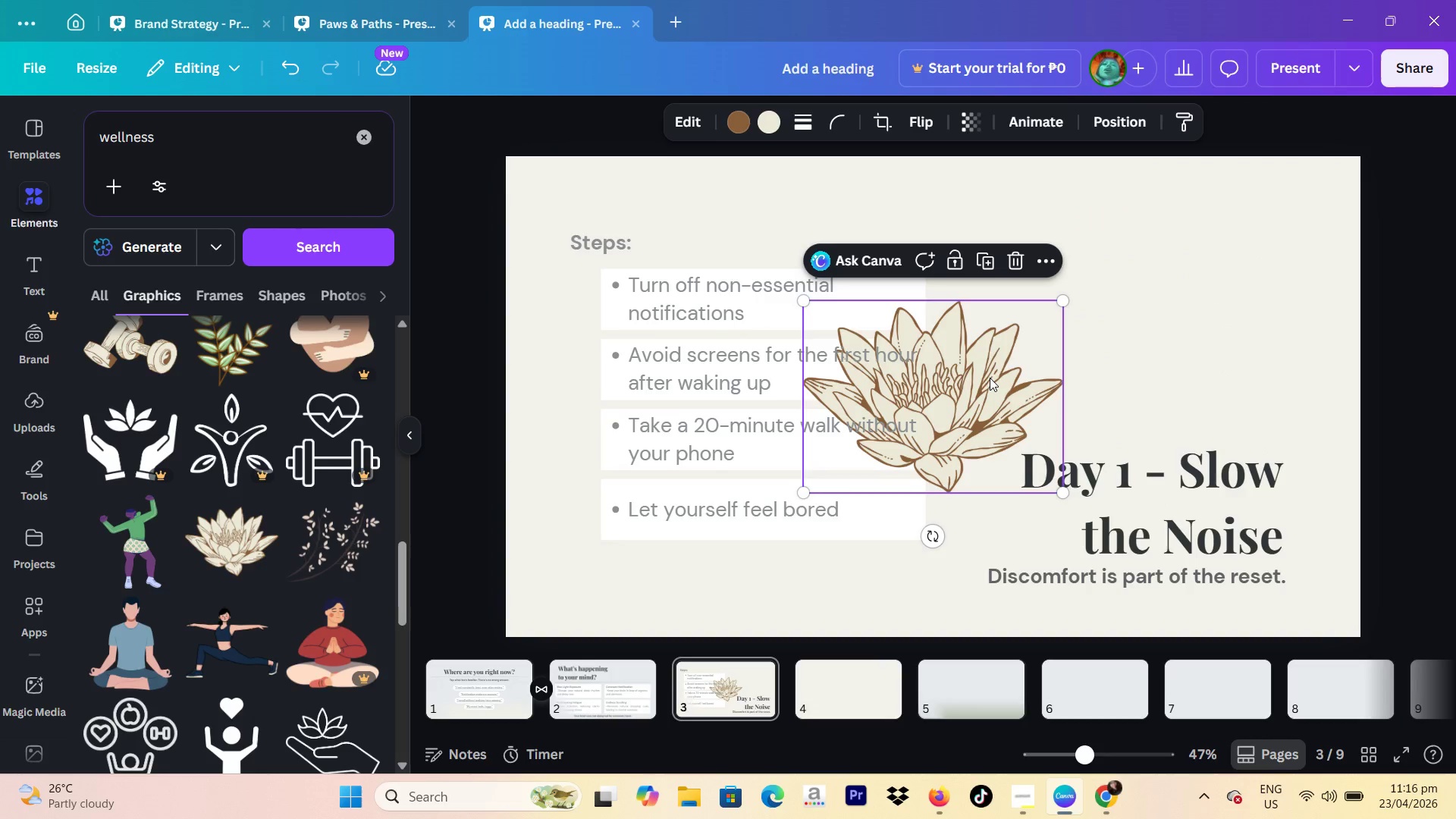 
left_click_drag(start_coordinate=[996, 388], to_coordinate=[1210, 343])
 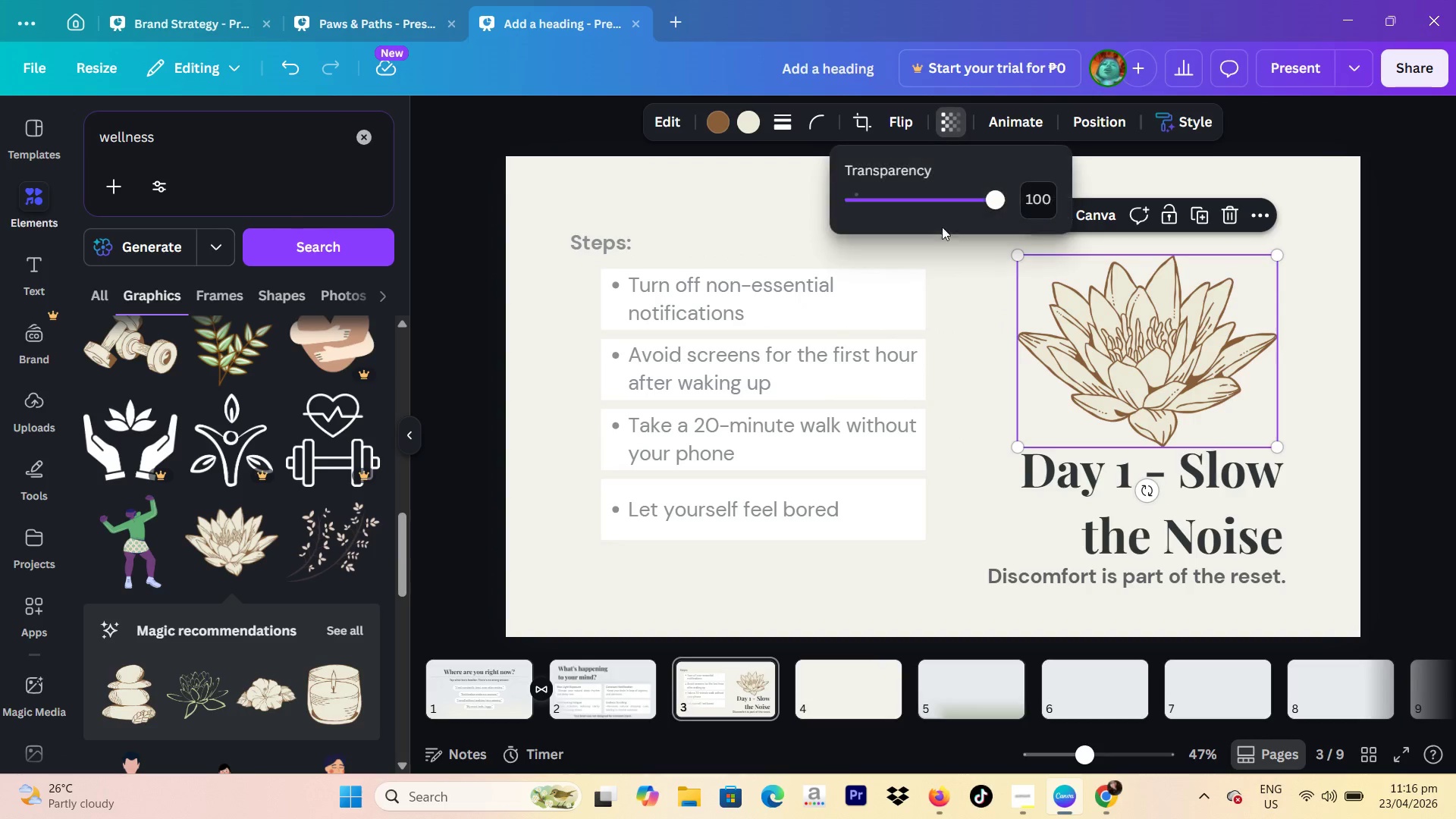 
left_click_drag(start_coordinate=[965, 186], to_coordinate=[925, 220])
 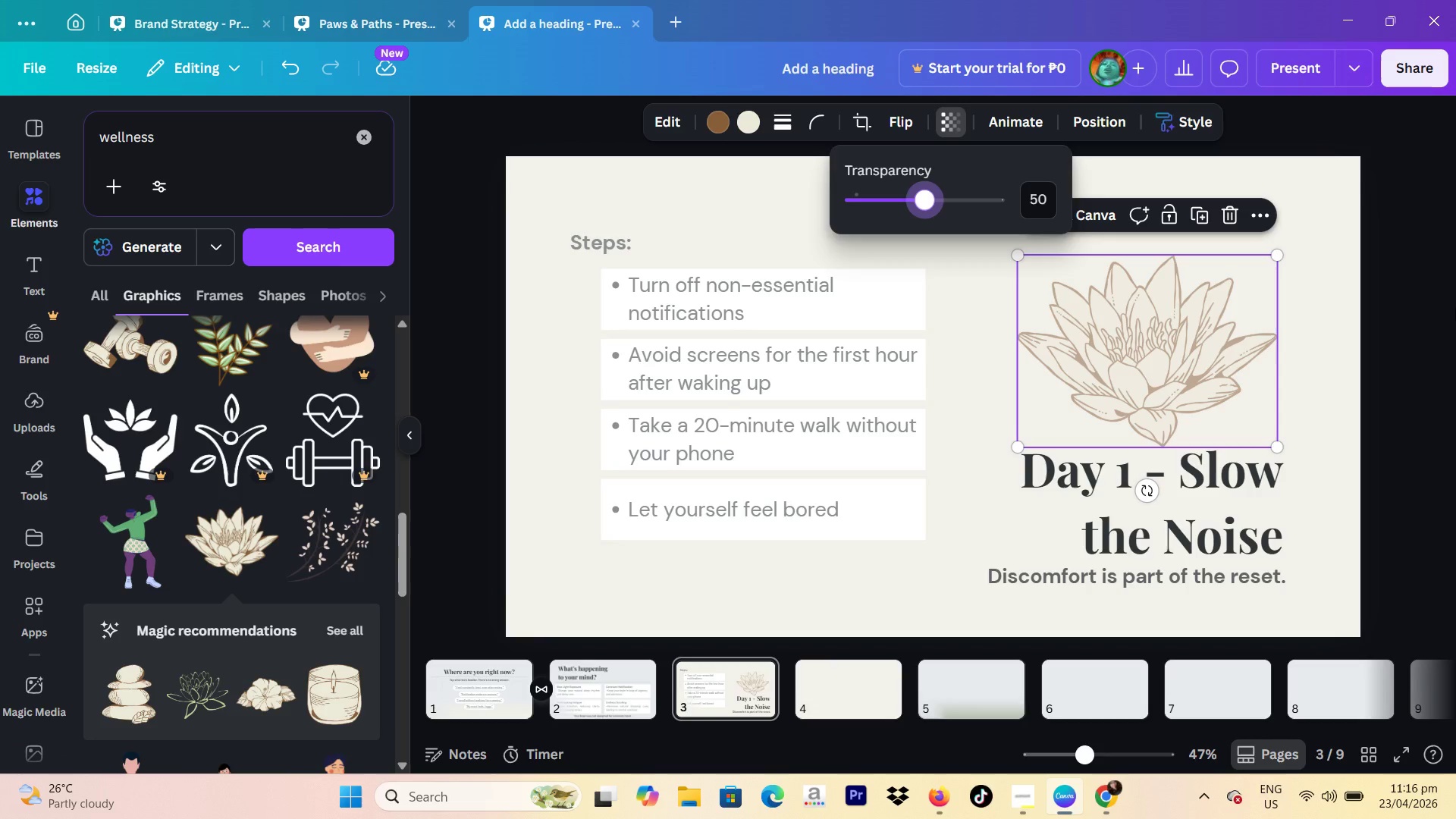 
left_click([1455, 308])
 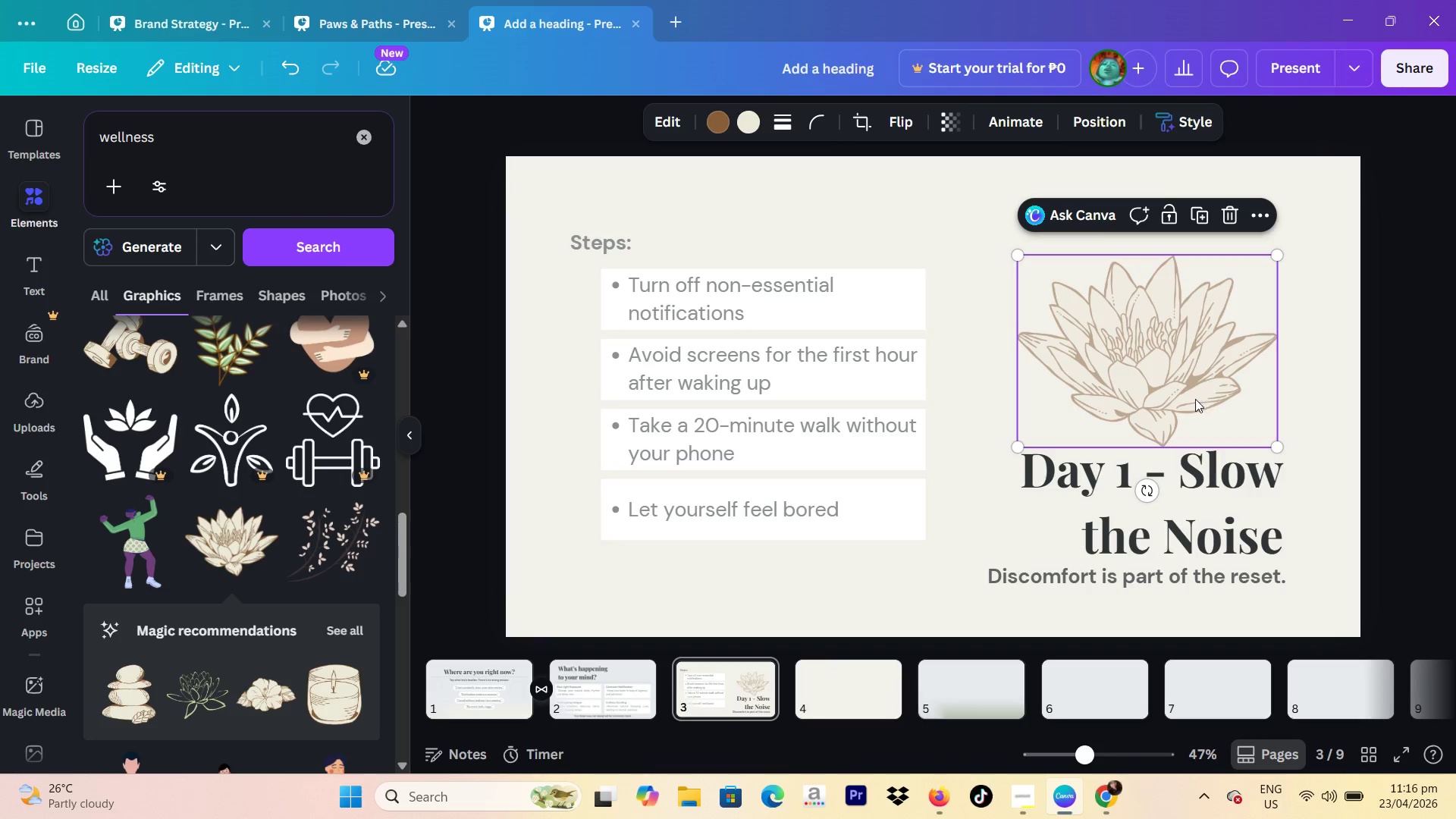 
wait(10.27)
 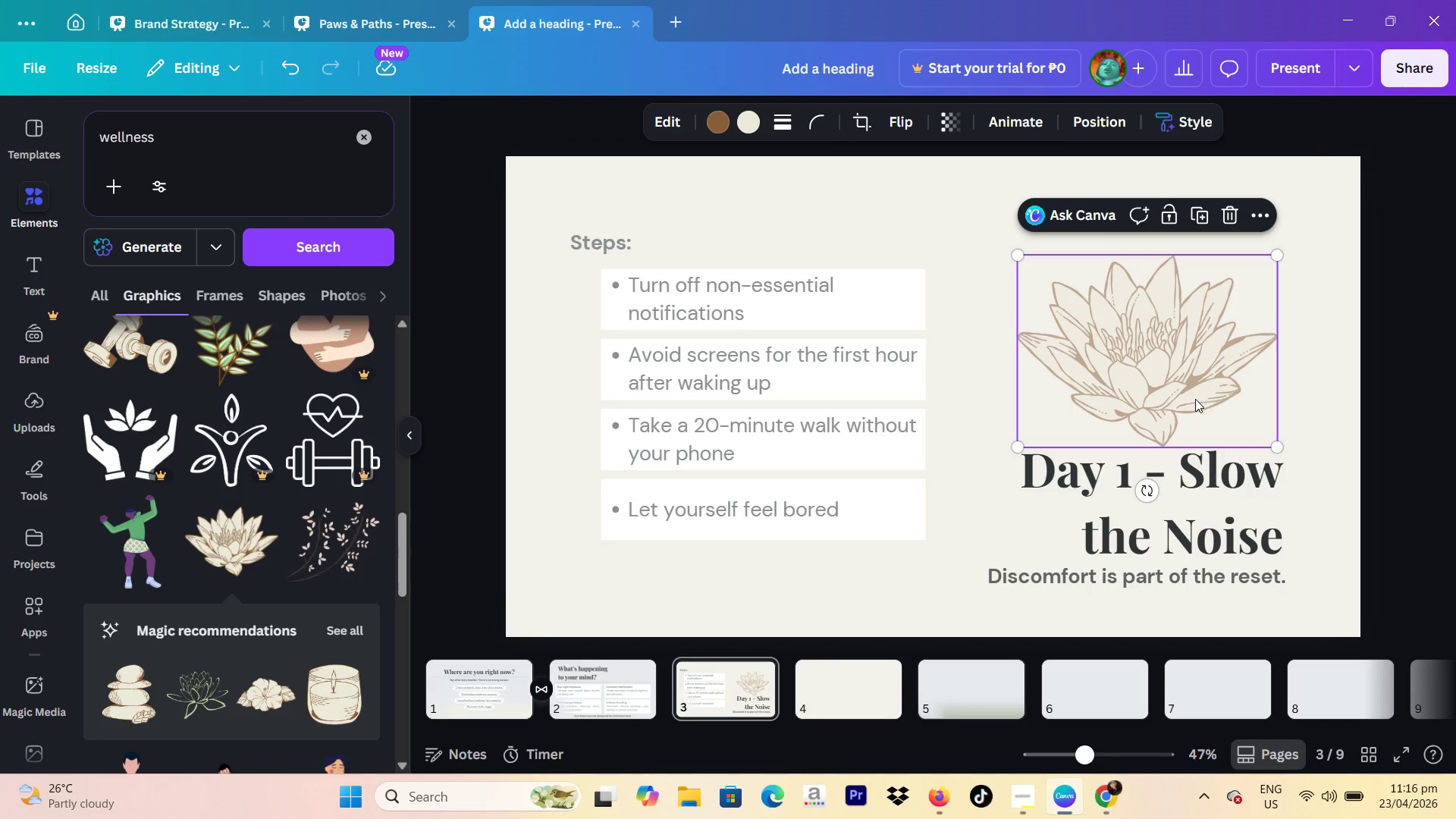 
left_click([853, 689])
 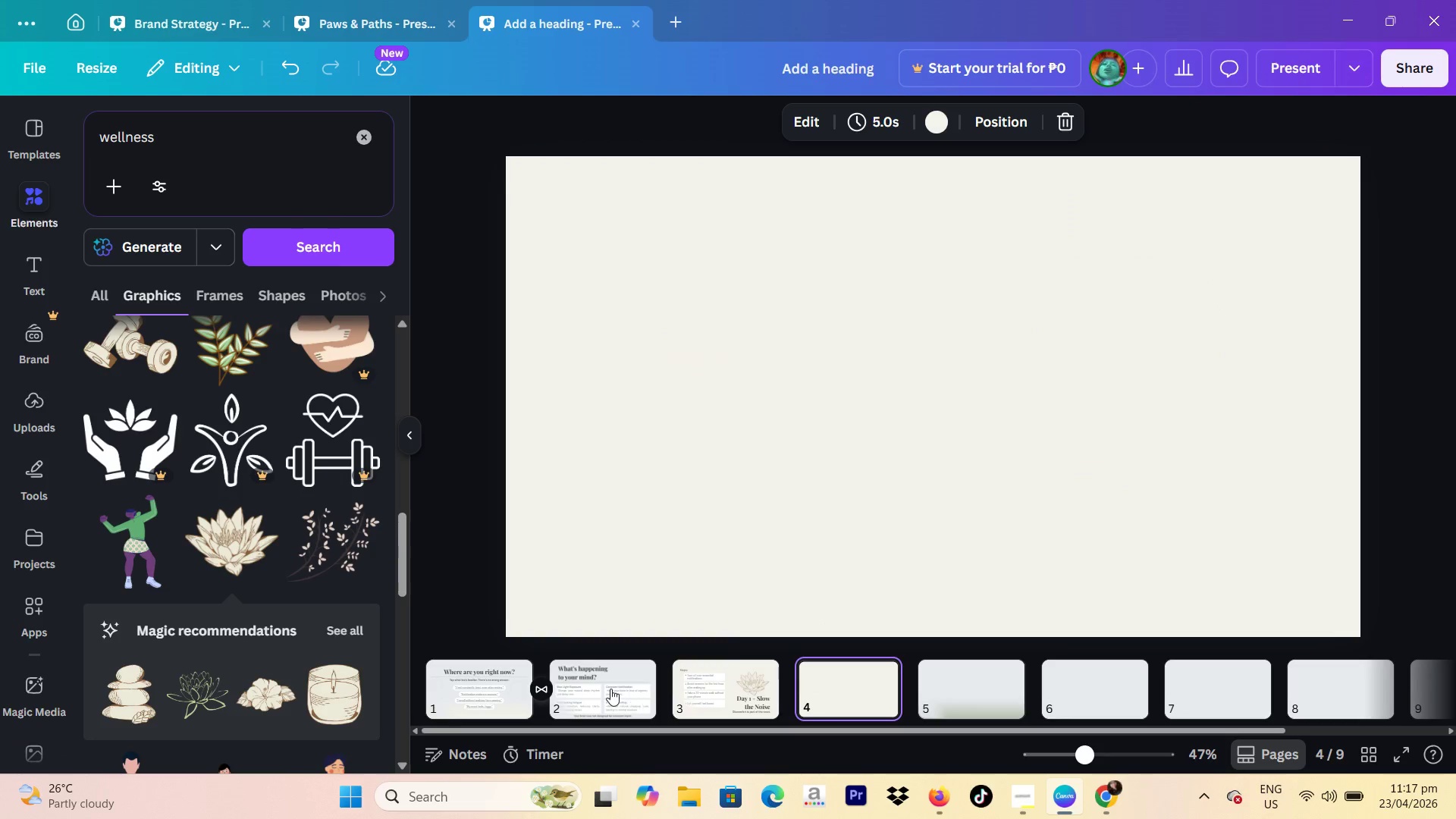 
left_click([610, 689])
 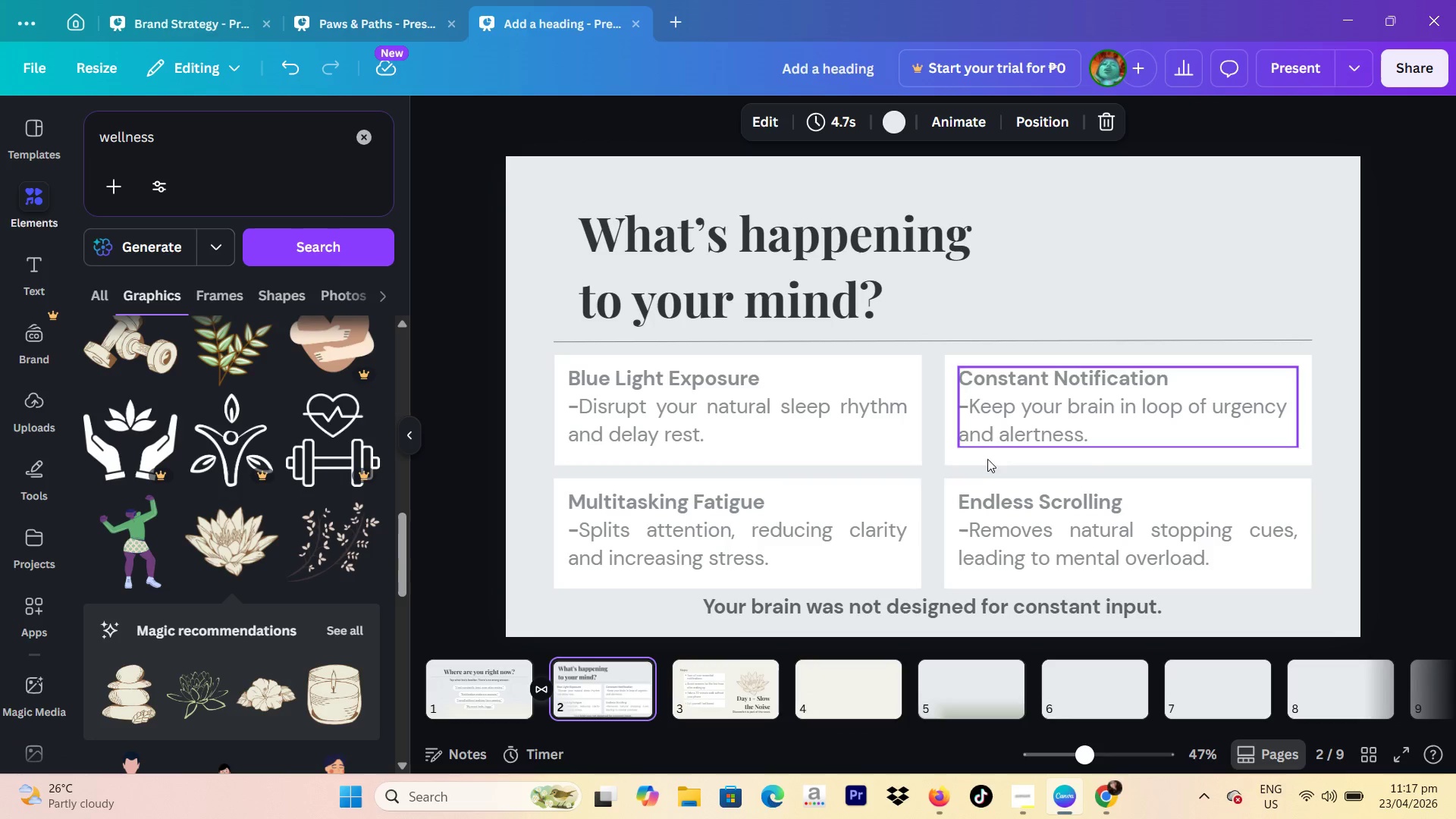 
wait(6.06)
 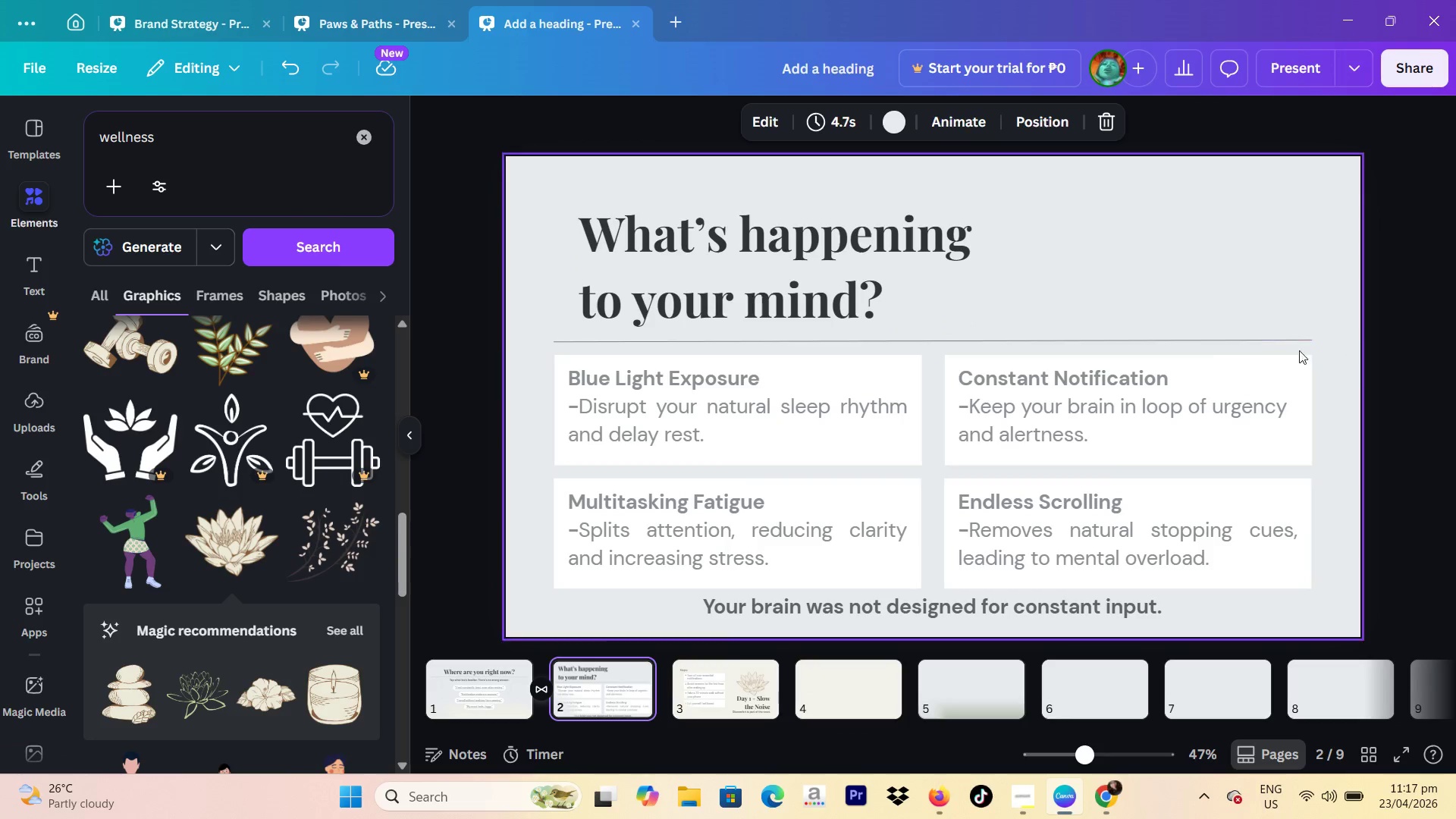 
left_click_drag(start_coordinate=[266, 164], to_coordinate=[59, 155])
 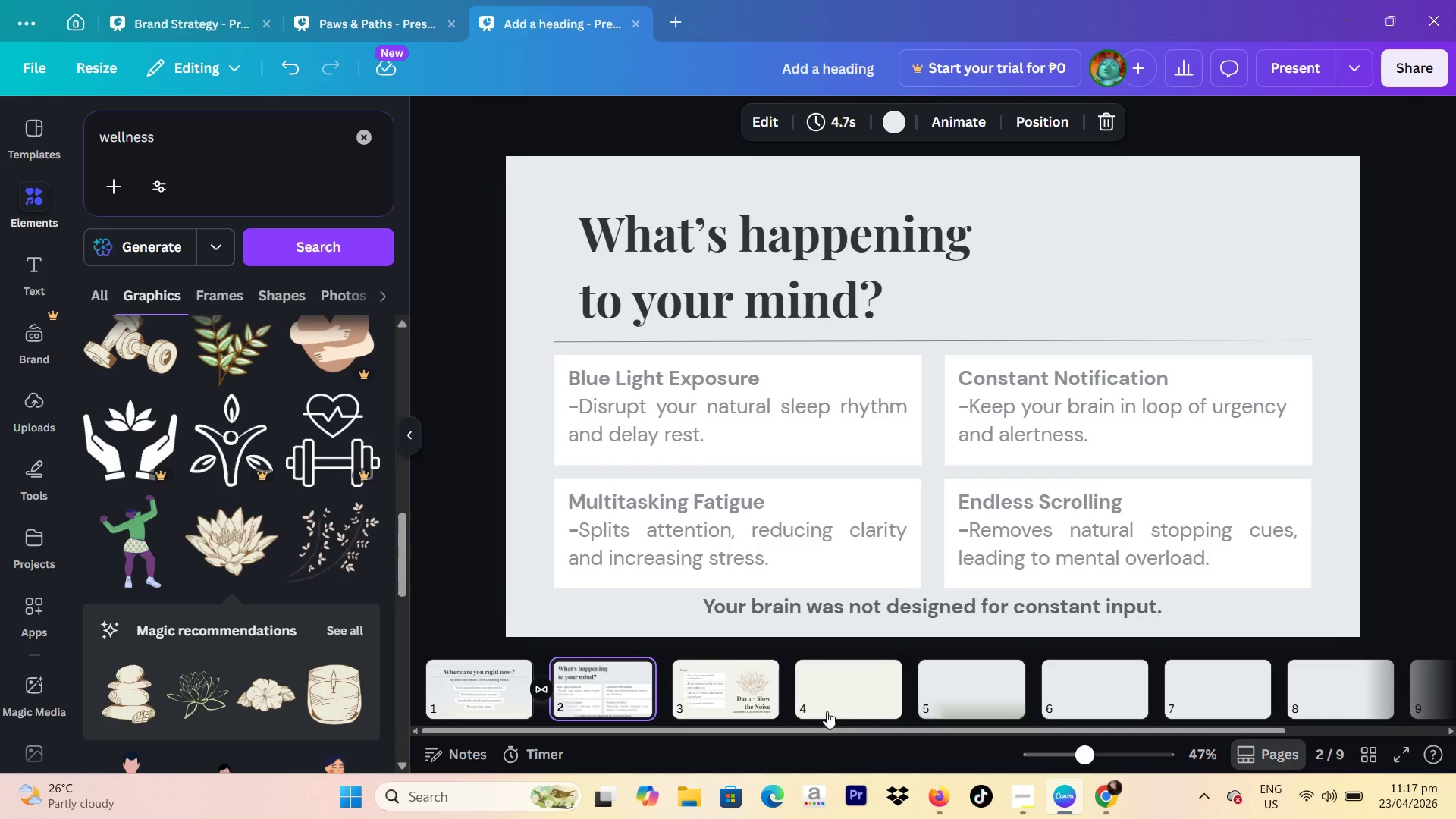 
left_click([858, 693])
 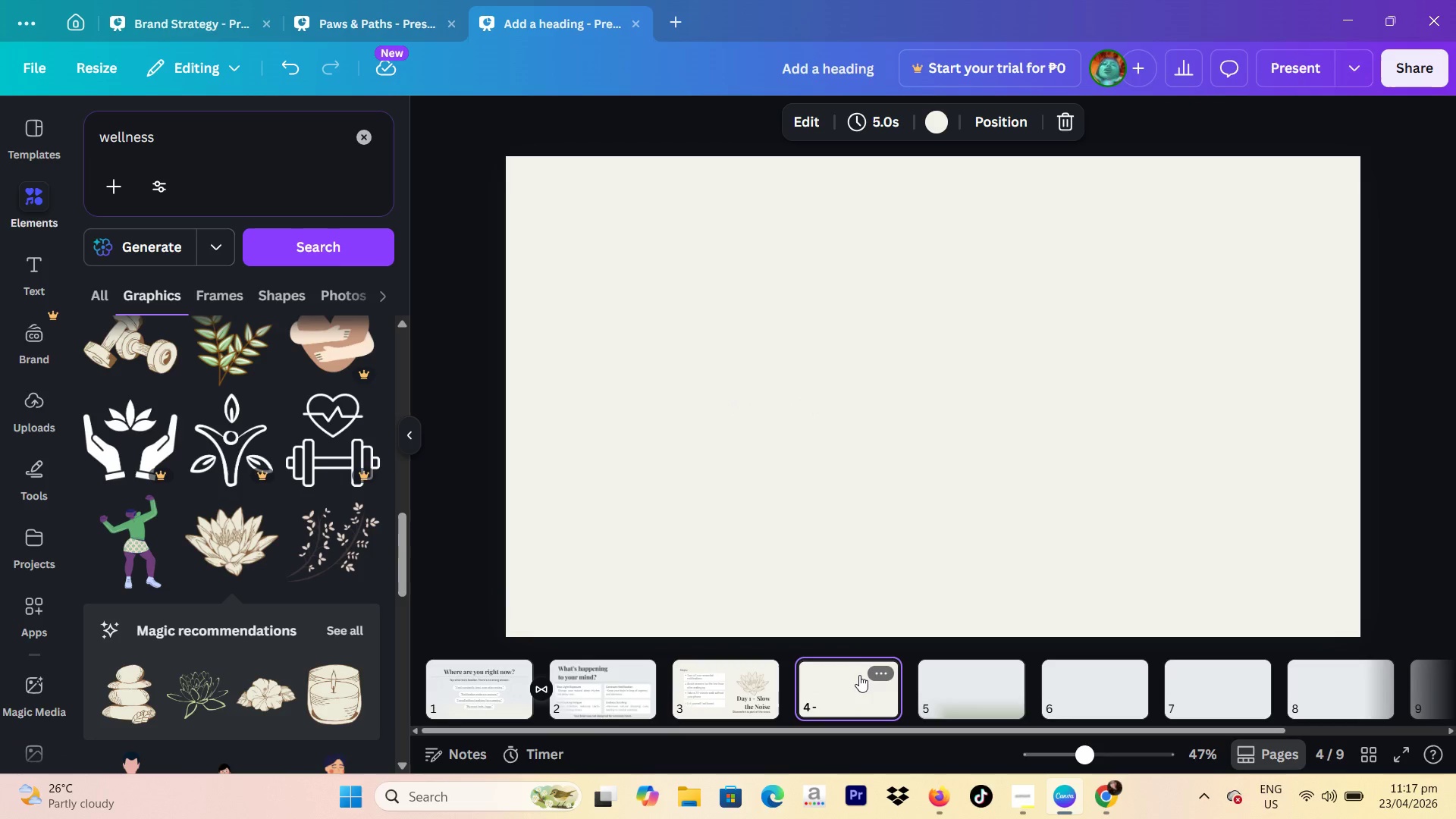 
left_click([752, 669])
 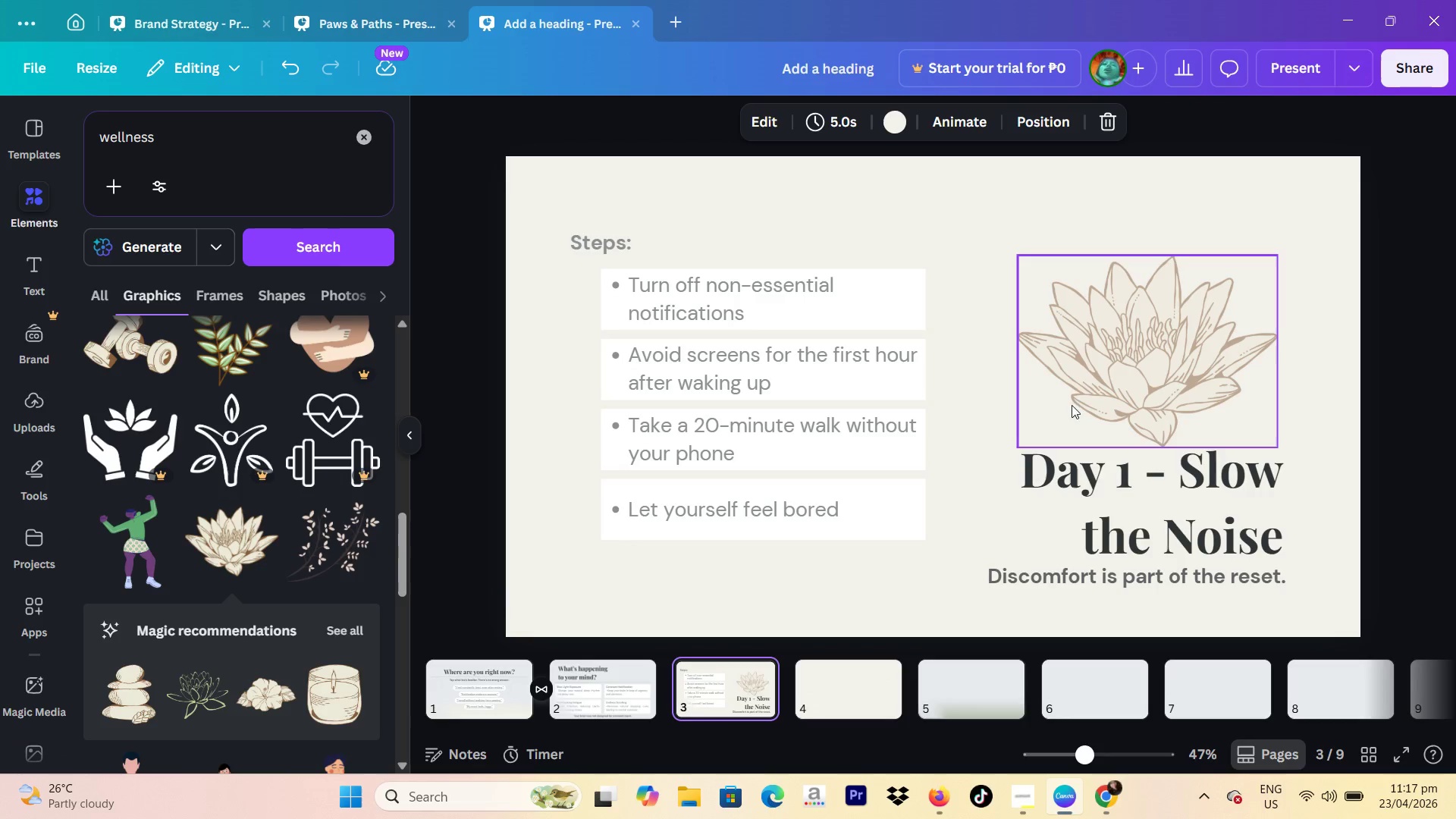 
left_click([1125, 373])
 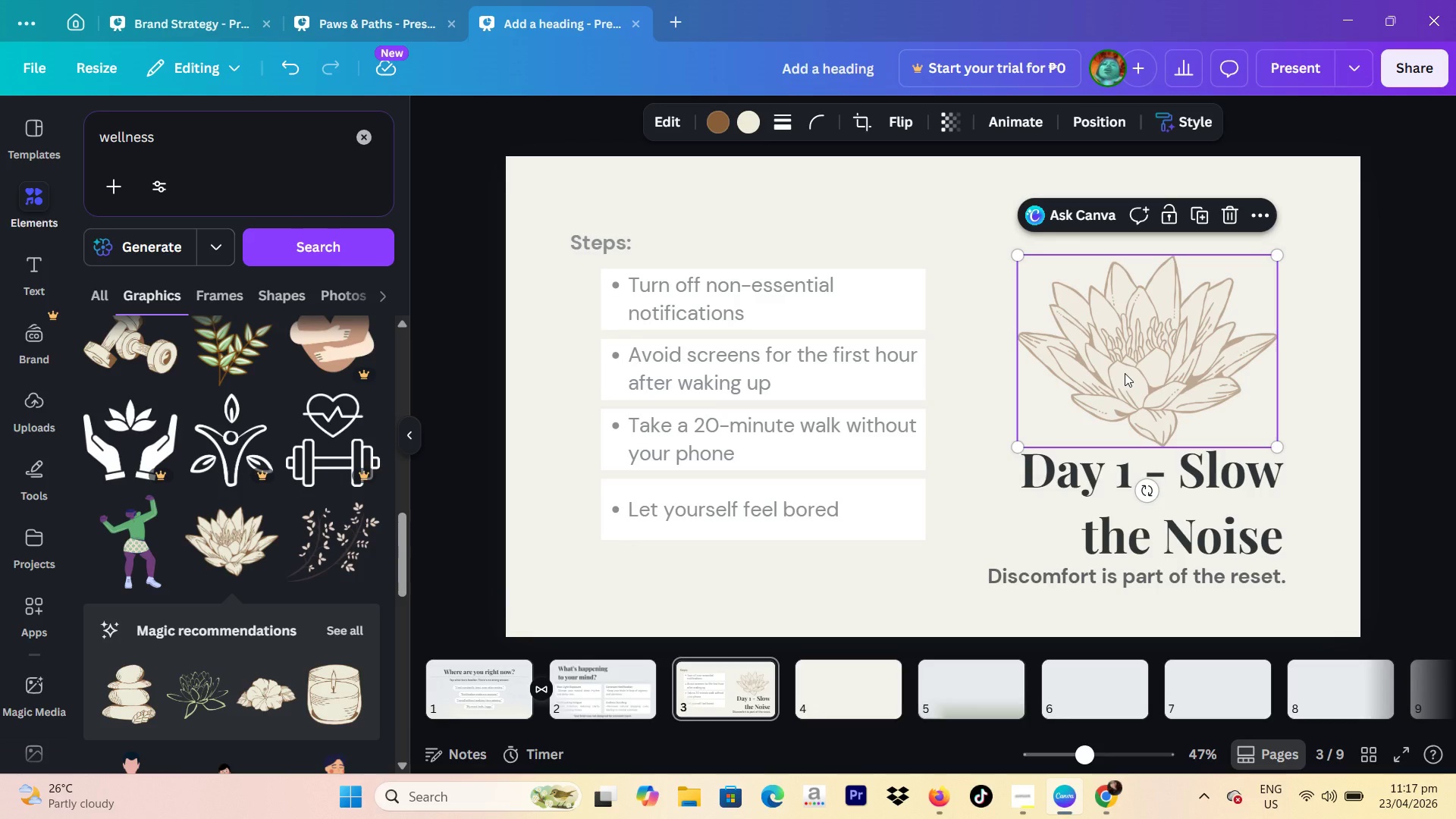 
key(Insert)
 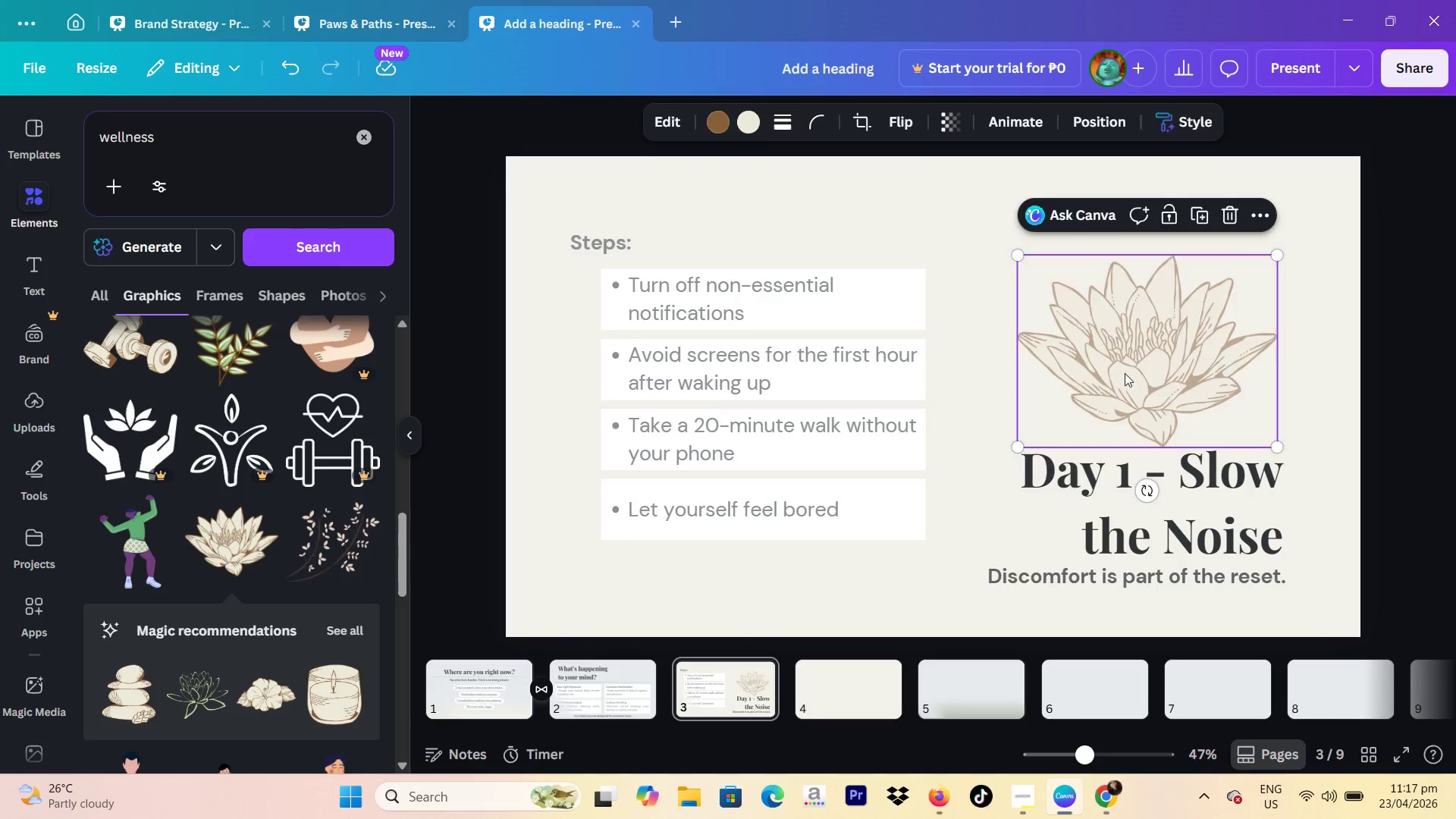 
hold_key(key=Backspace, duration=0.31)
 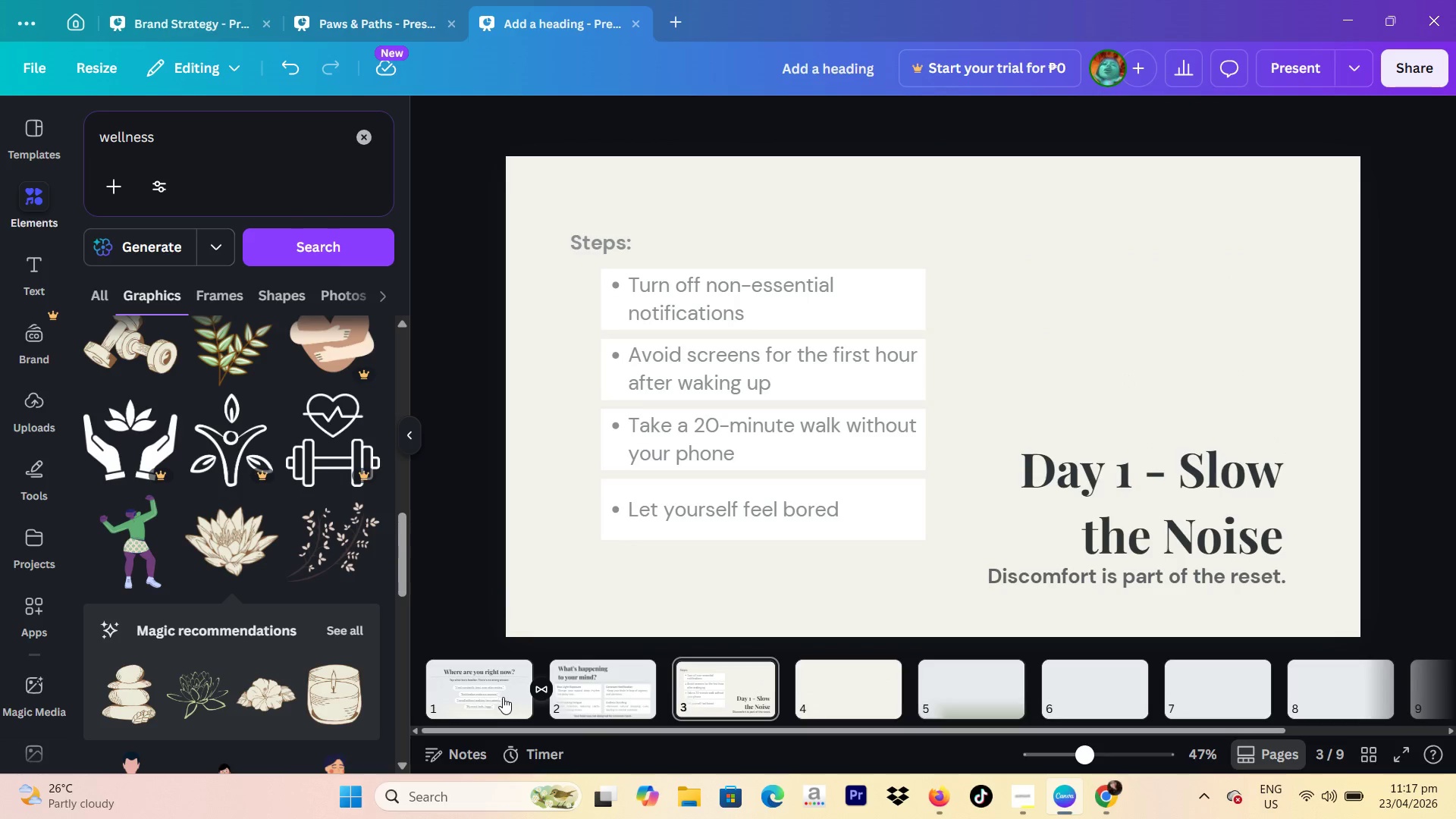 
left_click([503, 697])
 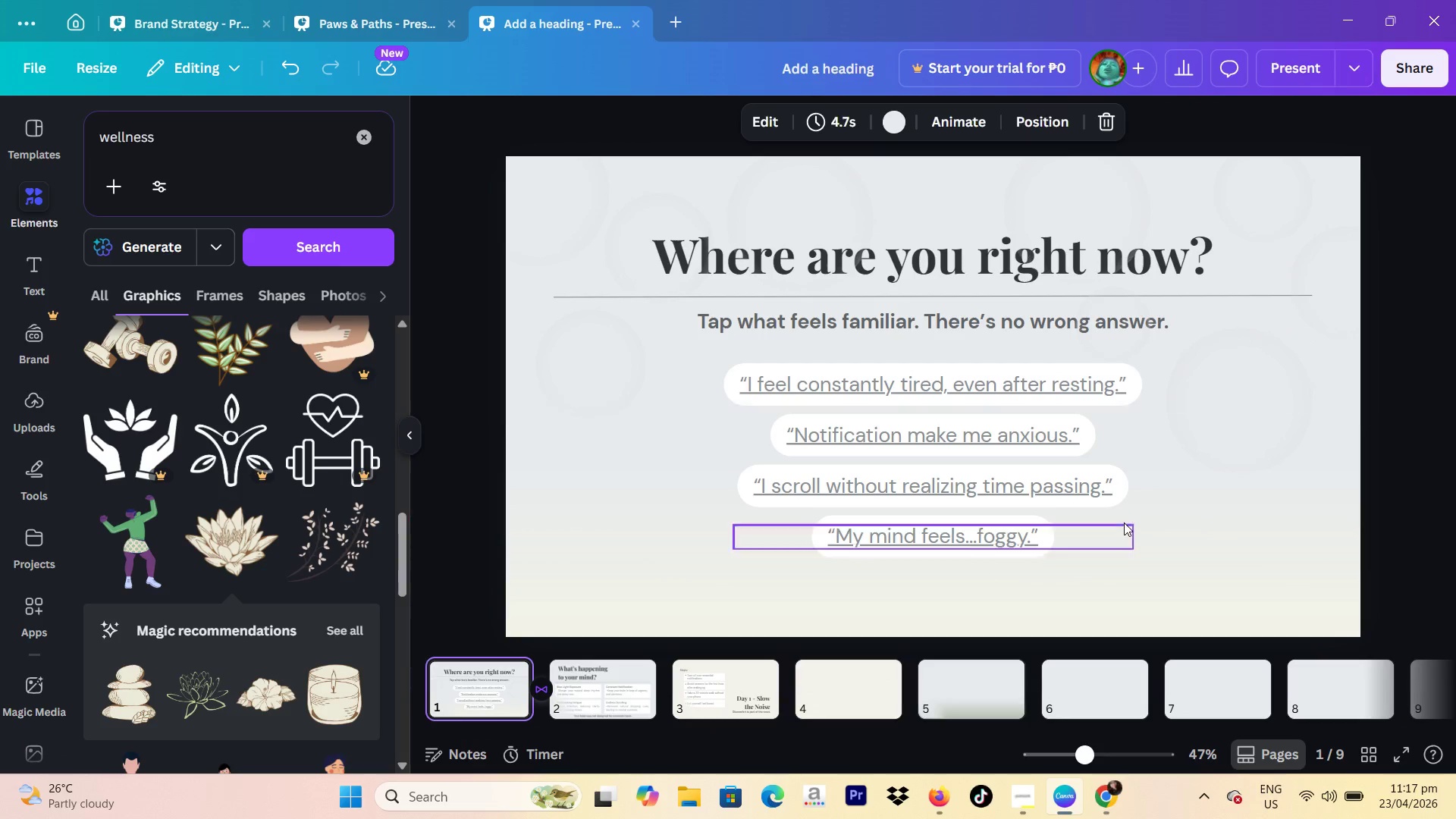 
left_click([734, 689])
 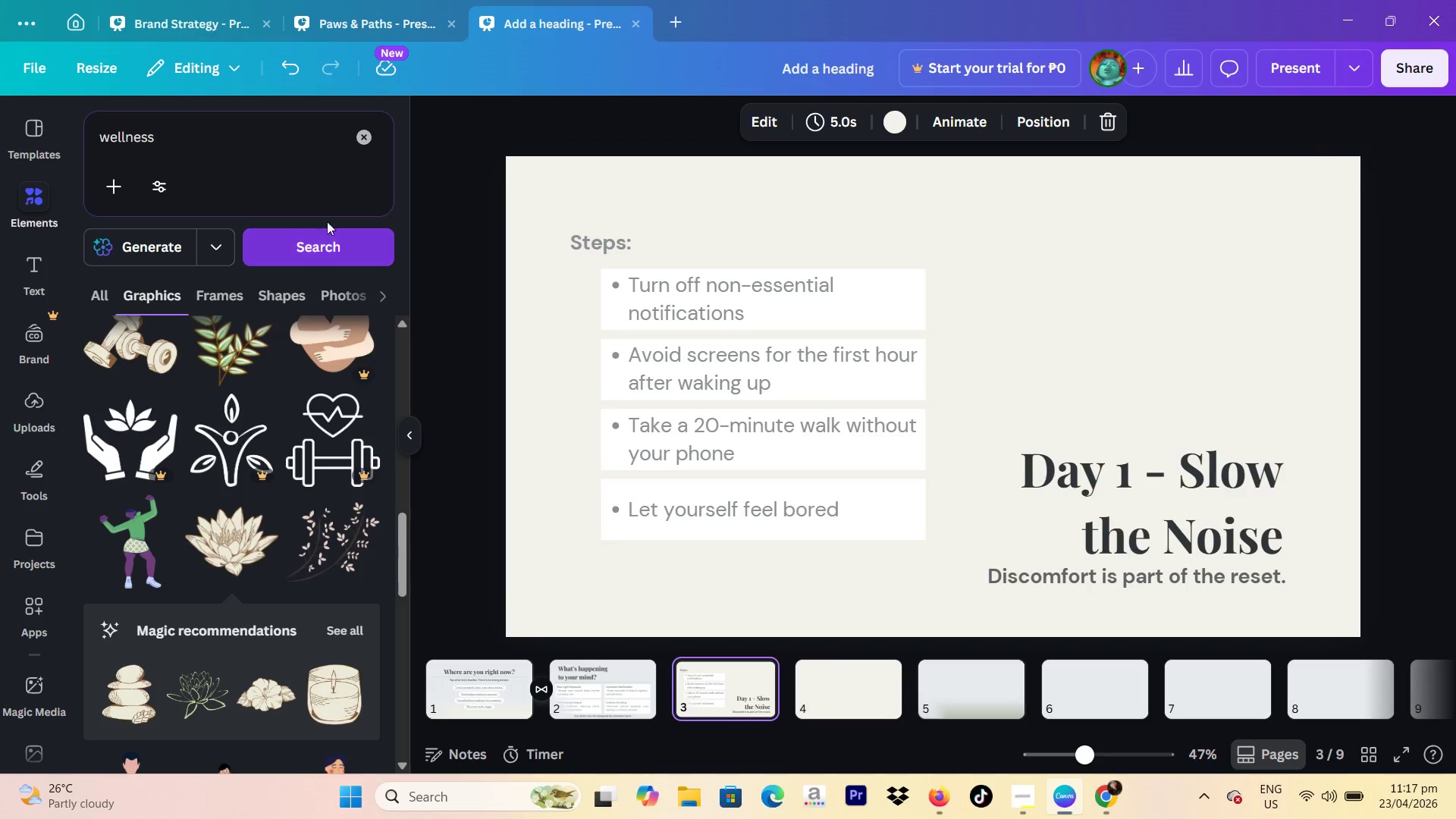 
left_click_drag(start_coordinate=[279, 153], to_coordinate=[179, 140])
 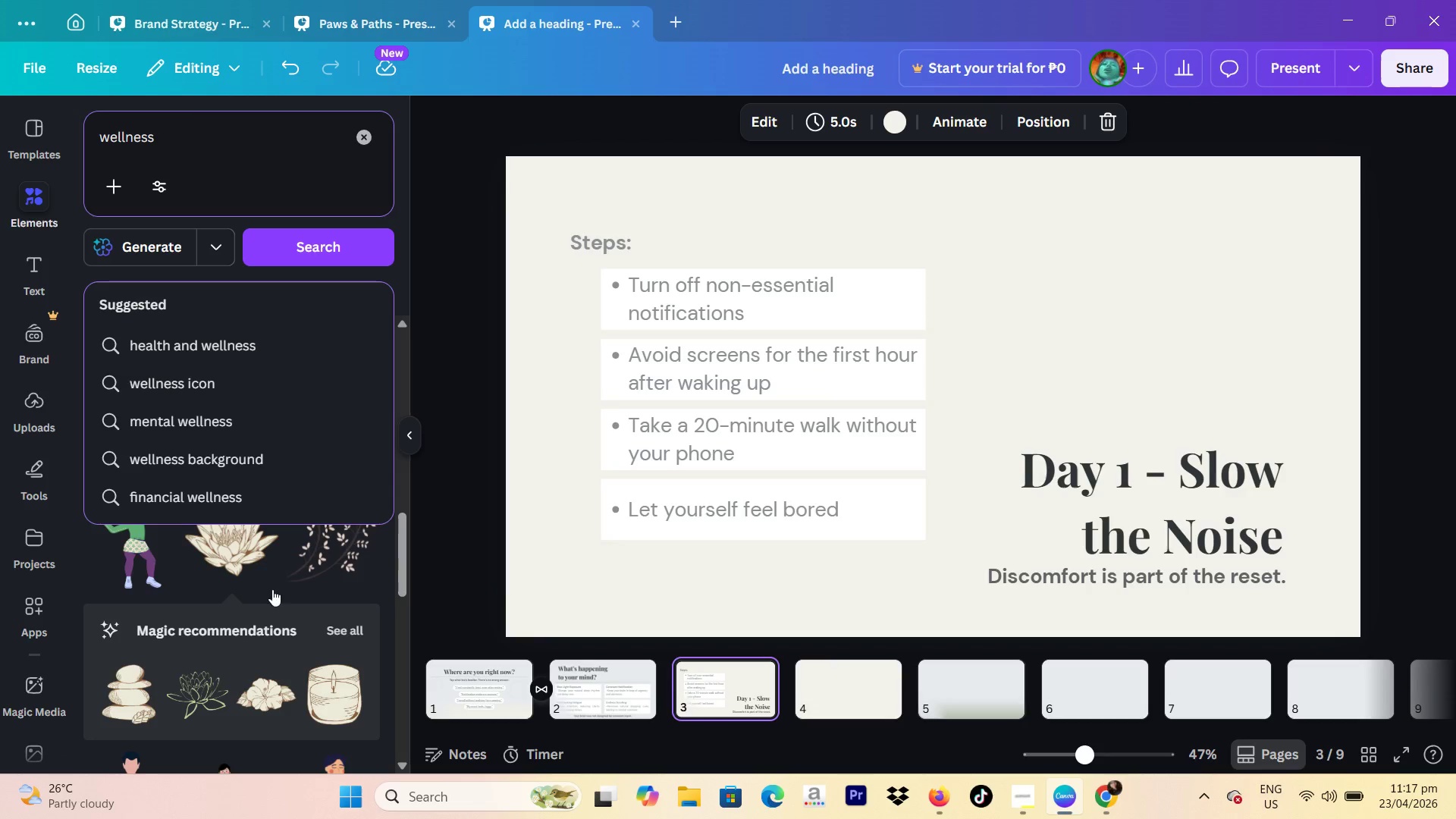 
scroll: coordinate [272, 604], scroll_direction: down, amount: 3.0
 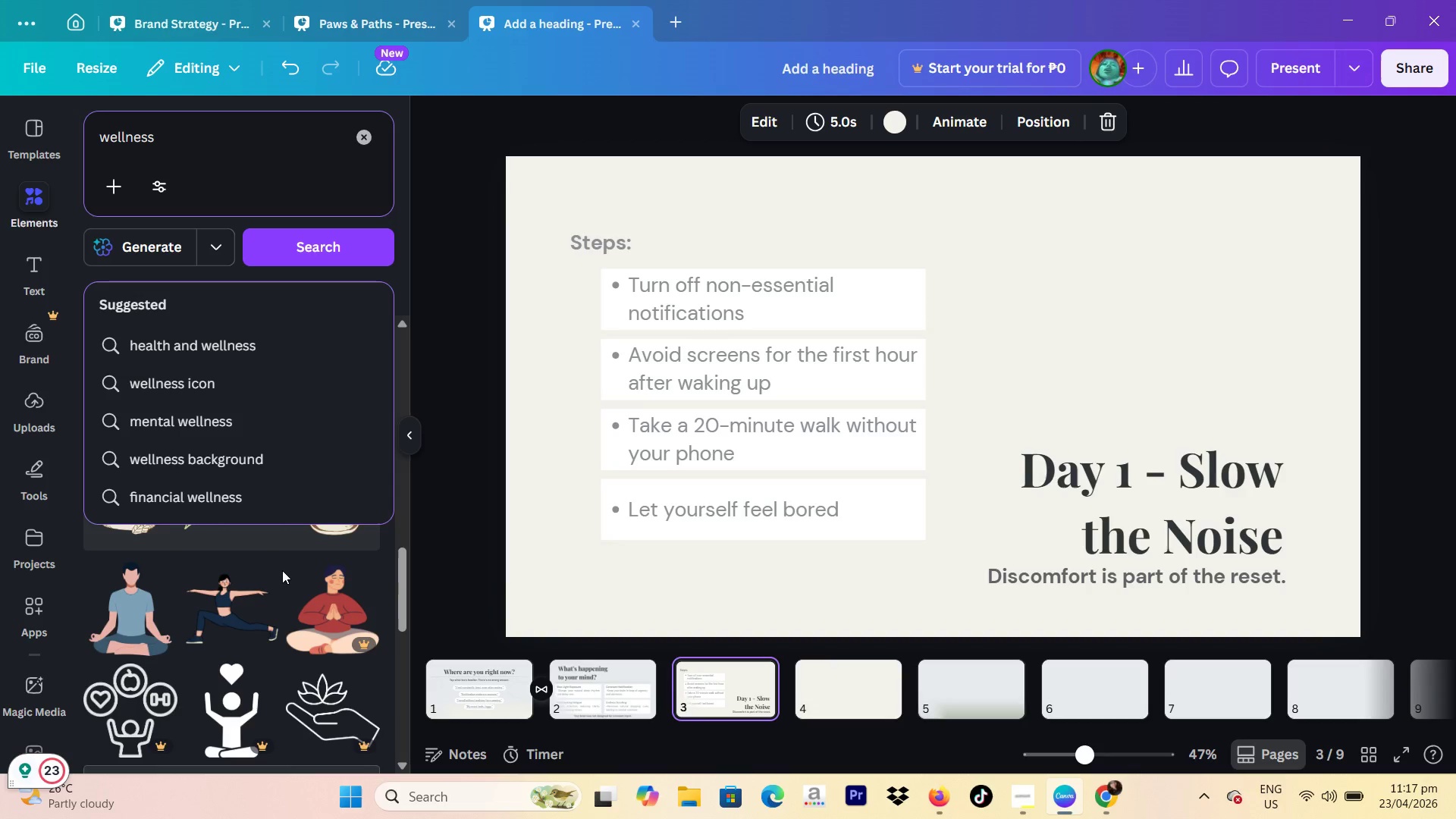 
scroll: coordinate [282, 570], scroll_direction: up, amount: 2.0
 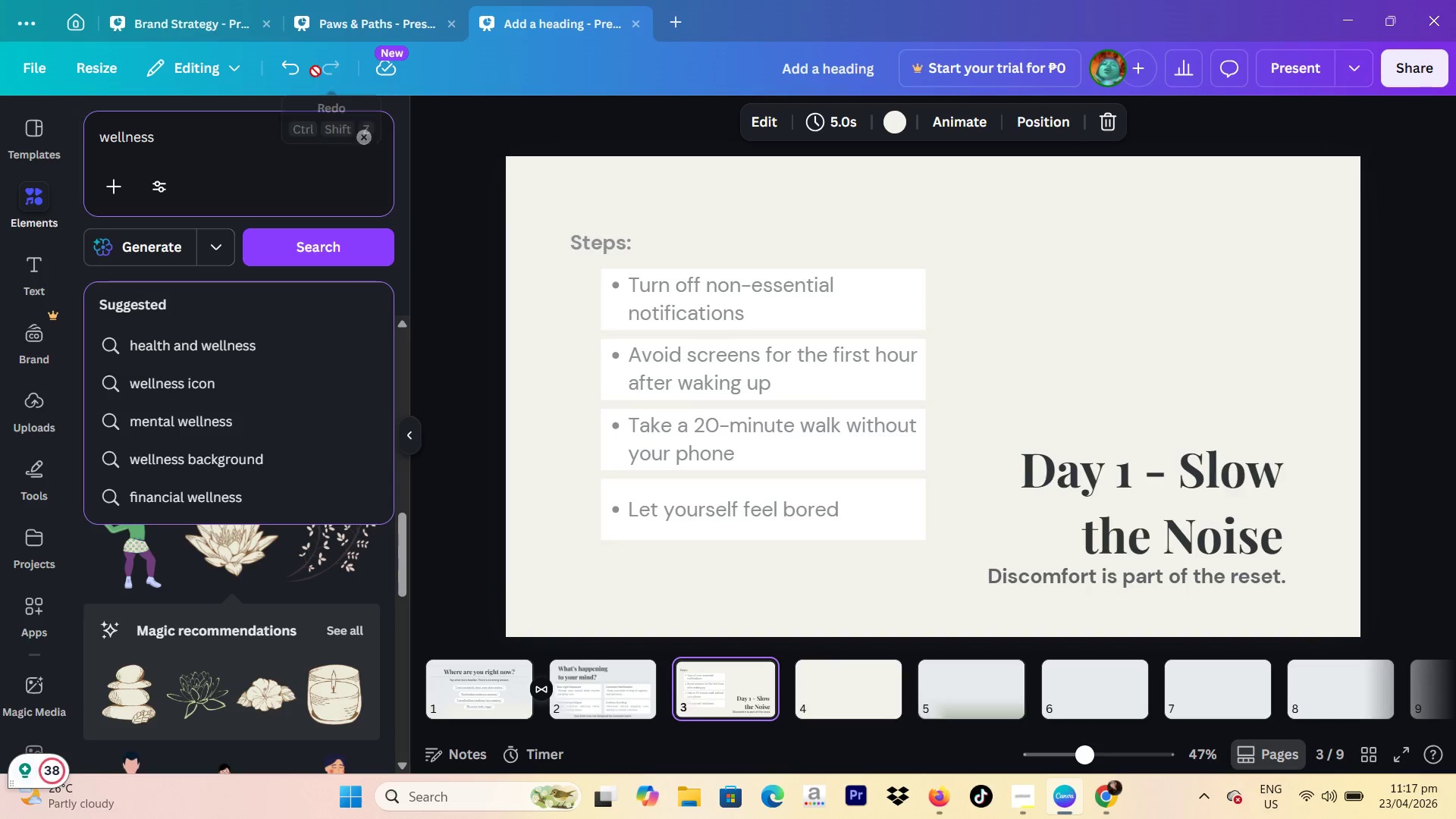 
left_click([289, 75])
 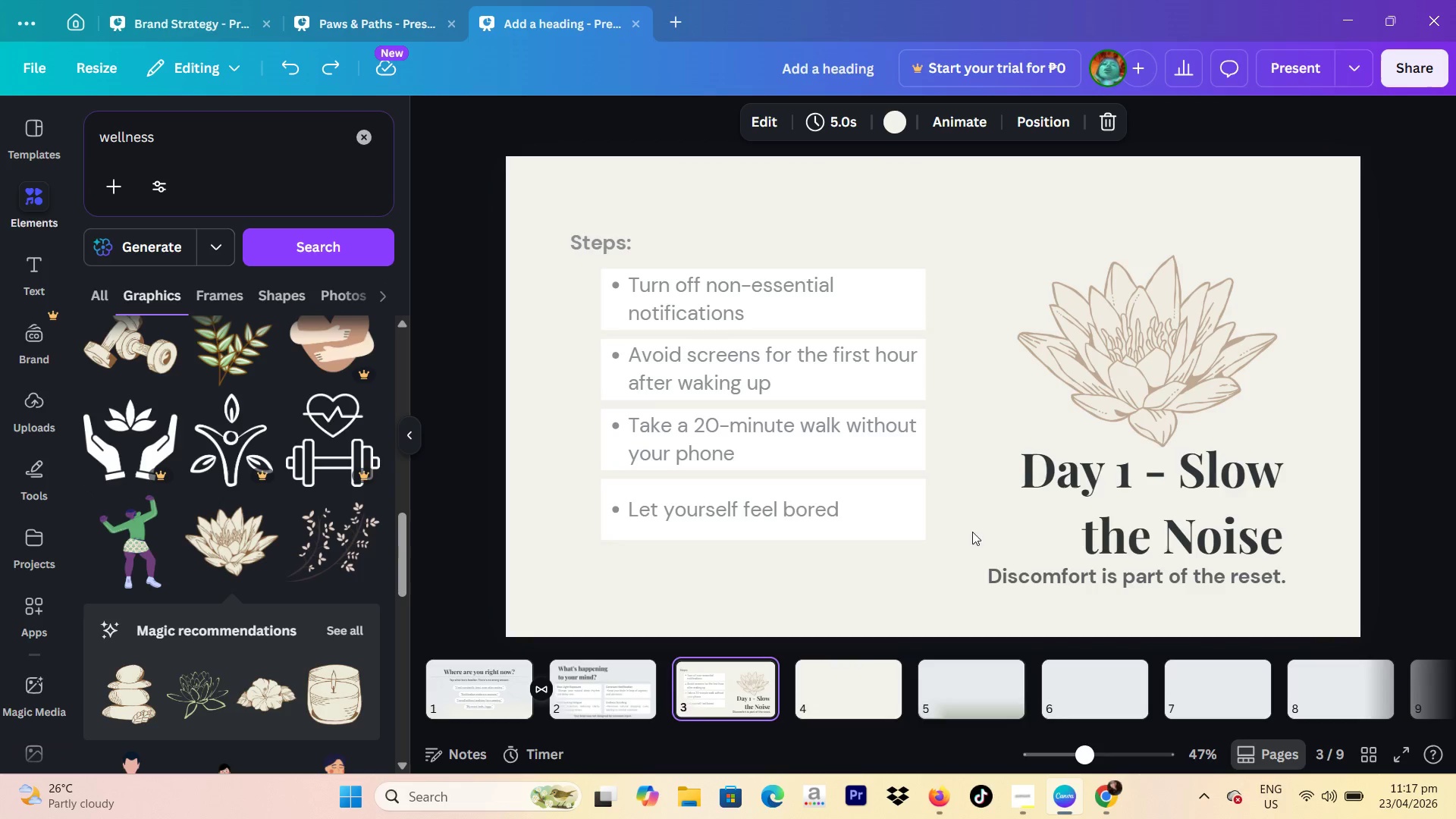 
left_click([1132, 393])
 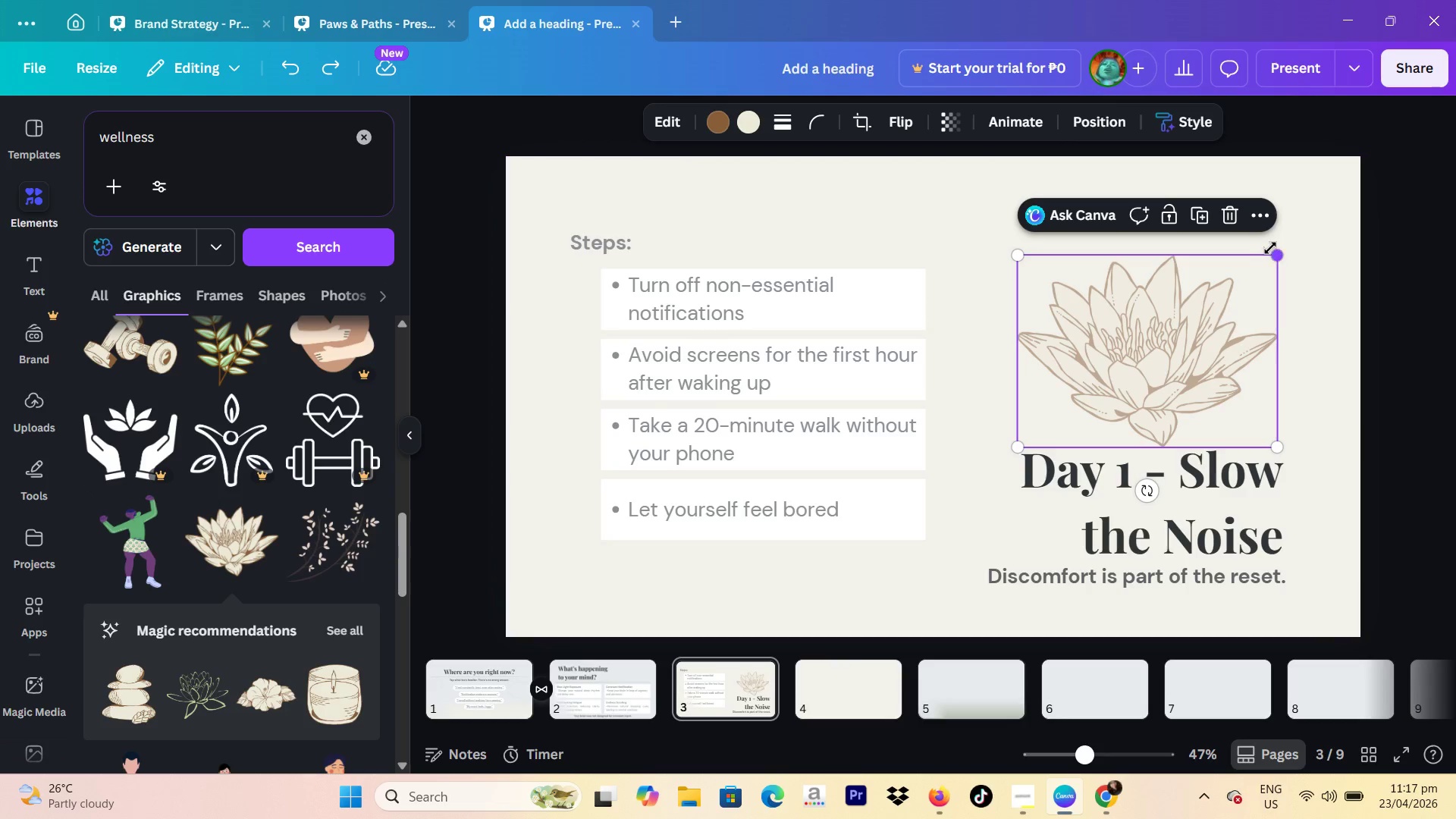 
left_click_drag(start_coordinate=[1275, 249], to_coordinate=[1335, 235])
 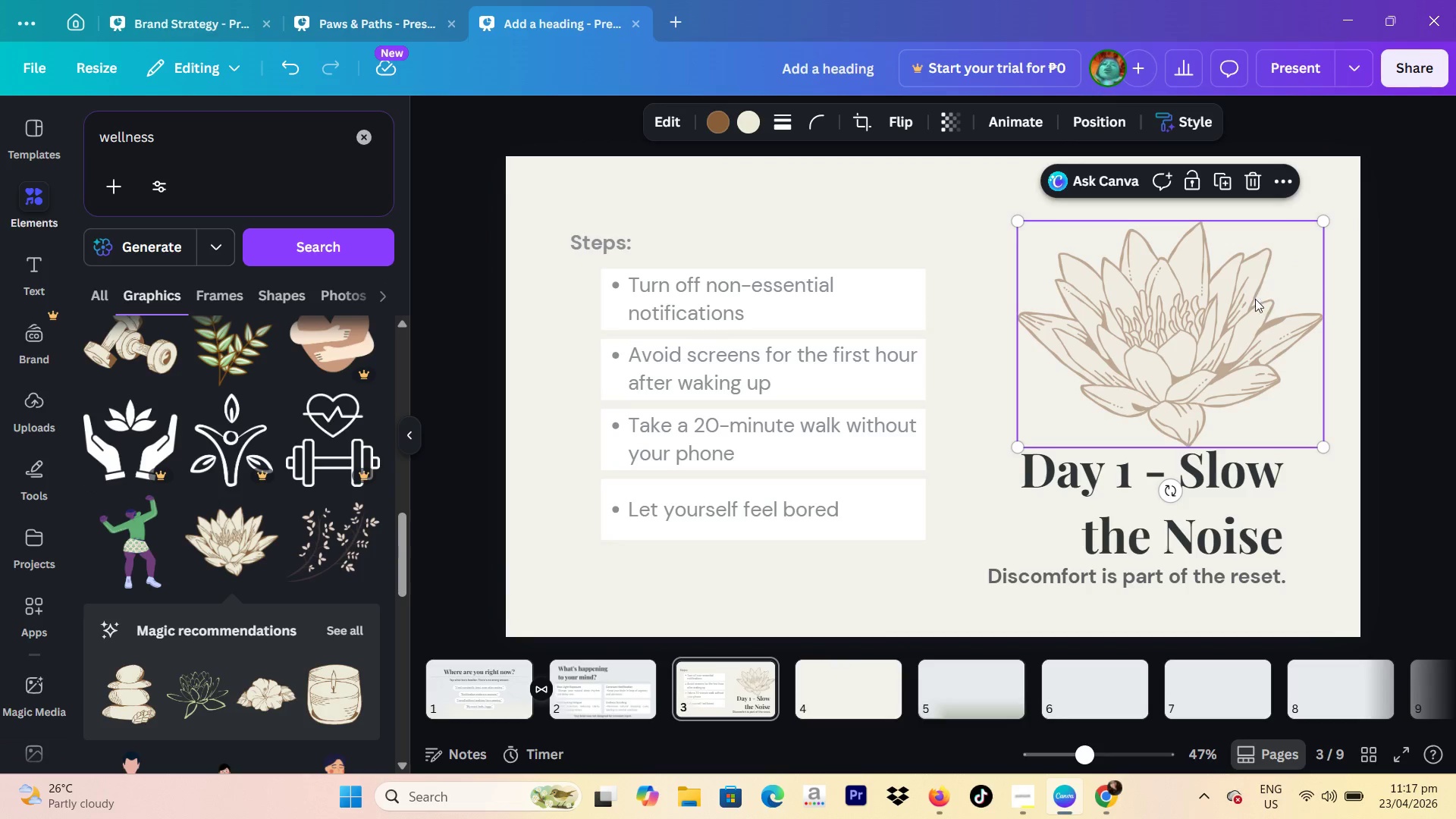 
left_click_drag(start_coordinate=[1255, 299], to_coordinate=[1234, 313])
 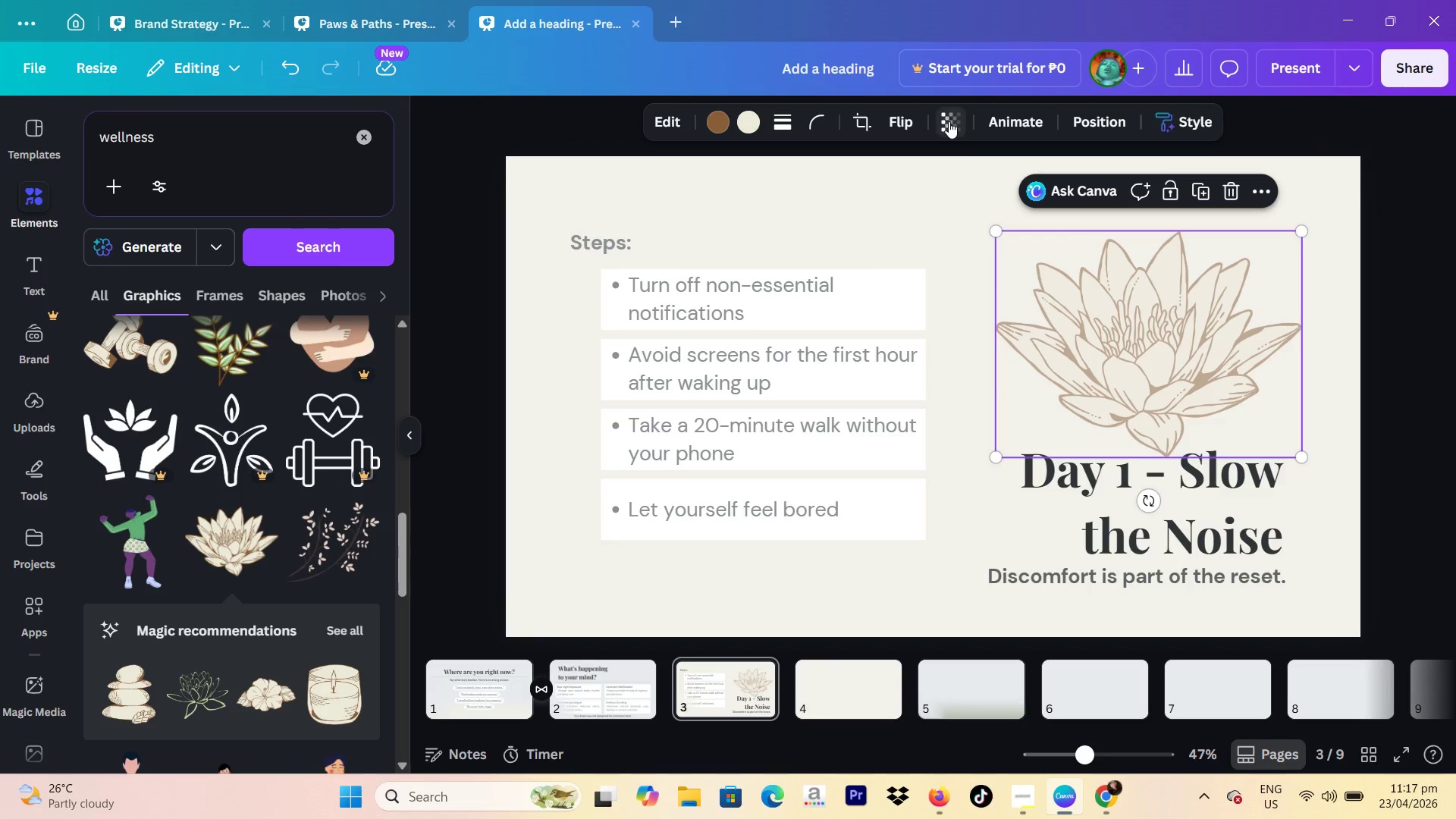 
left_click_drag(start_coordinate=[898, 200], to_coordinate=[902, 206])
 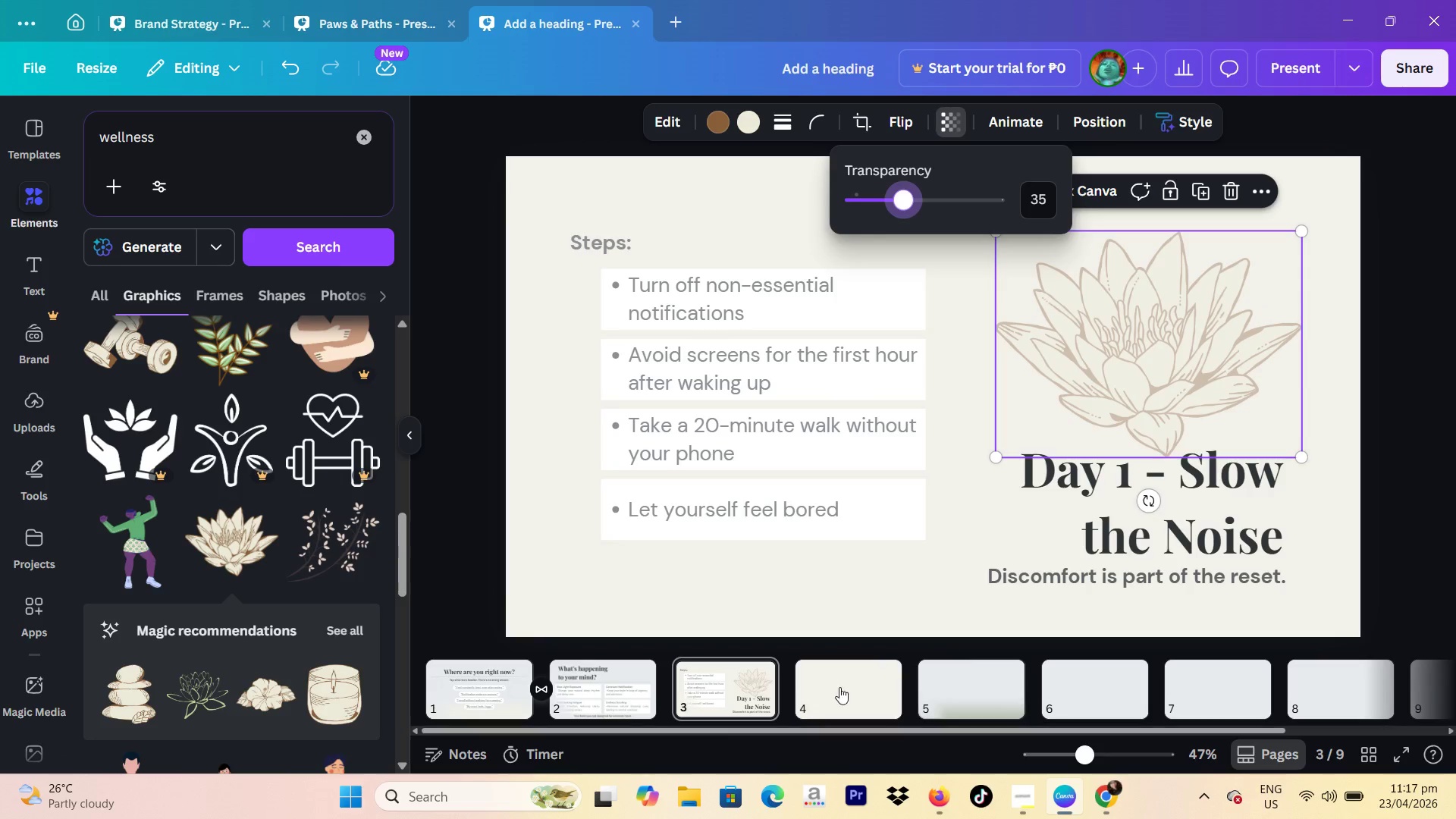 
left_click([817, 696])
 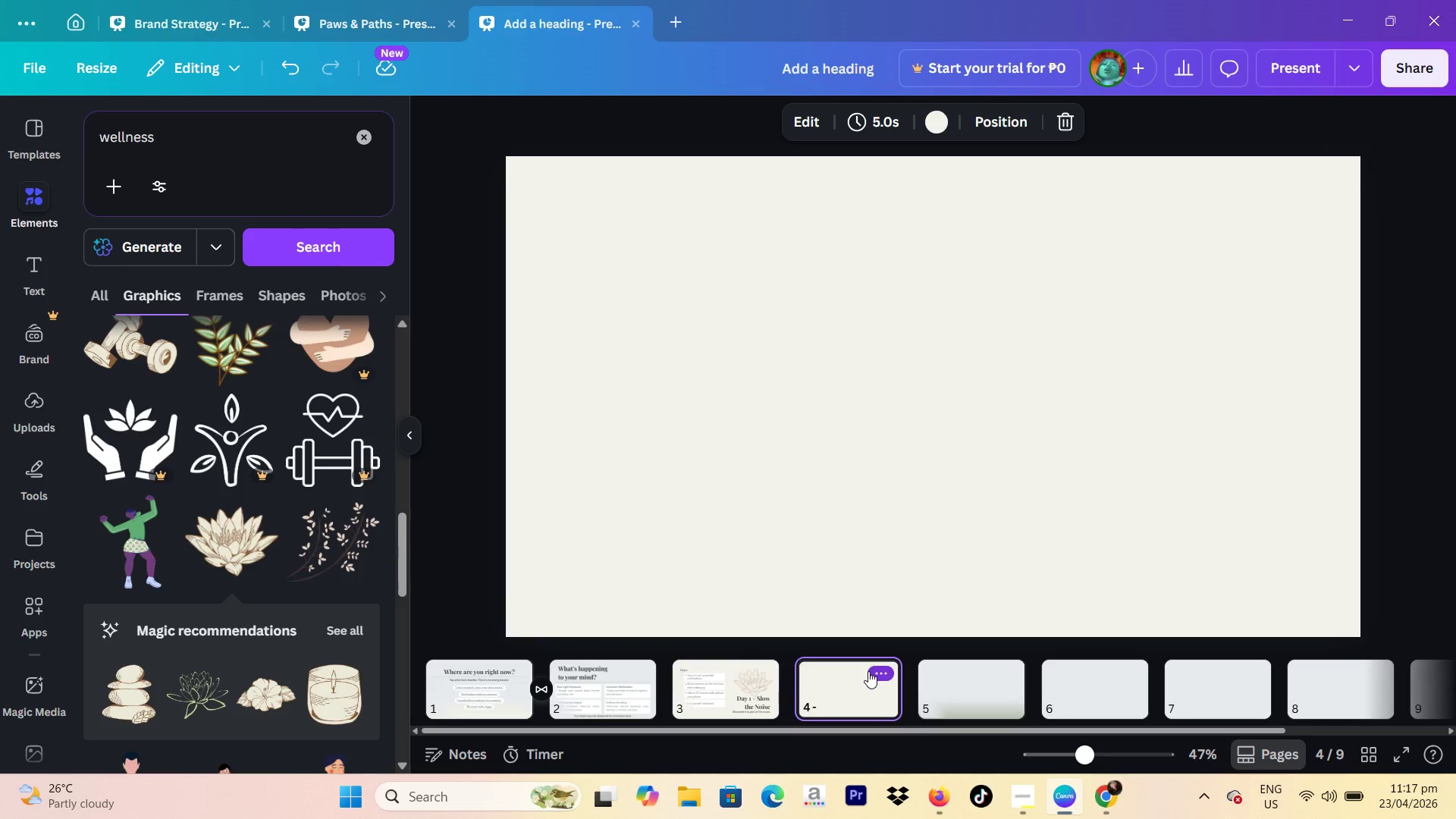 
left_click_drag(start_coordinate=[709, 692], to_coordinate=[715, 695])
 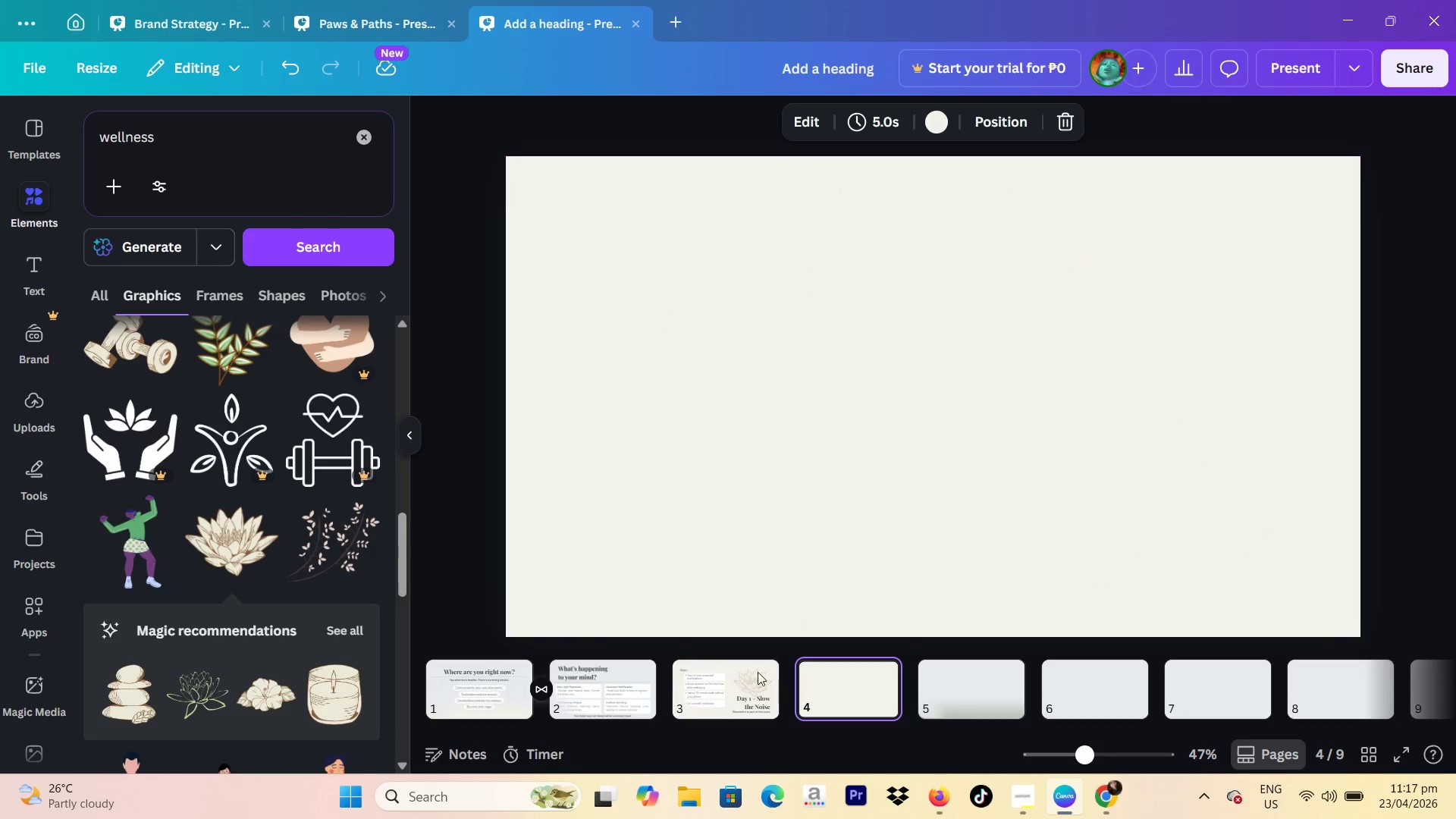 
left_click([739, 691])
 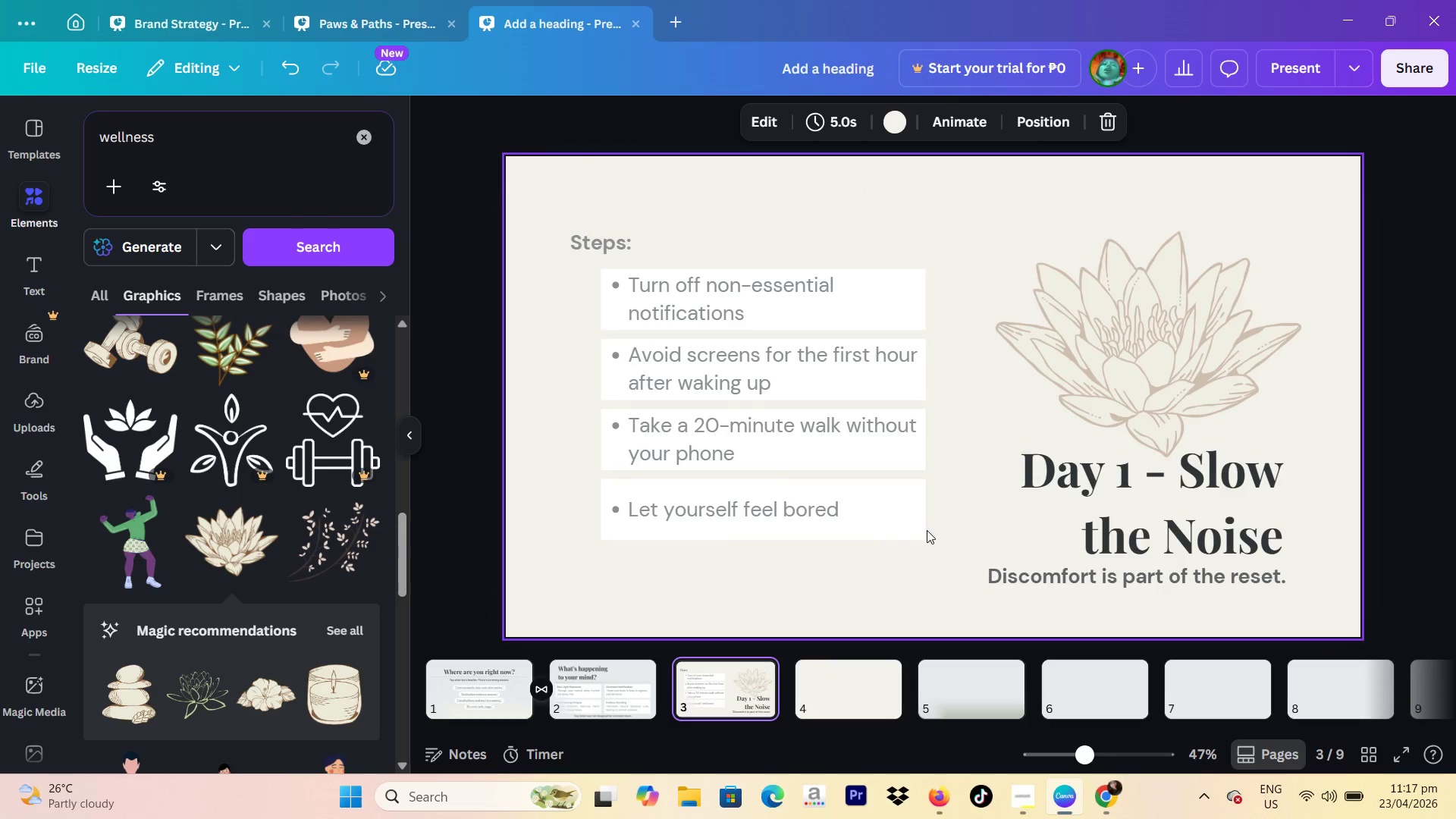 
left_click_drag(start_coordinate=[840, 567], to_coordinate=[732, 292])
 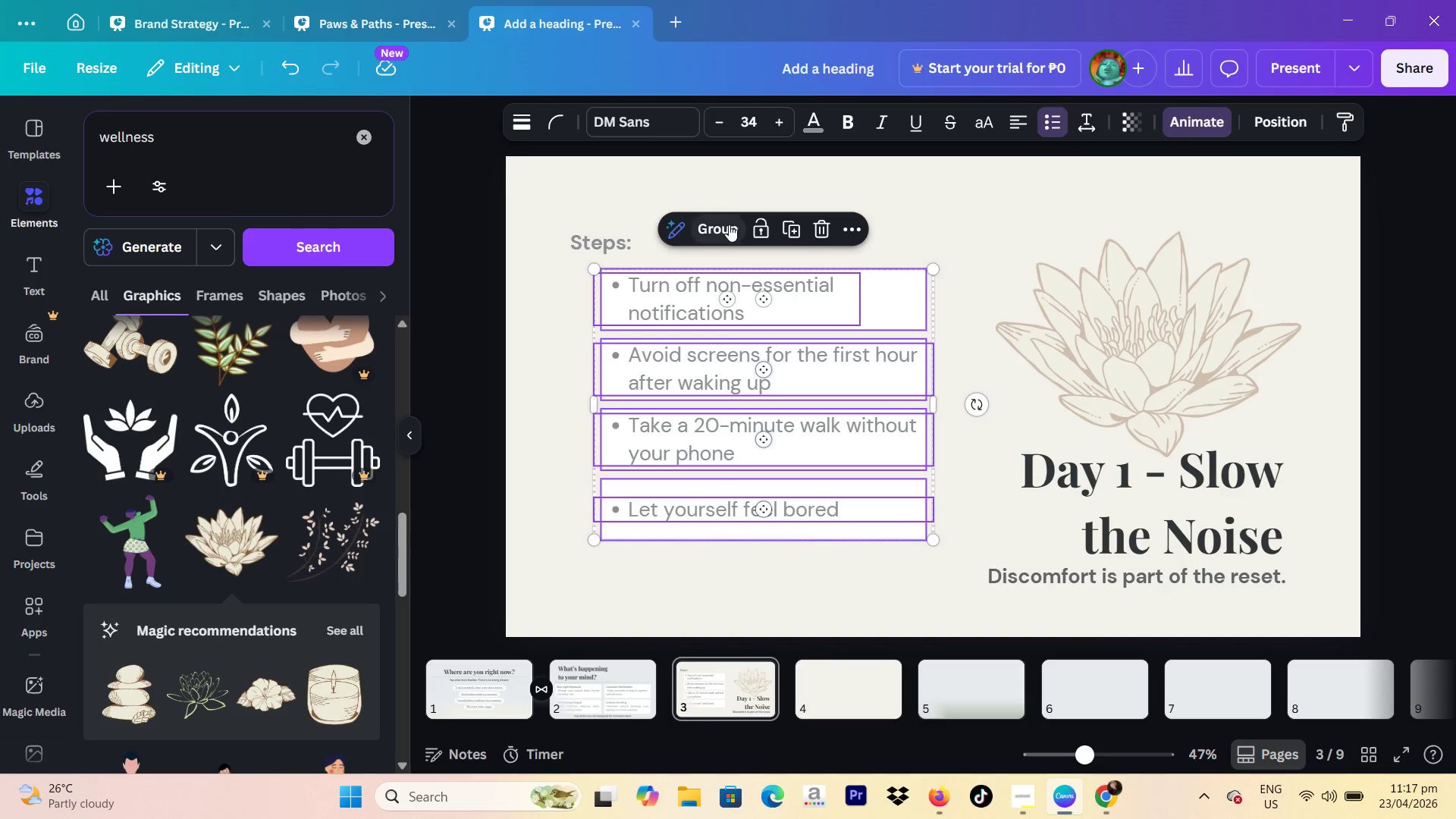 
left_click([962, 199])
 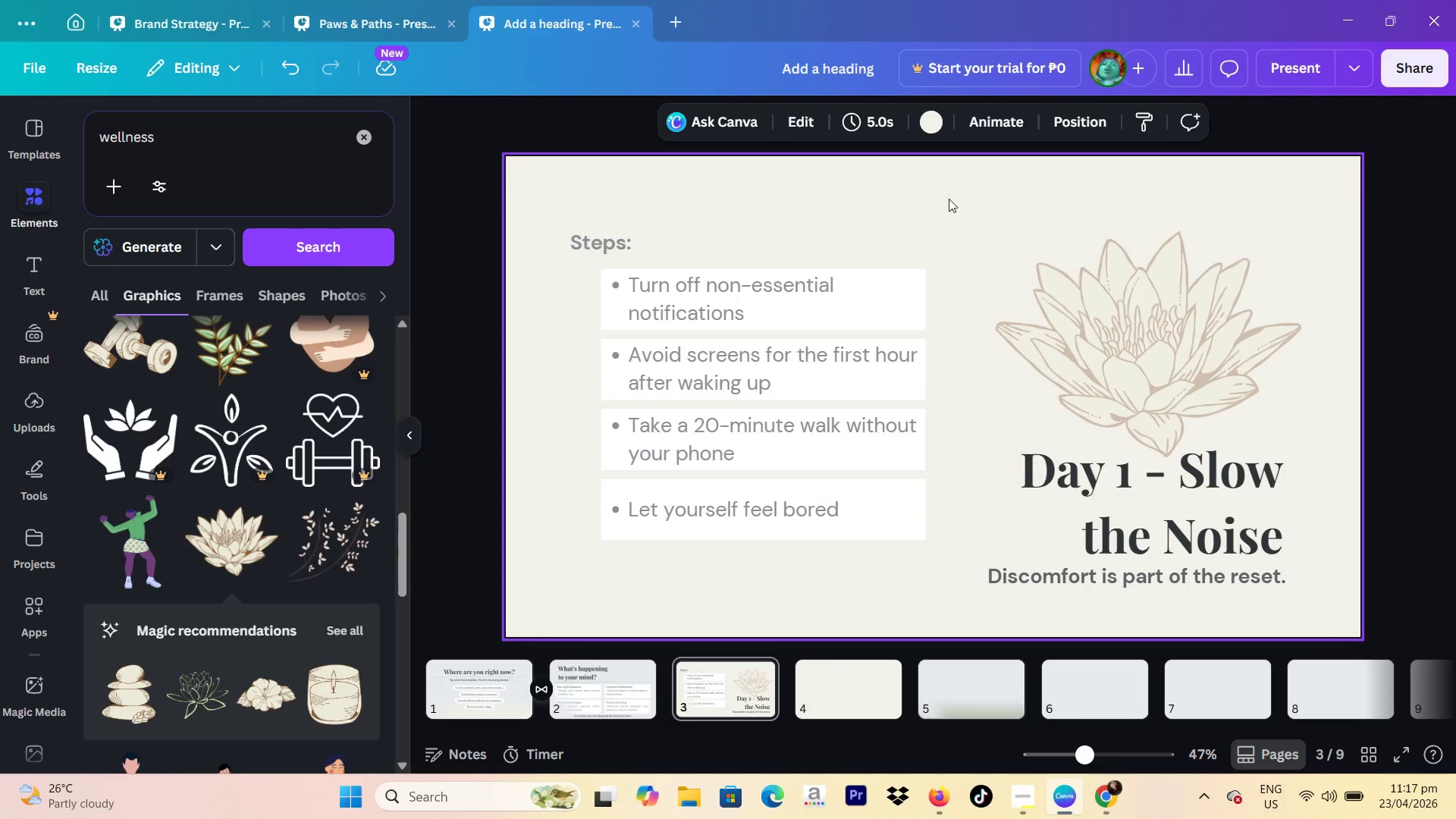 
left_click_drag(start_coordinate=[940, 202], to_coordinate=[701, 299])
 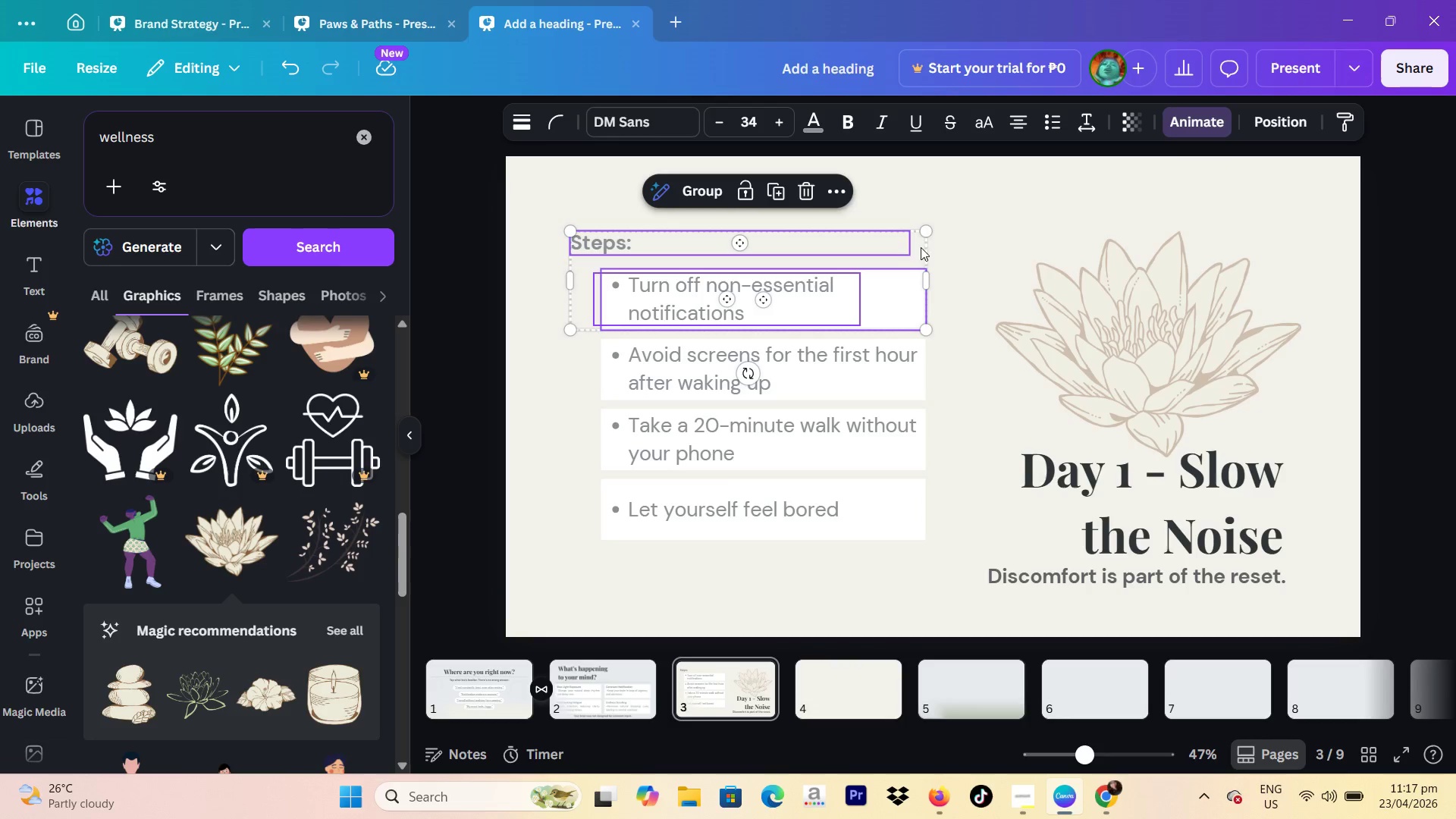 
left_click([965, 243])
 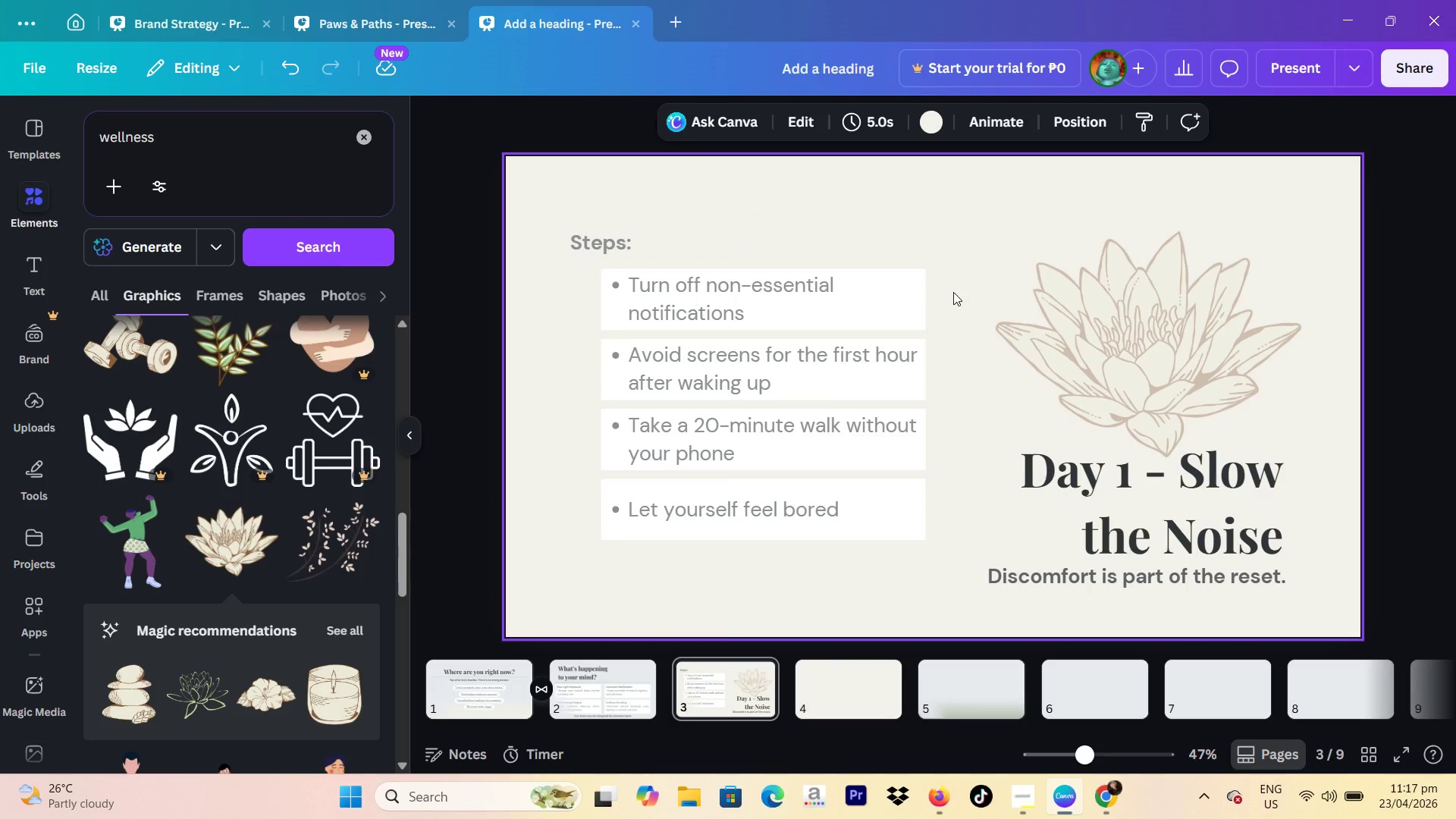 
left_click_drag(start_coordinate=[952, 296], to_coordinate=[718, 315])
 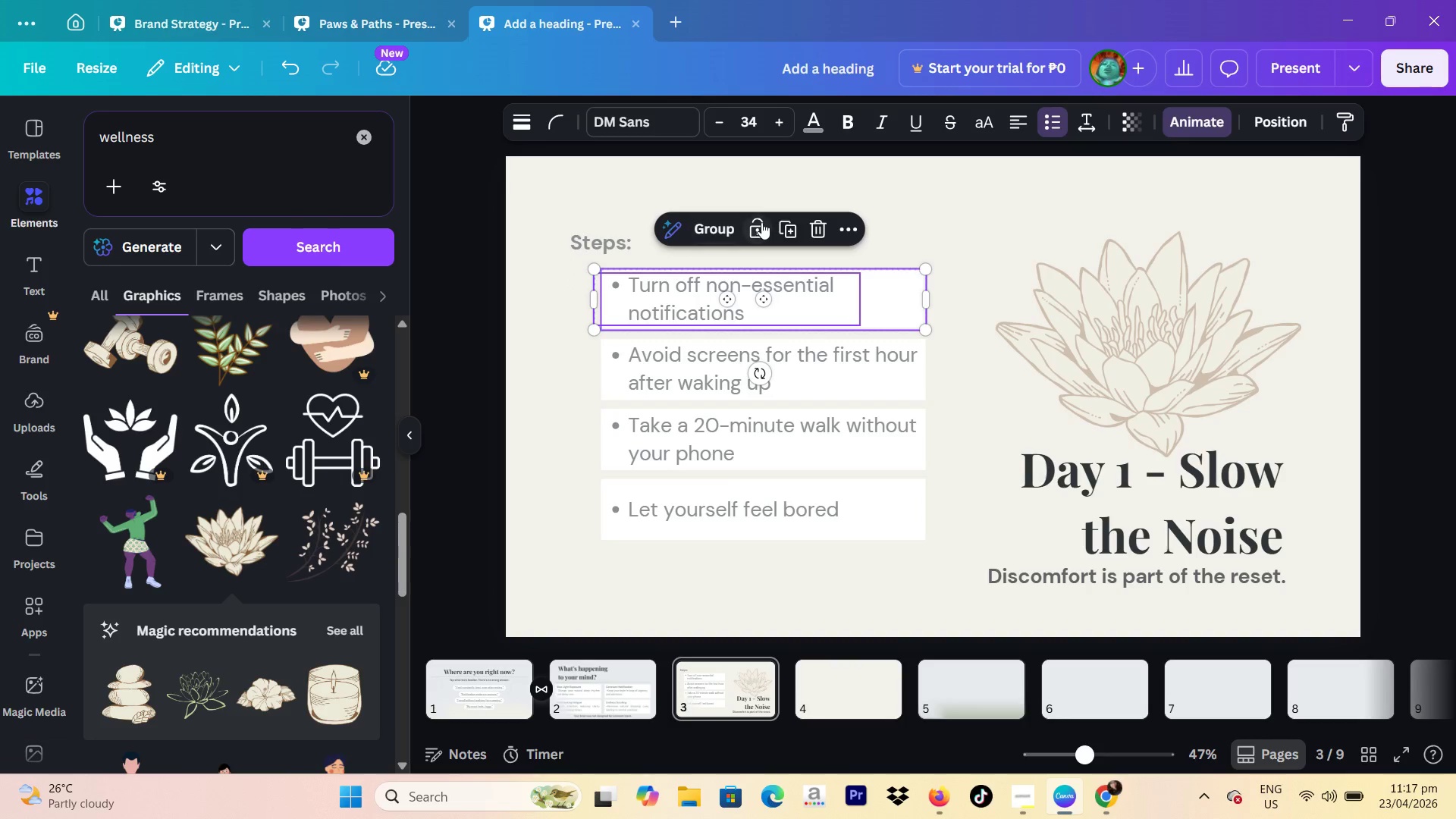 
left_click([725, 228])
 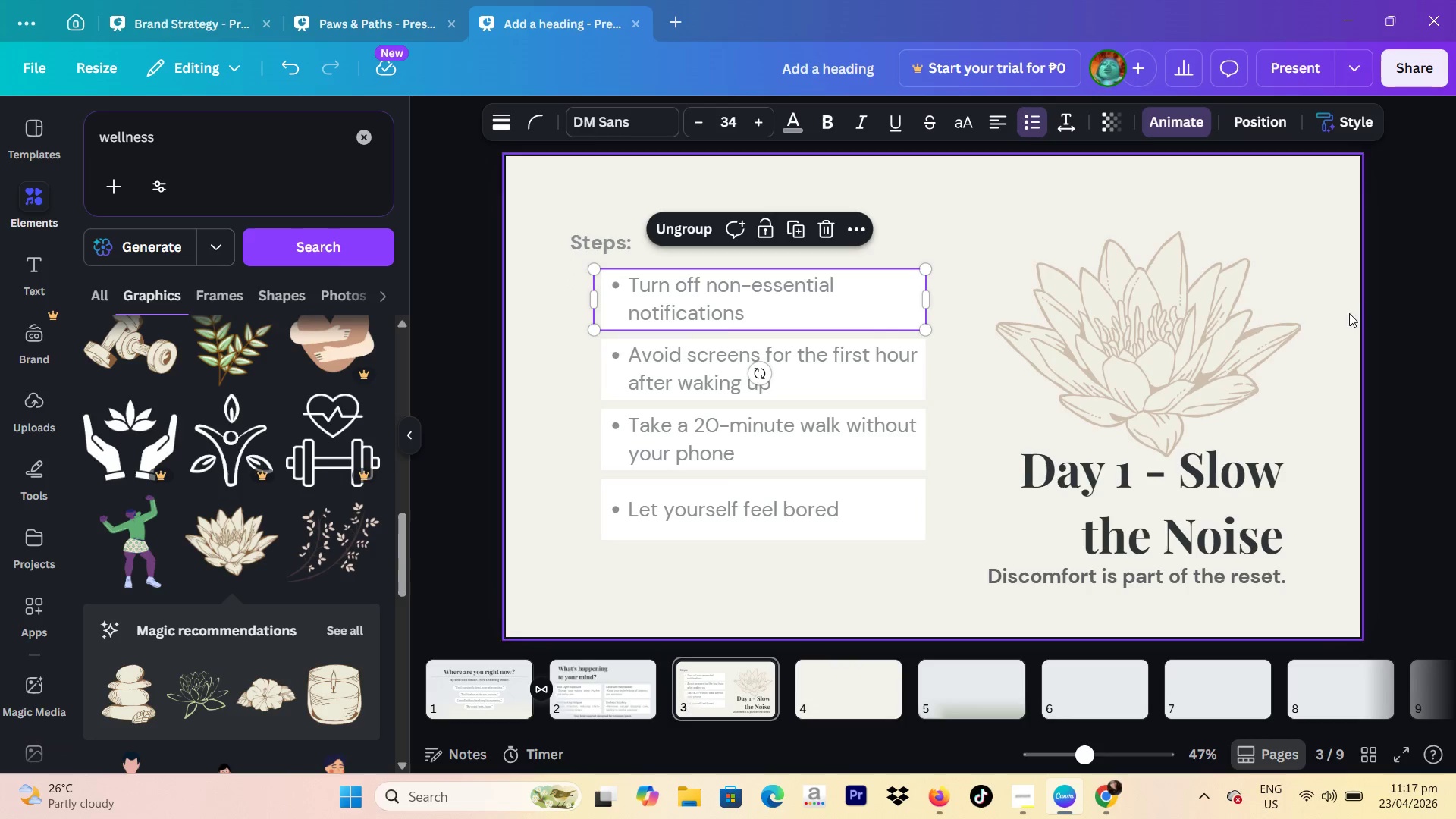 
left_click([1398, 312])
 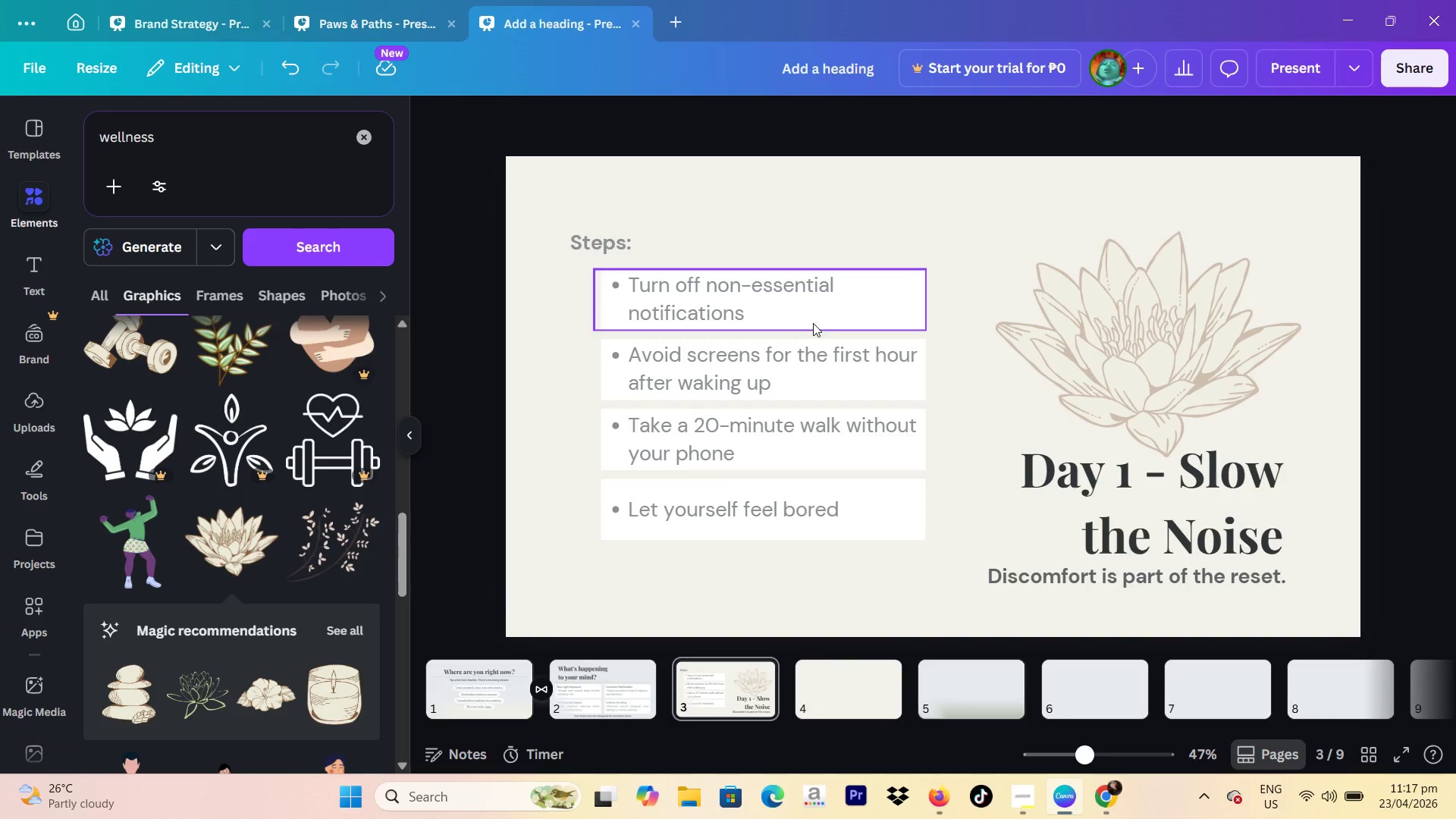 
left_click([811, 323])
 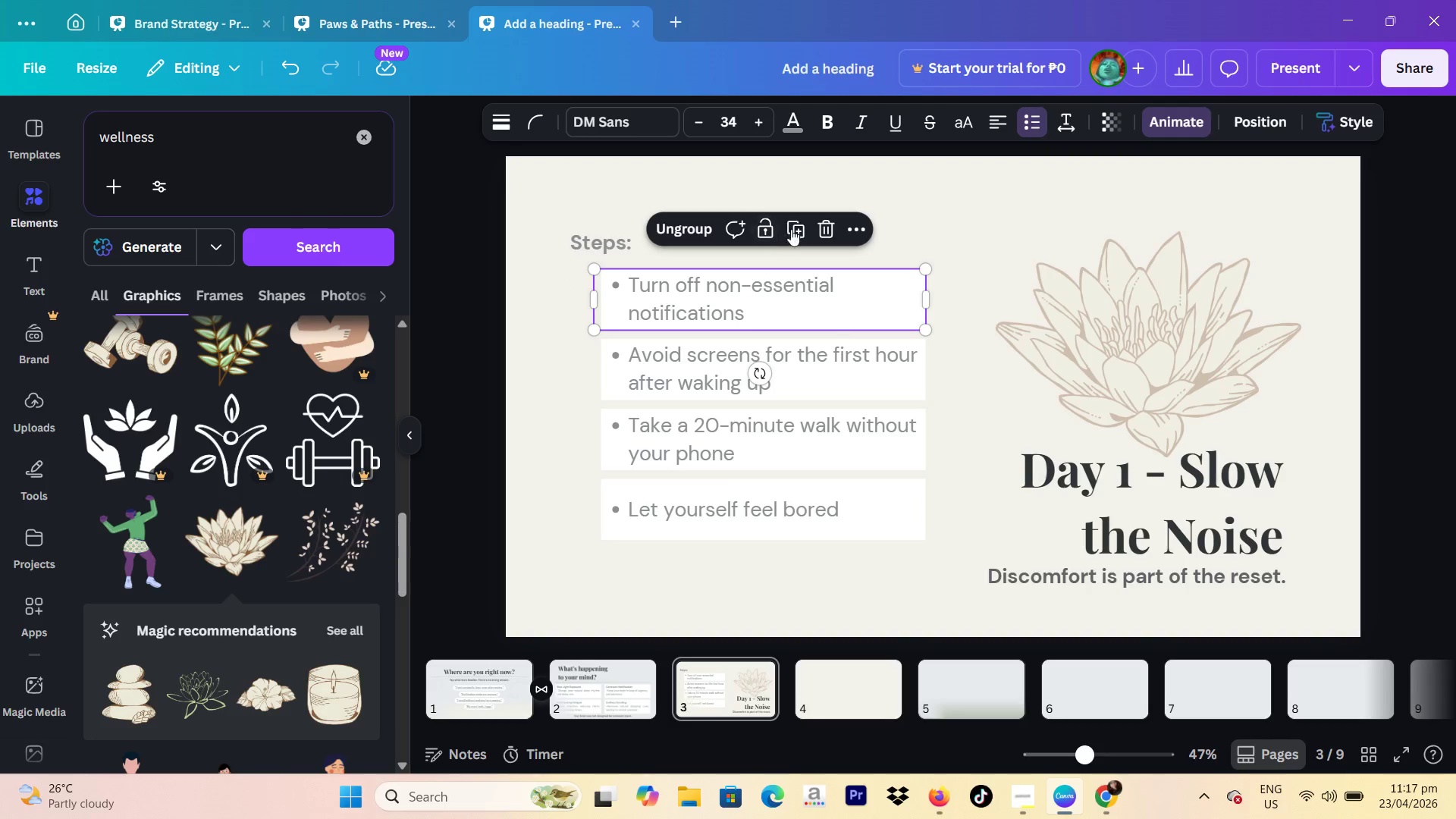 
left_click([793, 228])
 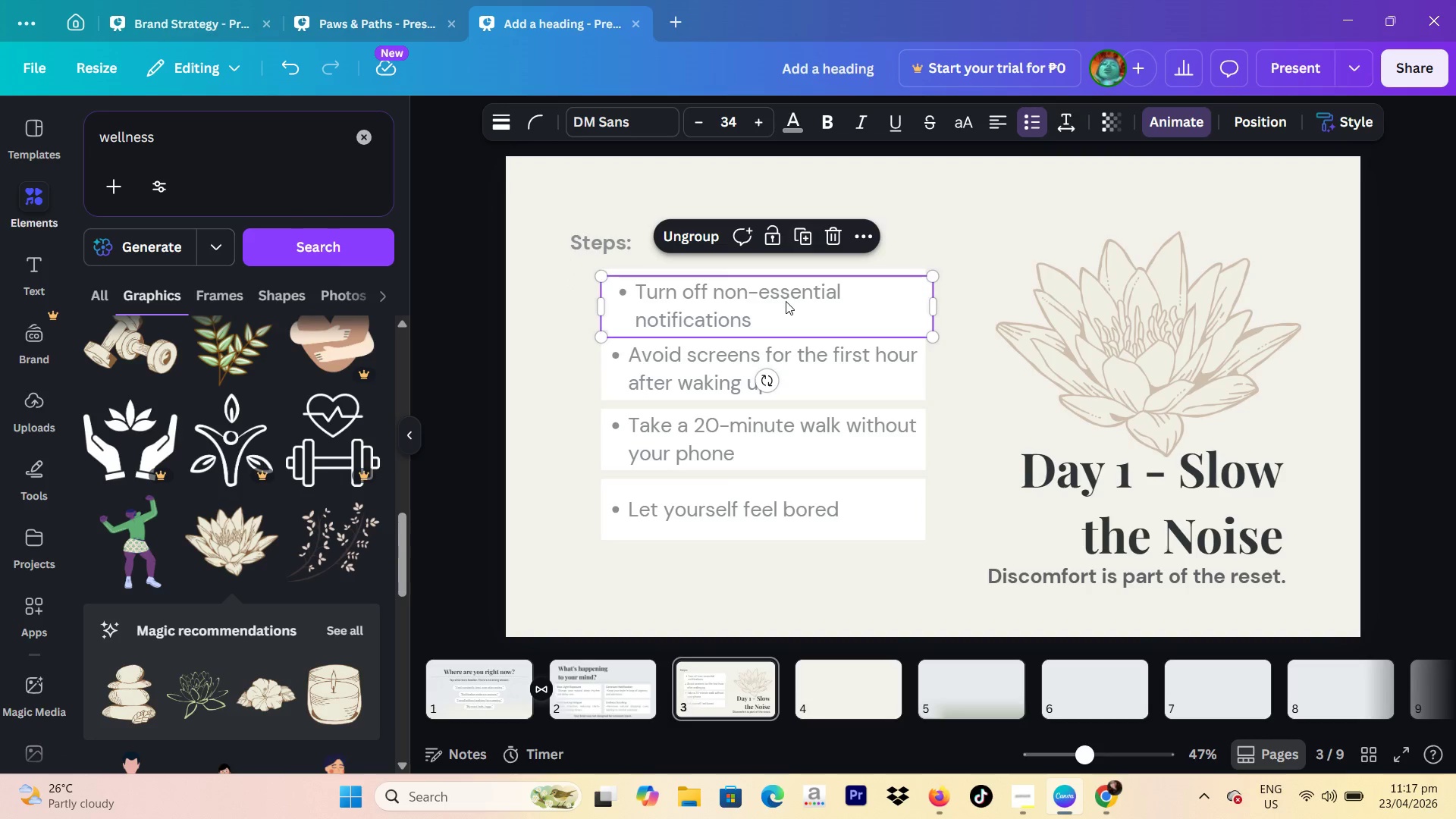 
left_click_drag(start_coordinate=[786, 303], to_coordinate=[852, 681])
 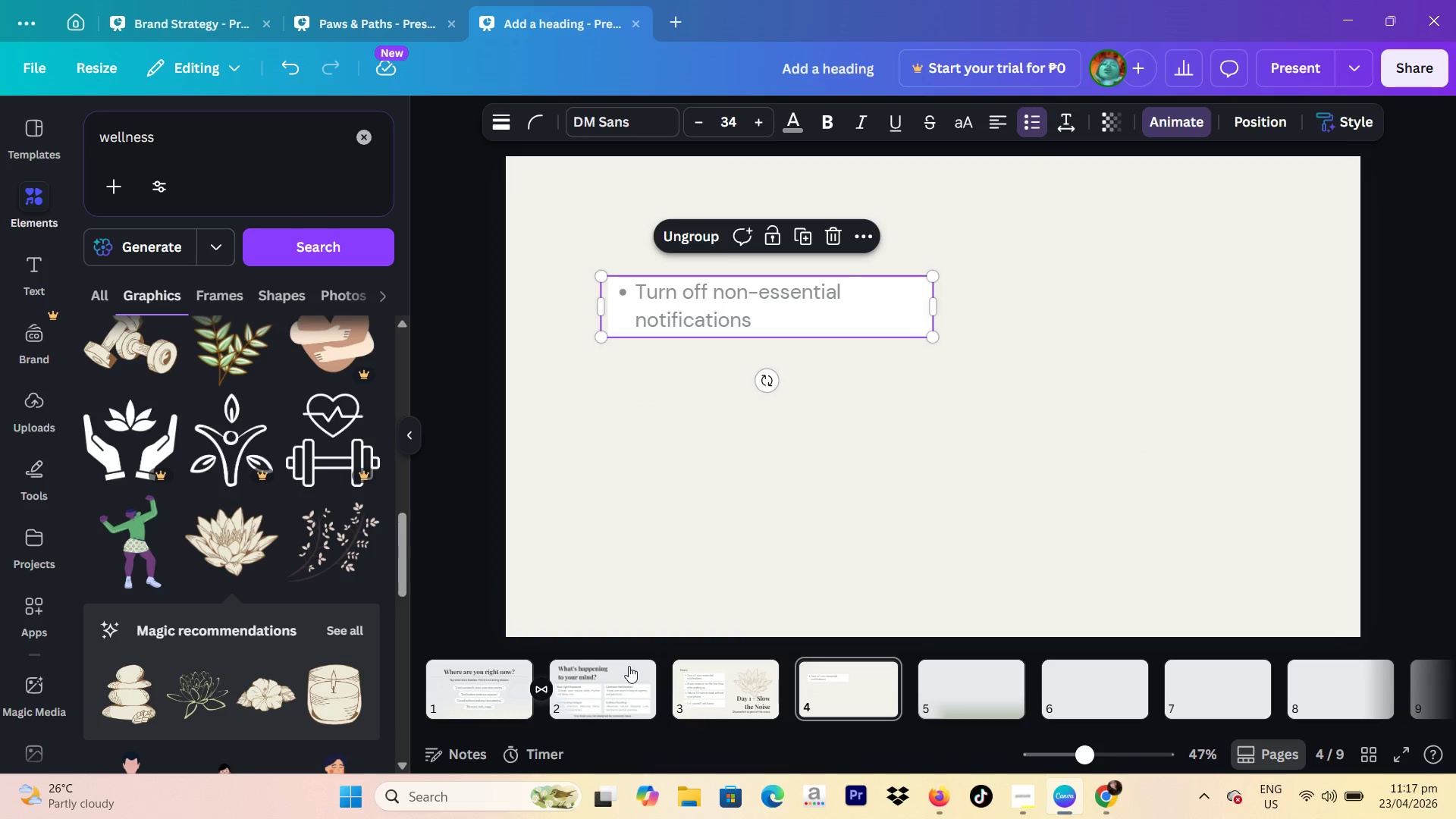 
left_click([720, 673])
 